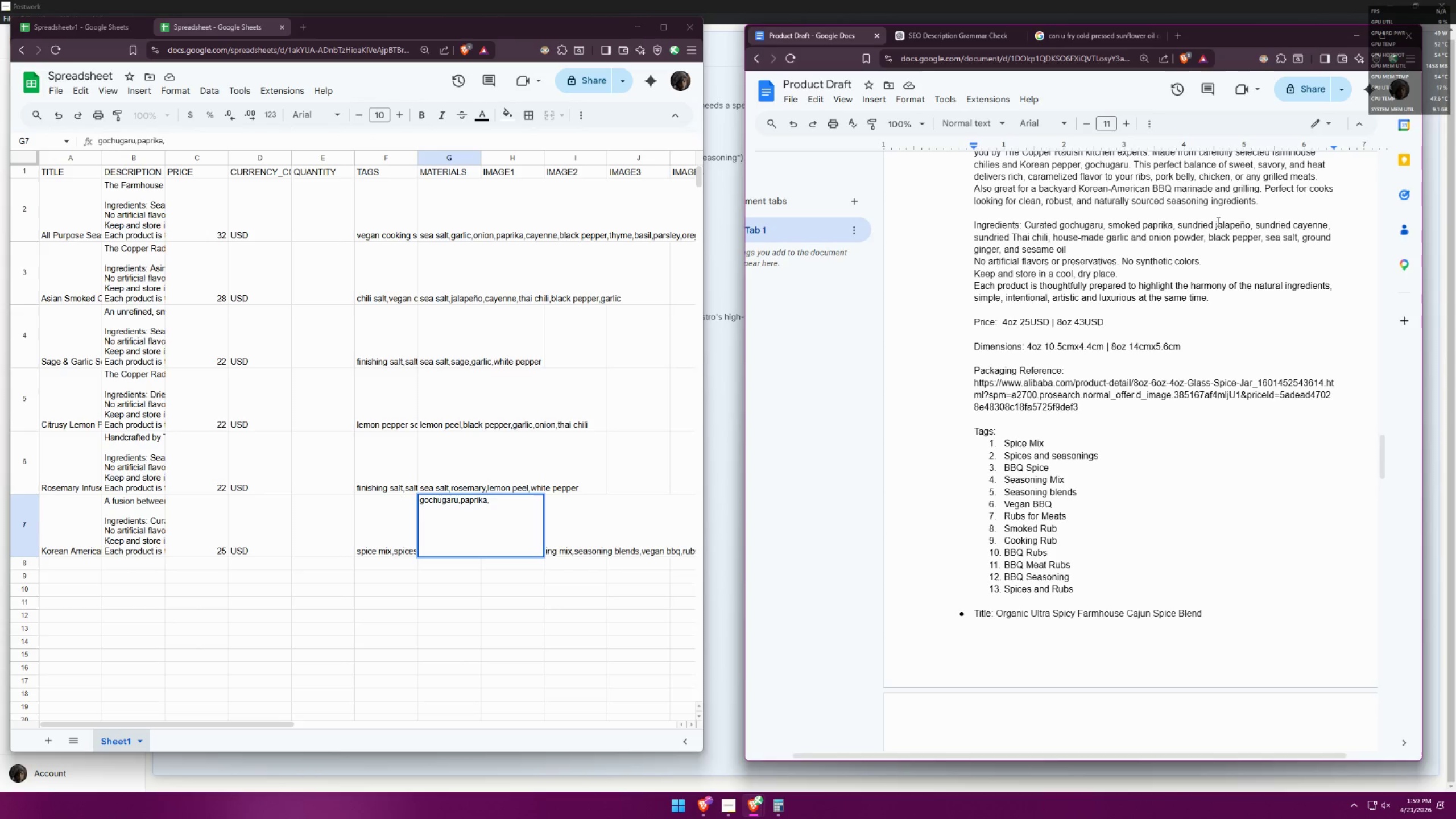 
left_click_drag(start_coordinate=[1216, 222], to_coordinate=[1251, 221])
 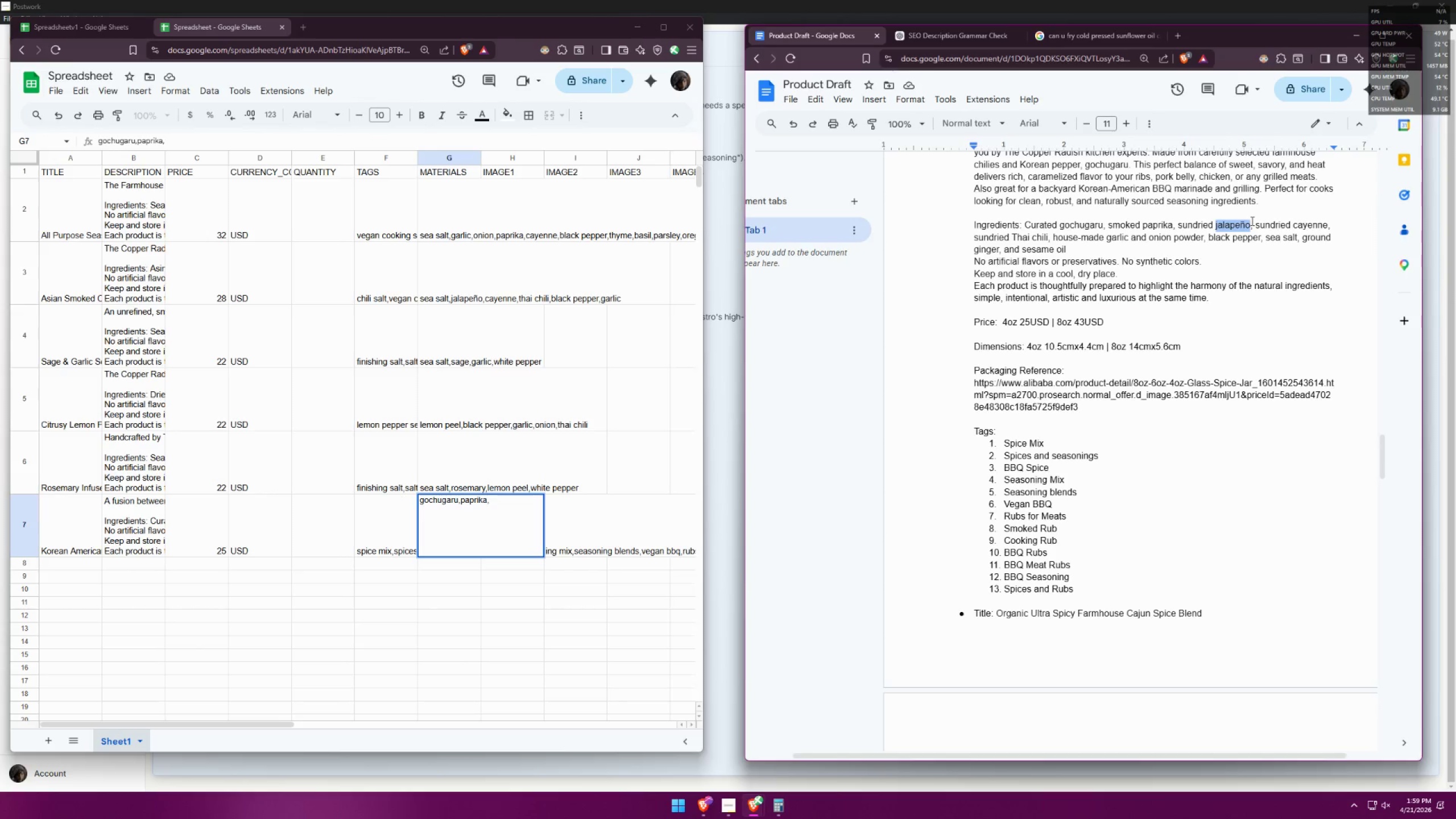 
key(Control+ControlLeft)
 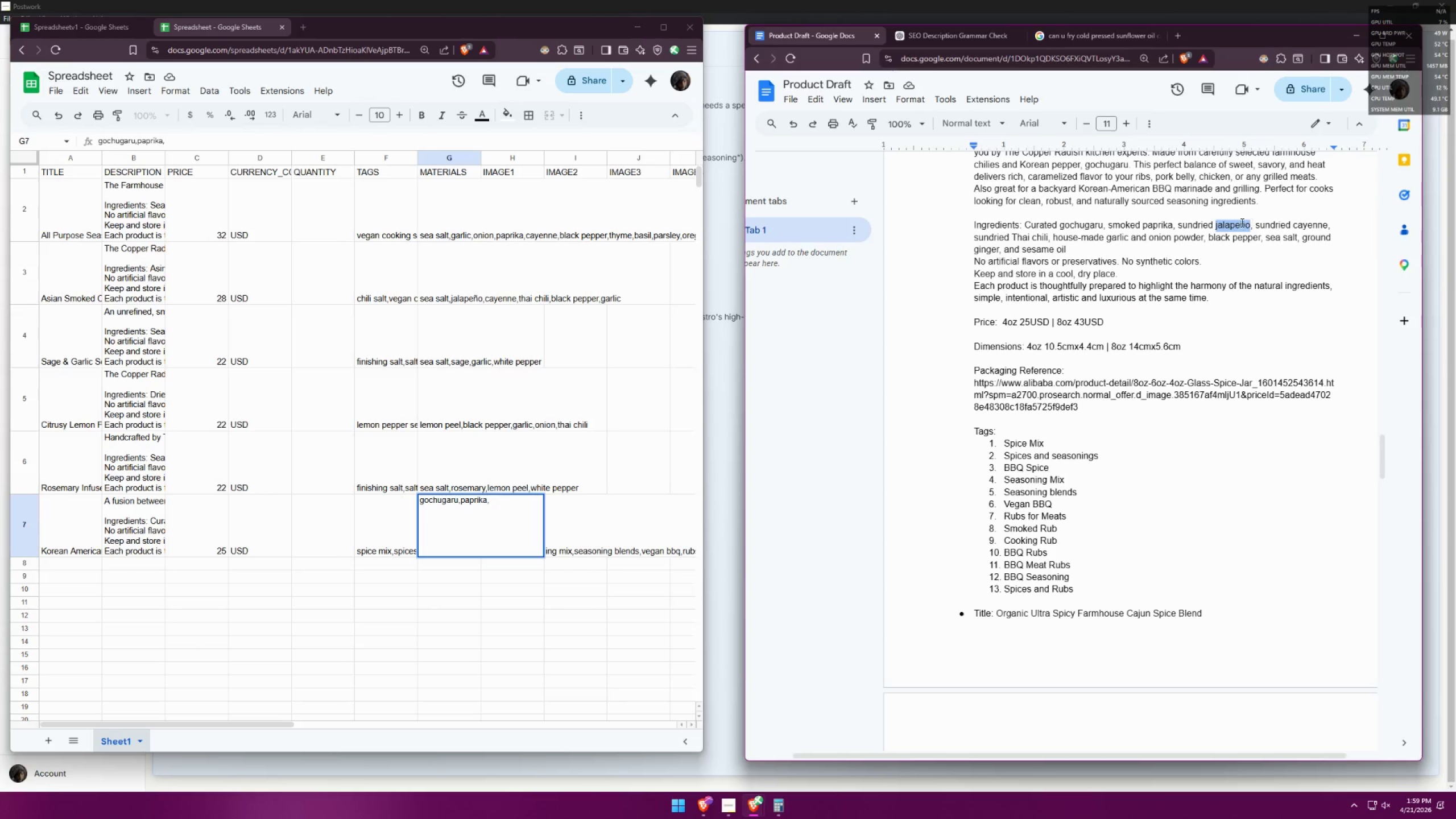 
key(Control+C)
 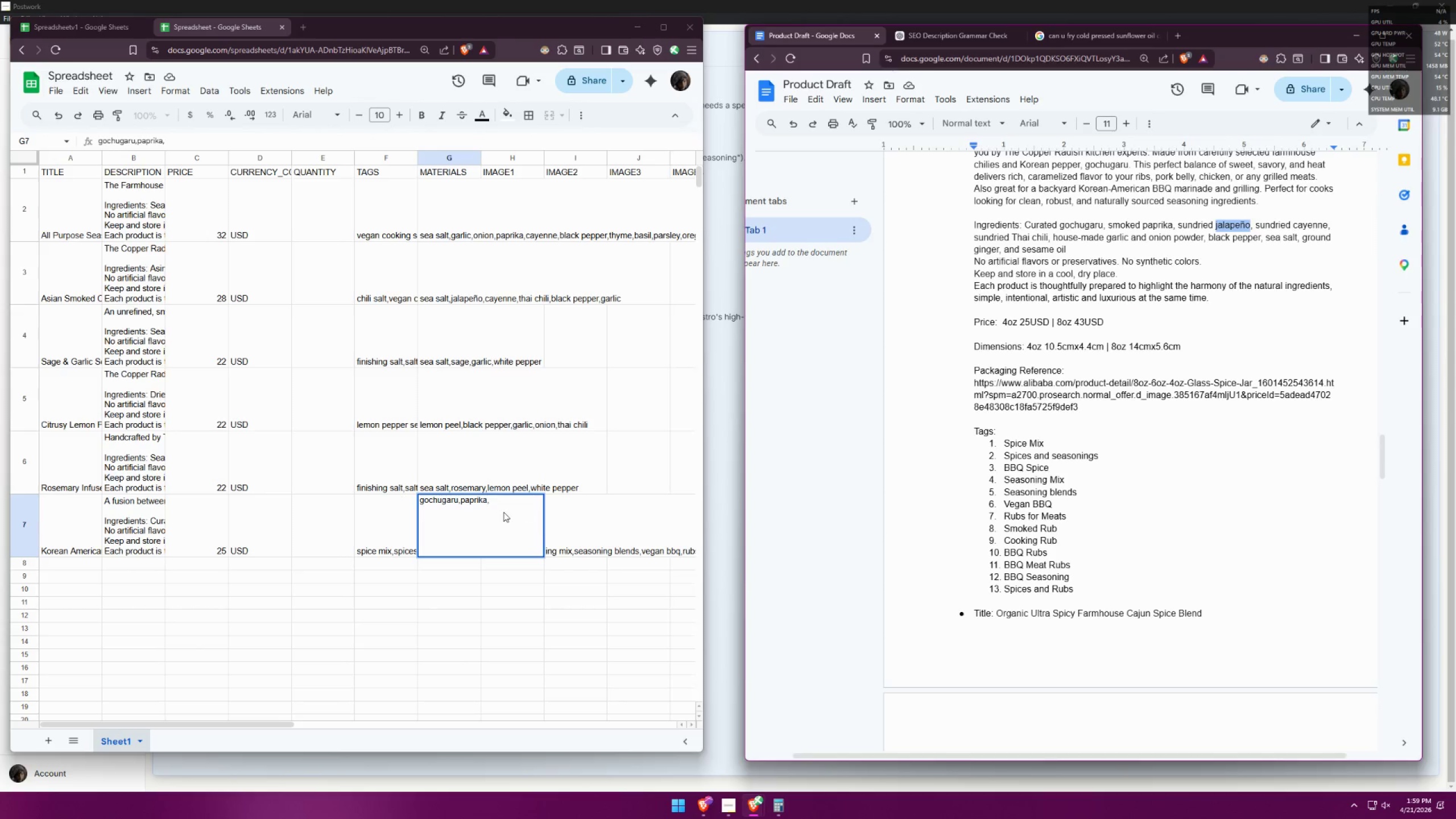 
left_click([504, 506])
 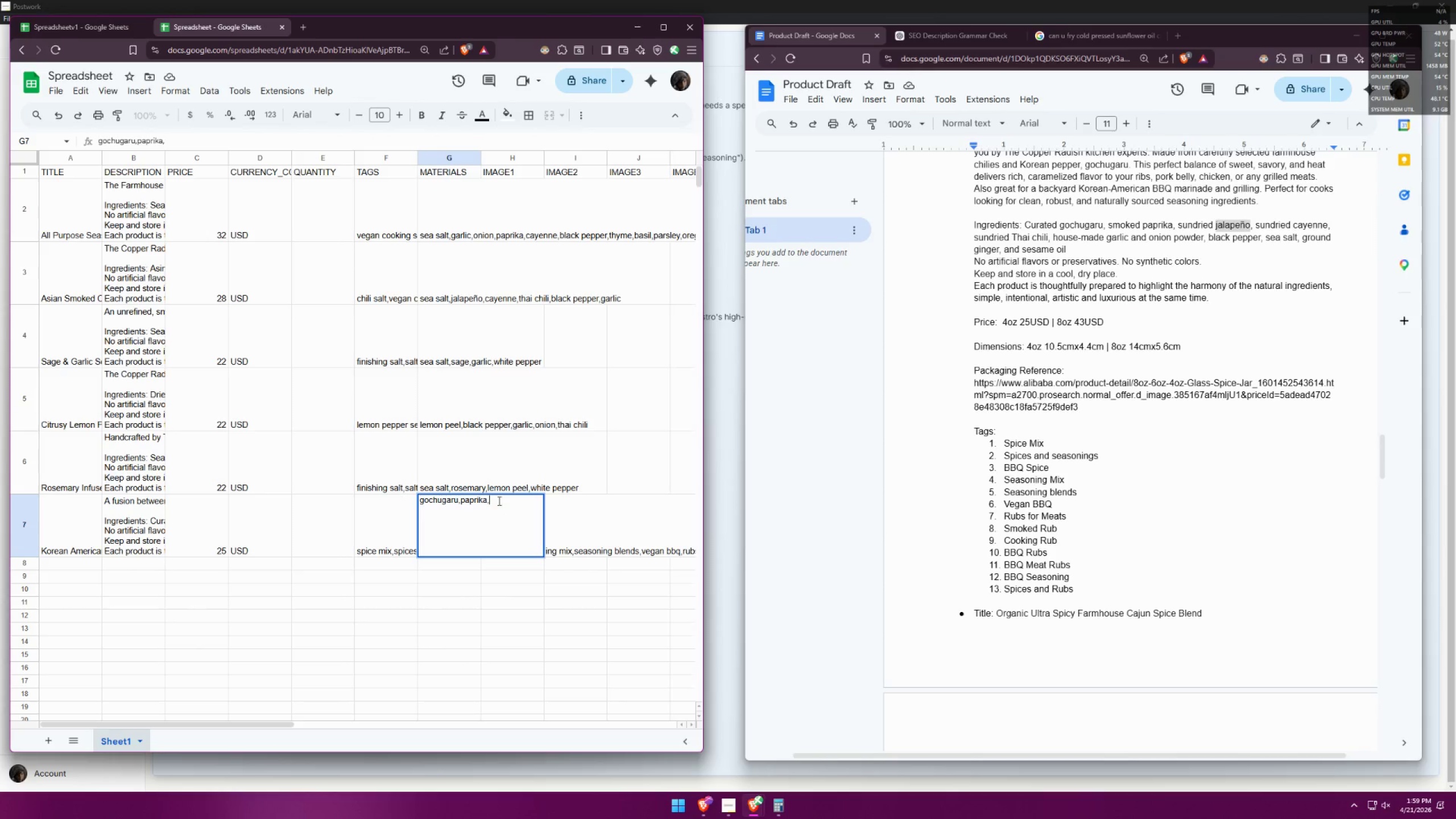 
key(Control+ControlLeft)
 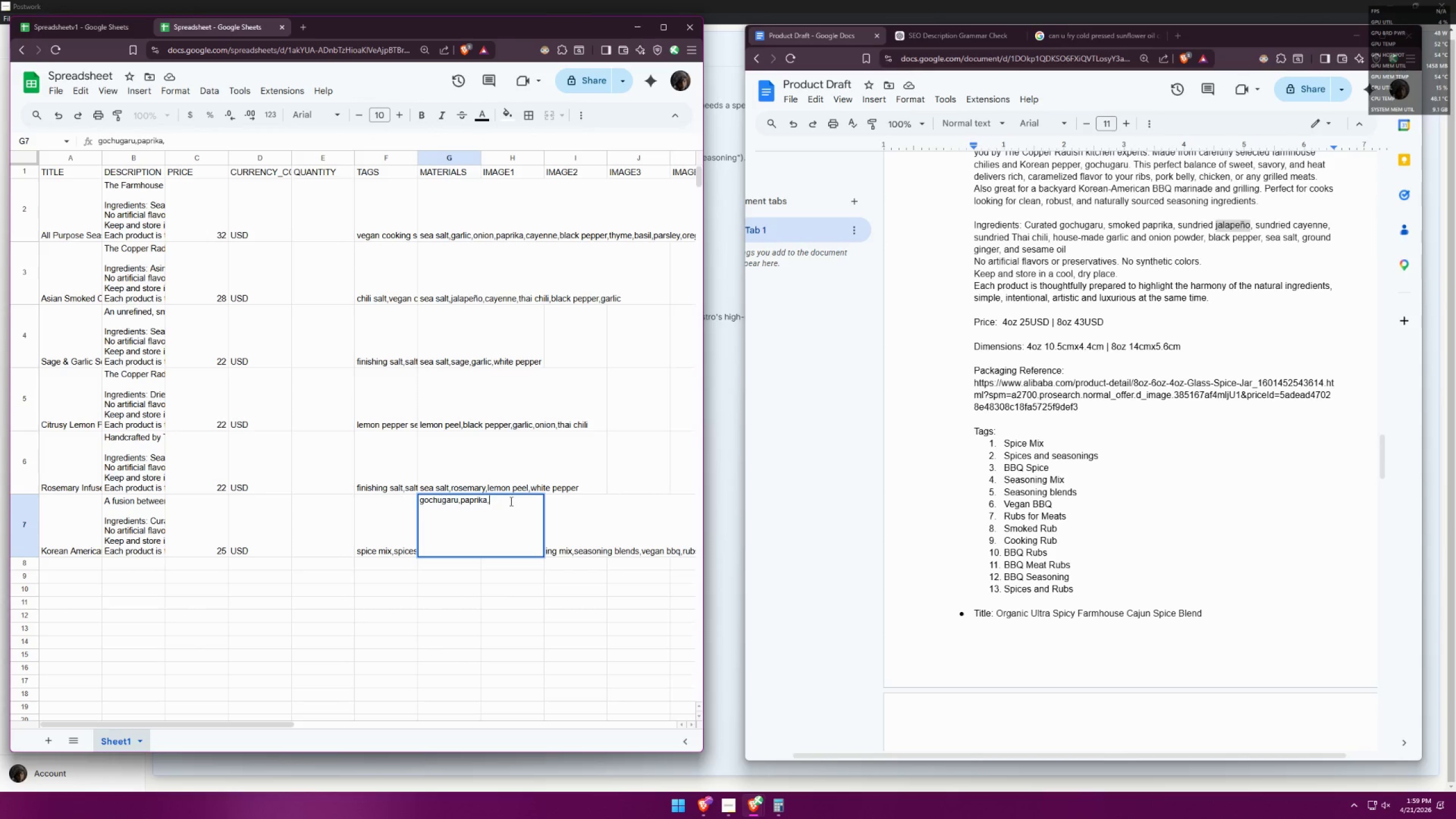 
key(Control+V)
 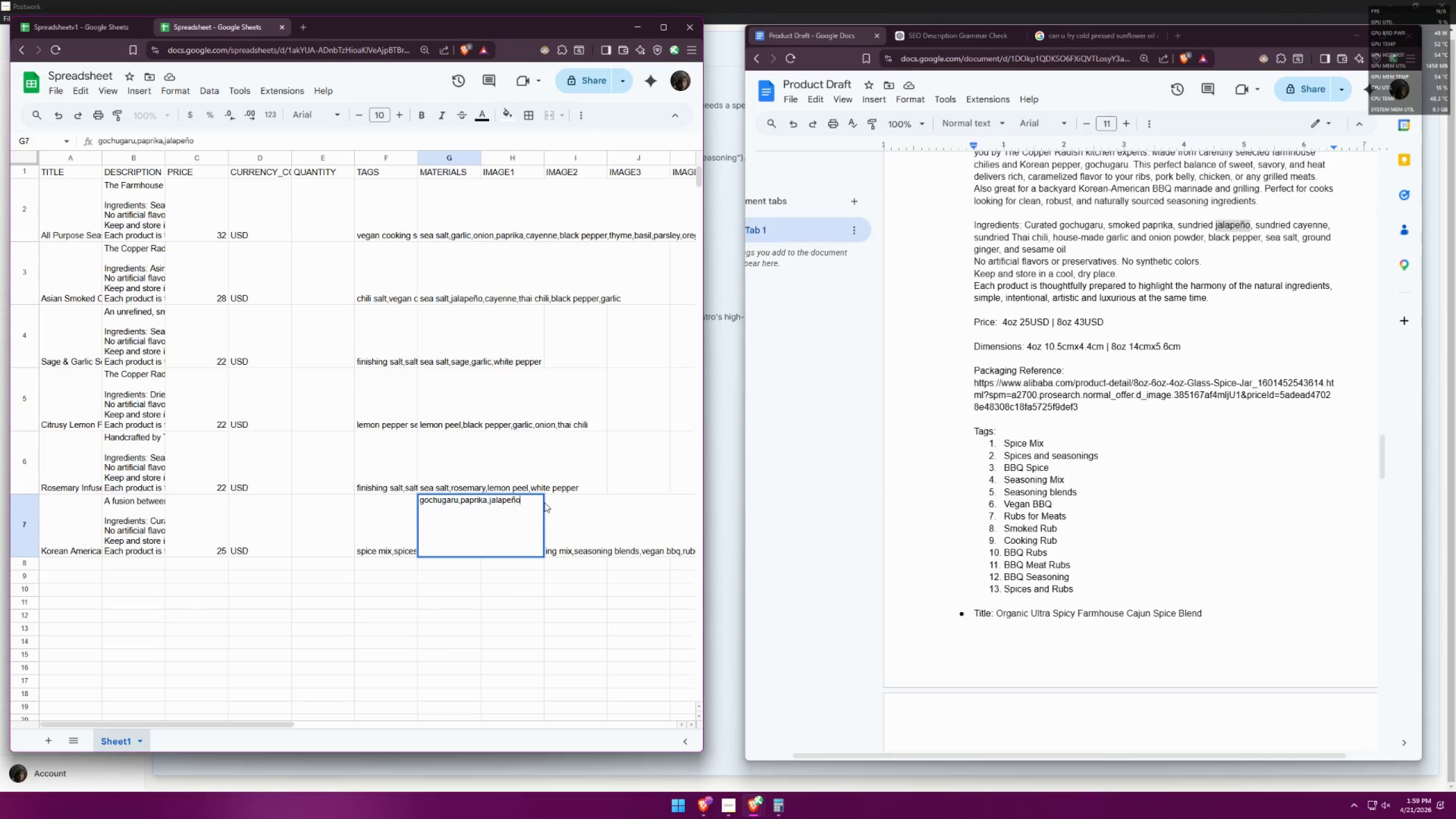 
type(,)
key(Backspace)
type(,cage )
key(Backspace)
key(Backspace)
key(Backspace)
type(yenne,thaichi)
key(Backspace)
key(Backspace)
key(Backspace)
type( chili,garkl)
key(Backspace)
key(Backspace)
type(lic,onion,black pepper, )
key(Backspace)
type(seasalt)
key(Backspace)
key(Backspace)
key(Backspace)
key(Backspace)
type( salt,ginger,sea)
key(Backspace)
type(same oil)
 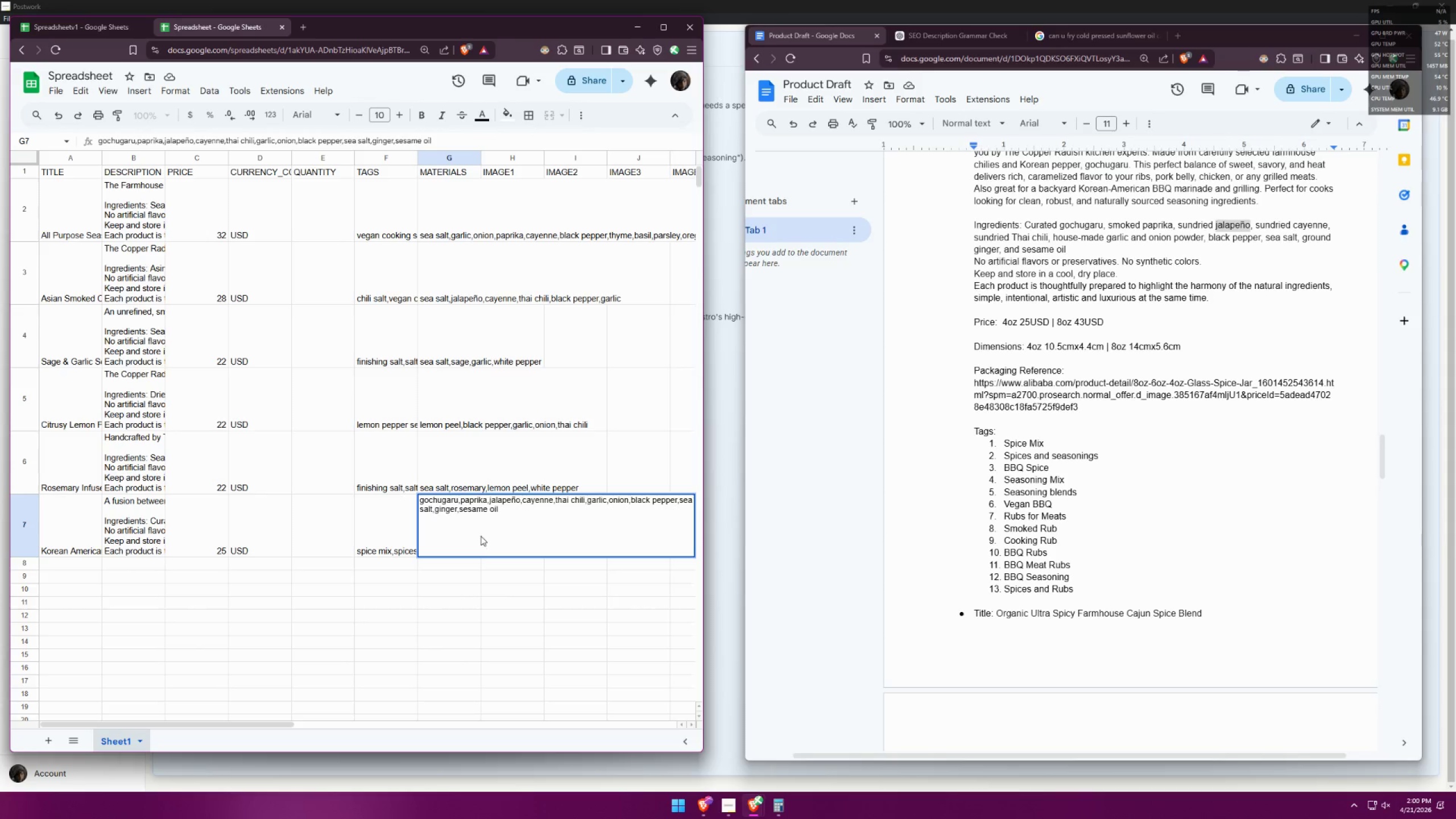 
left_click([445, 588])
 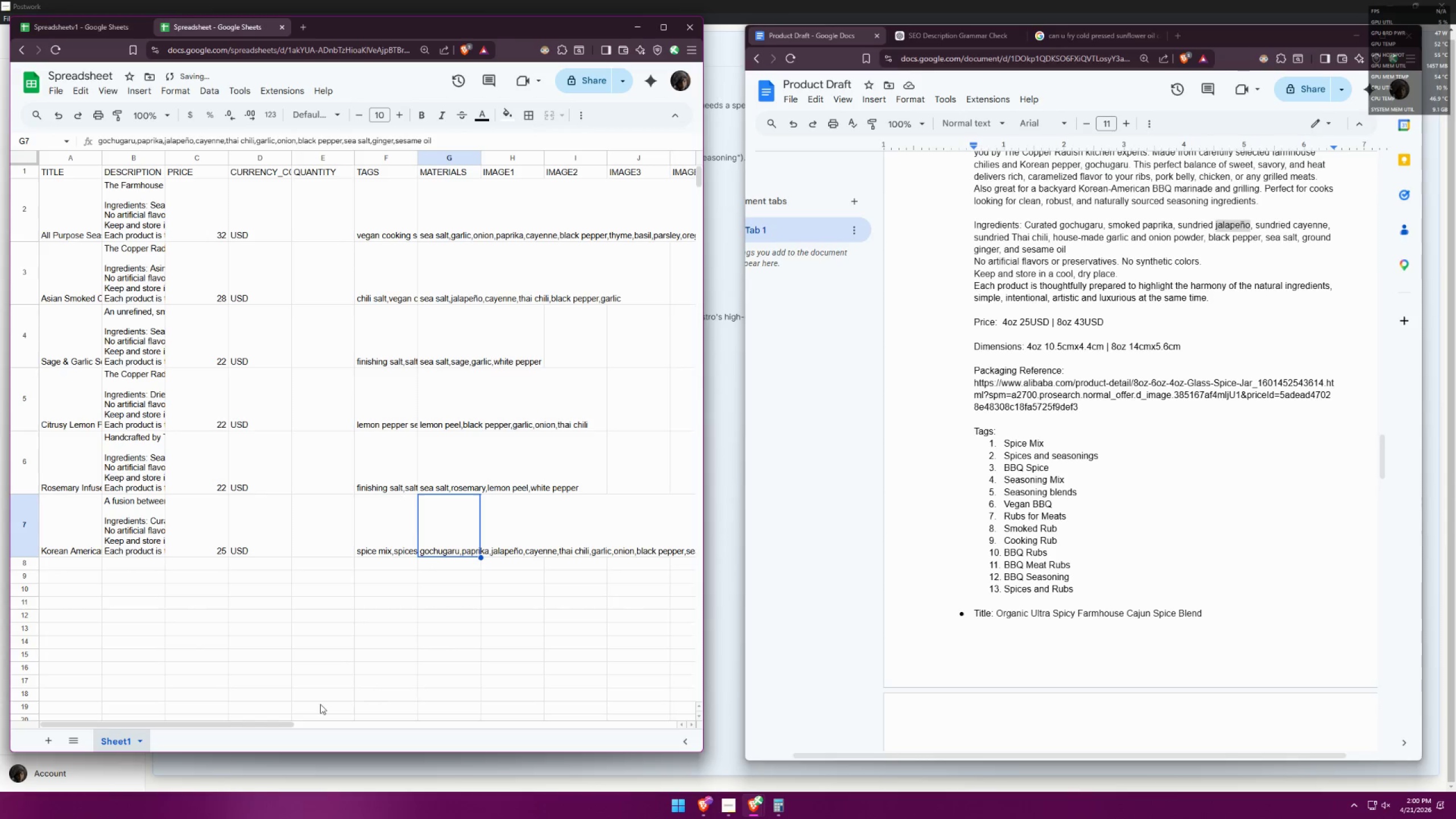 
left_click_drag(start_coordinate=[286, 724], to_coordinate=[574, 701])
 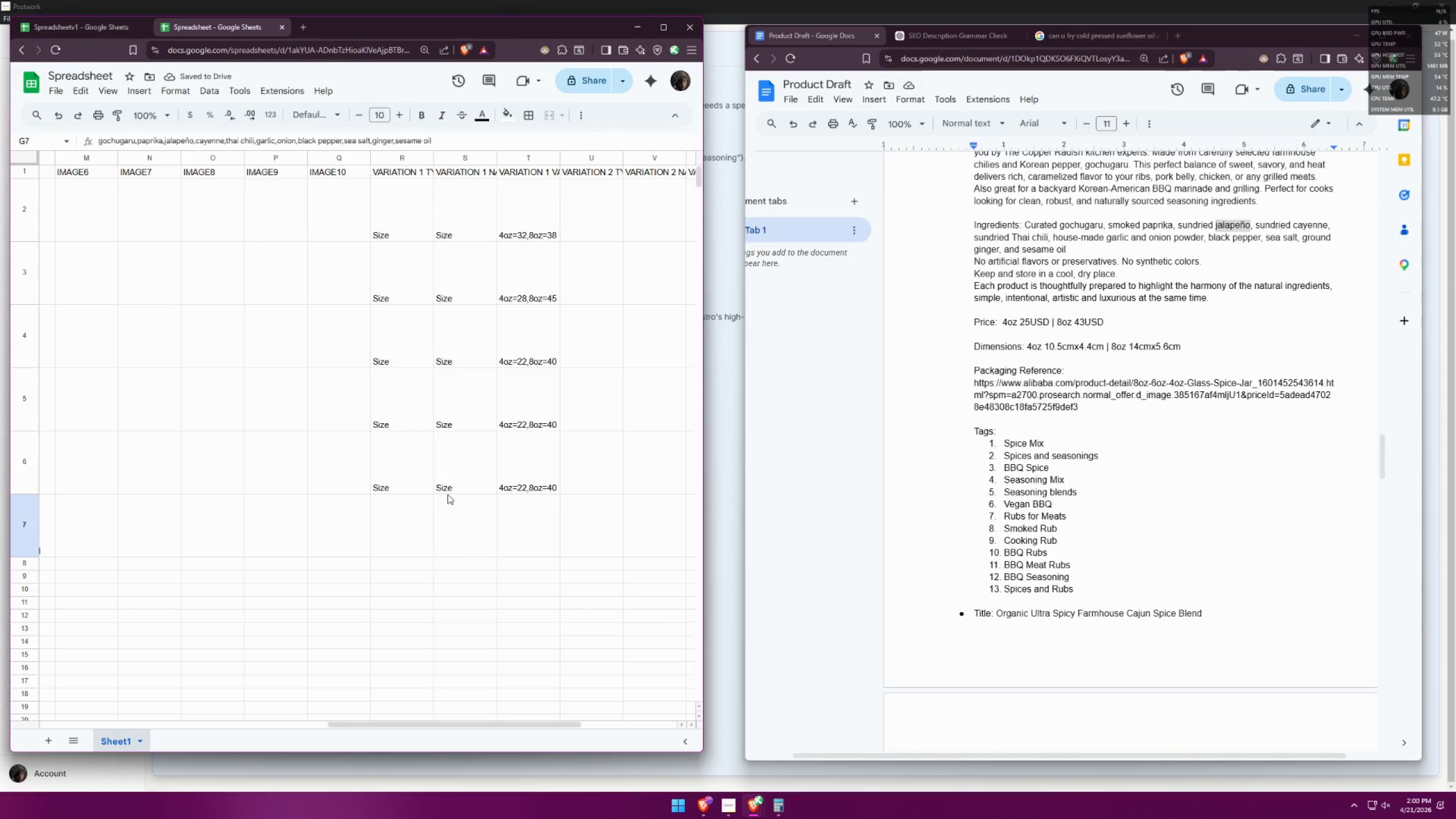 
left_click_drag(start_coordinate=[402, 469], to_coordinate=[460, 469])
 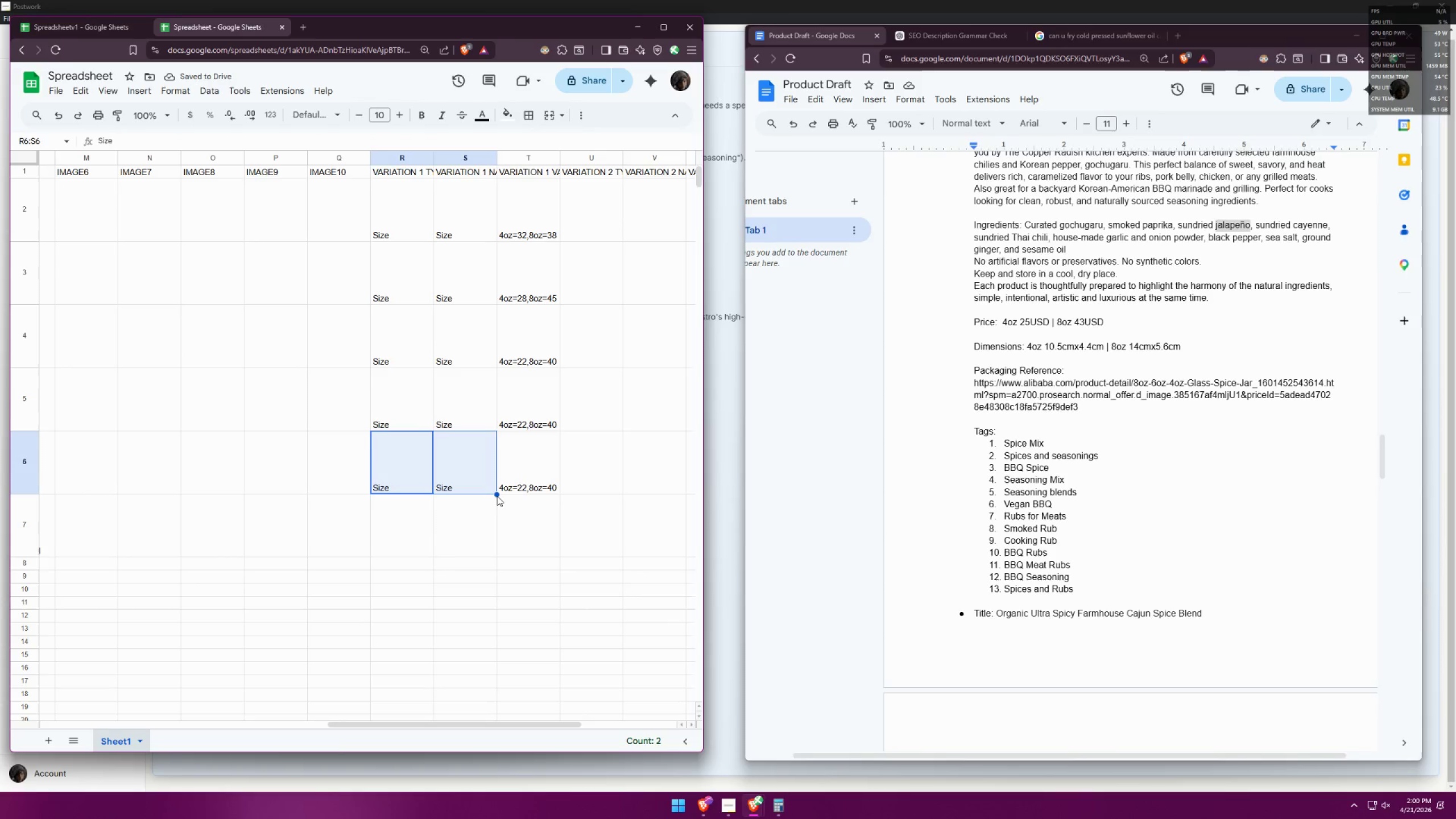 
left_click_drag(start_coordinate=[497, 493], to_coordinate=[489, 515])
 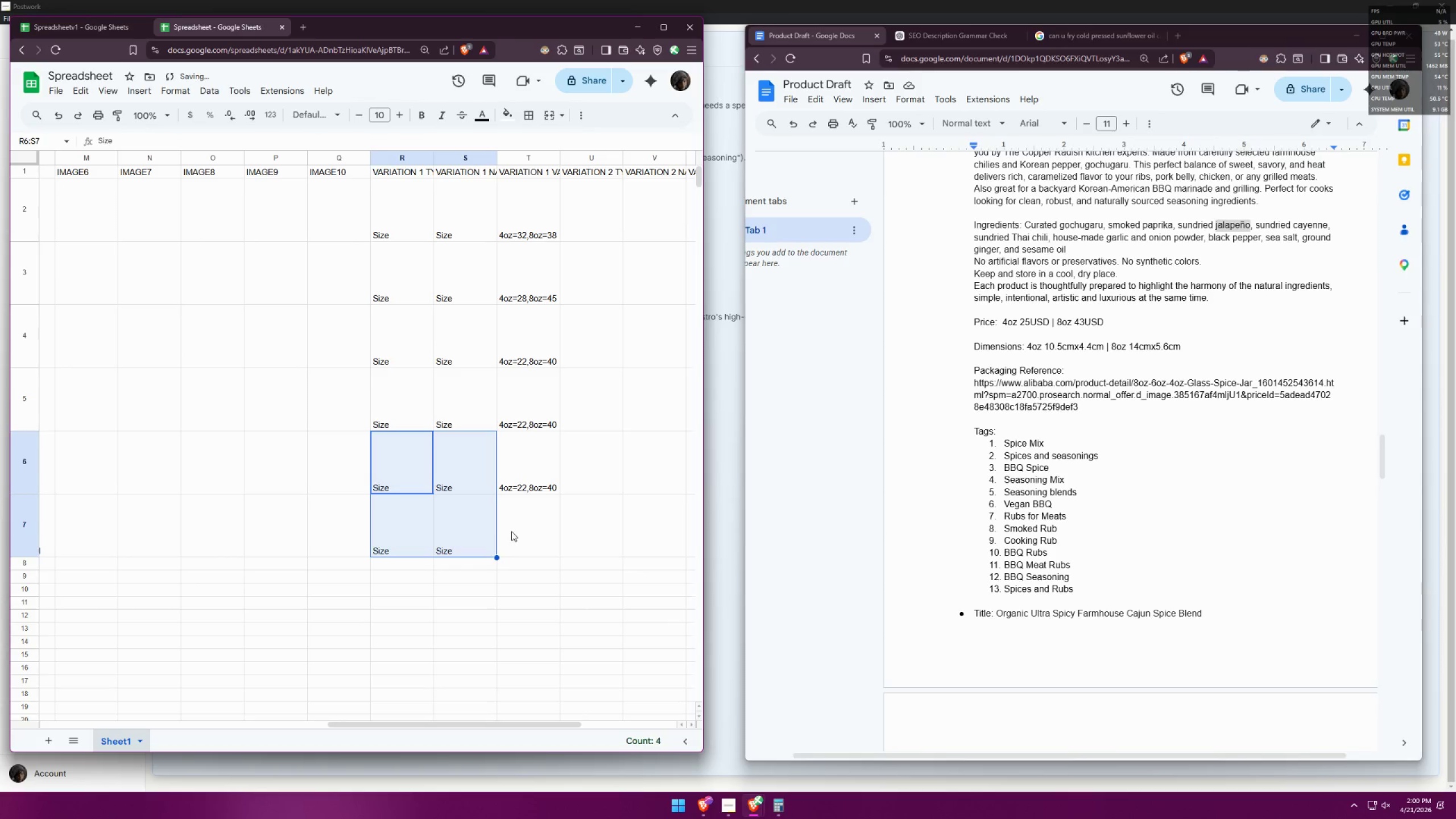 
double_click([512, 531])
 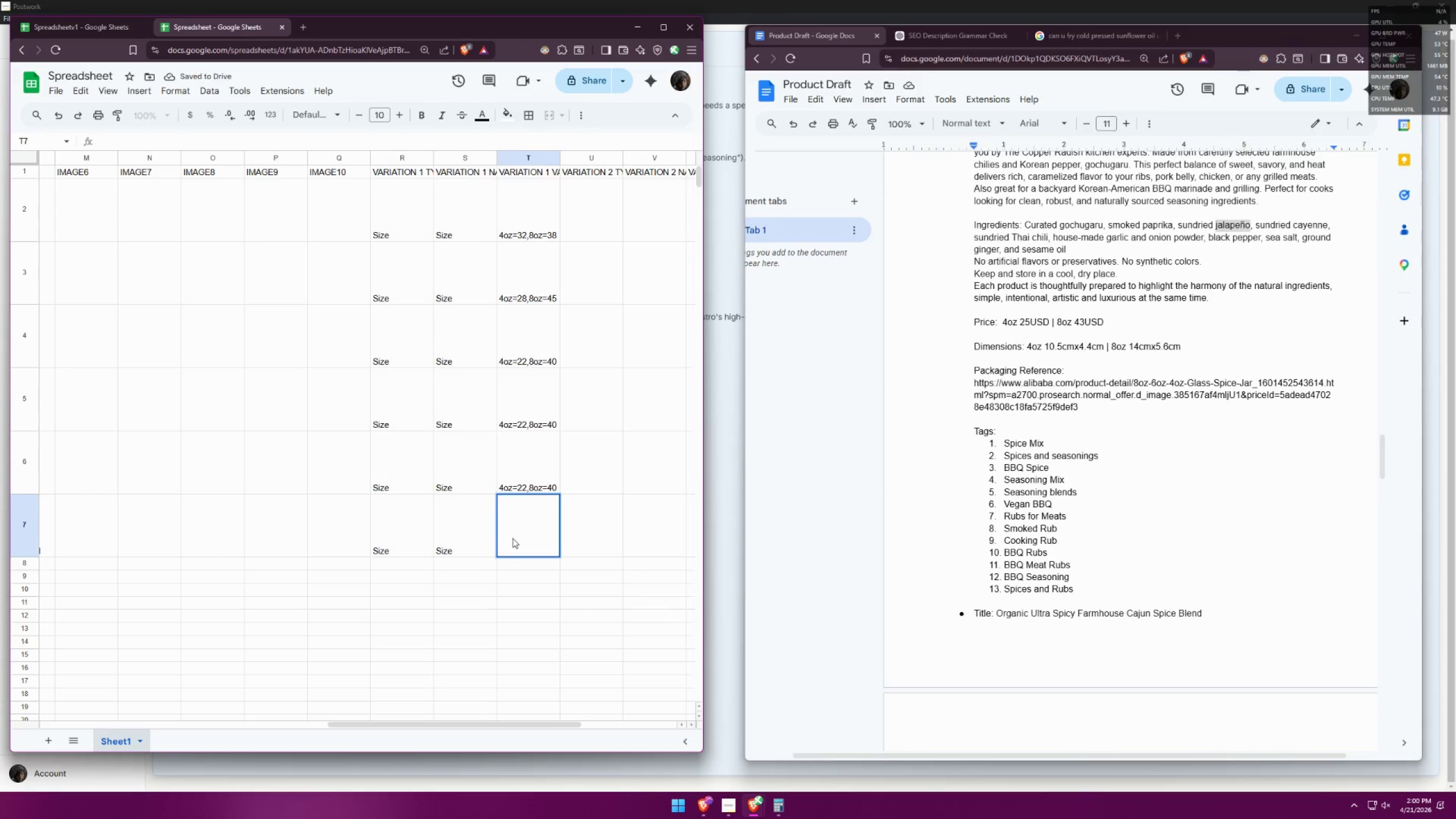 
type(4oz-2)
key(Backspace)
key(Backspace)
type(-25)
key(Backspace)
key(Backspace)
key(Backspace)
type(=-25)
key(Backspace)
key(Backspace)
key(Backspace)
key(Backspace)
type(=25,8iz)
key(Backspace)
key(Backspace)
type(oz=43)
 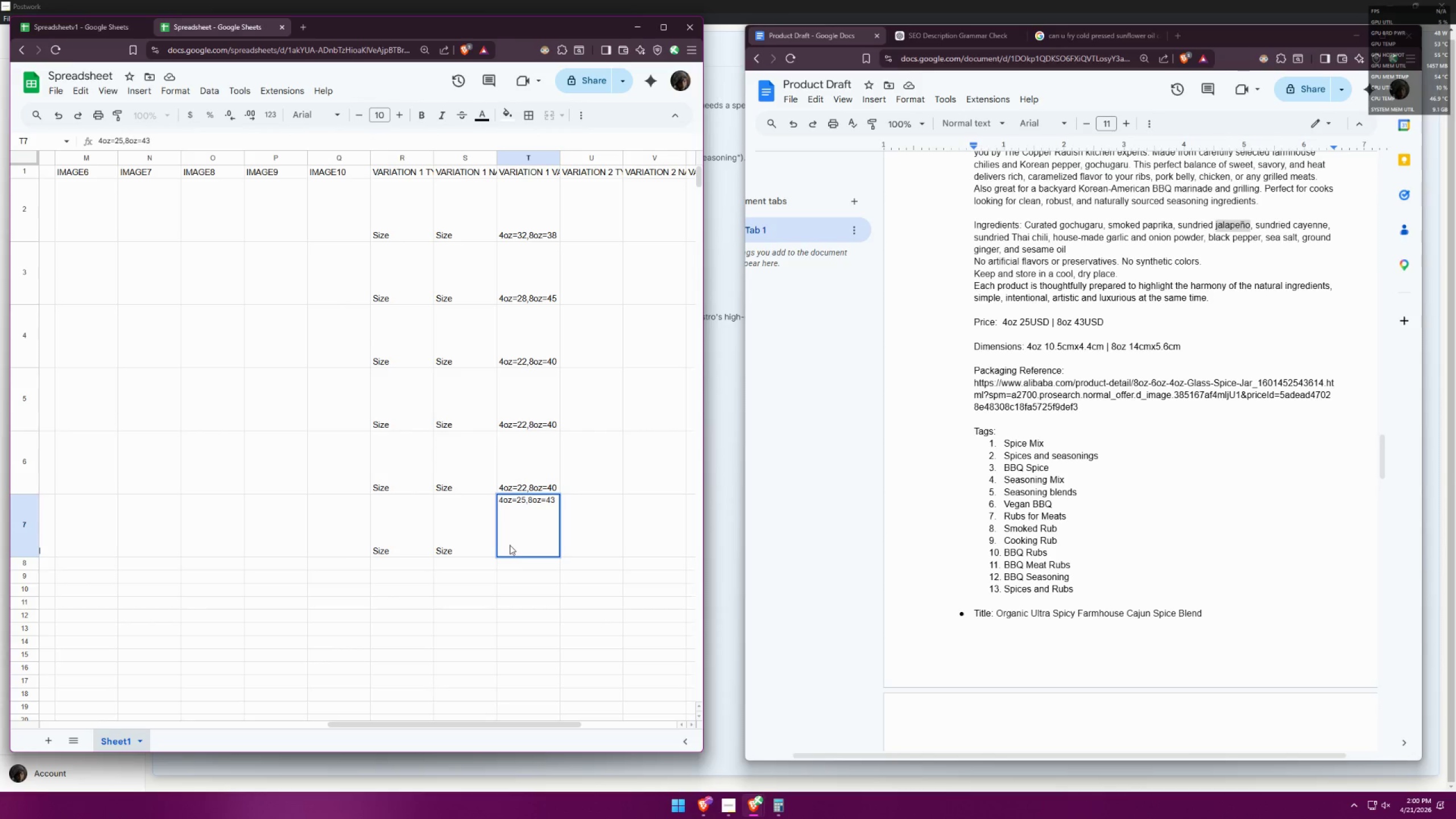 
left_click([526, 581])
 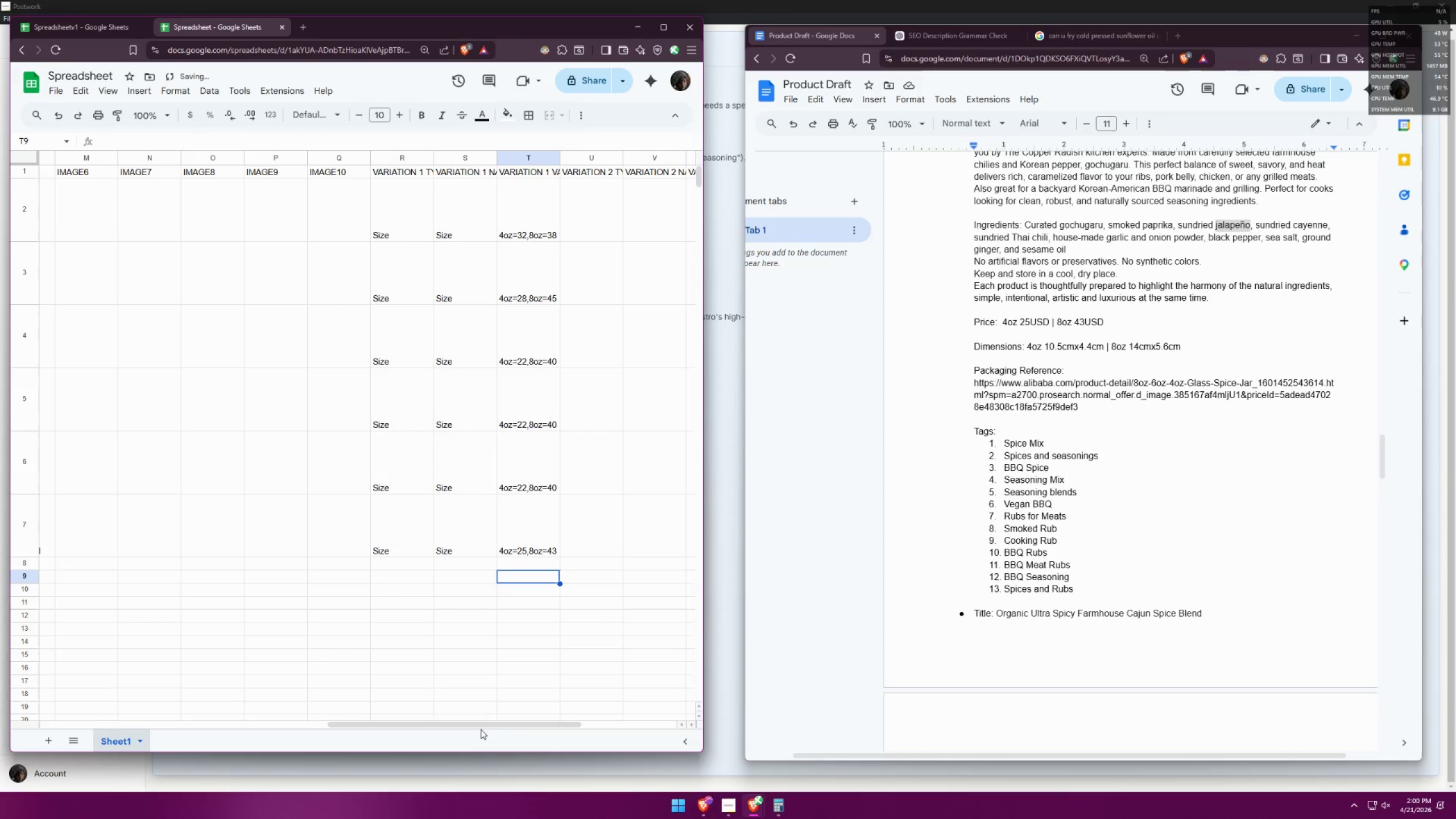 
left_click_drag(start_coordinate=[490, 722], to_coordinate=[38, 677])
 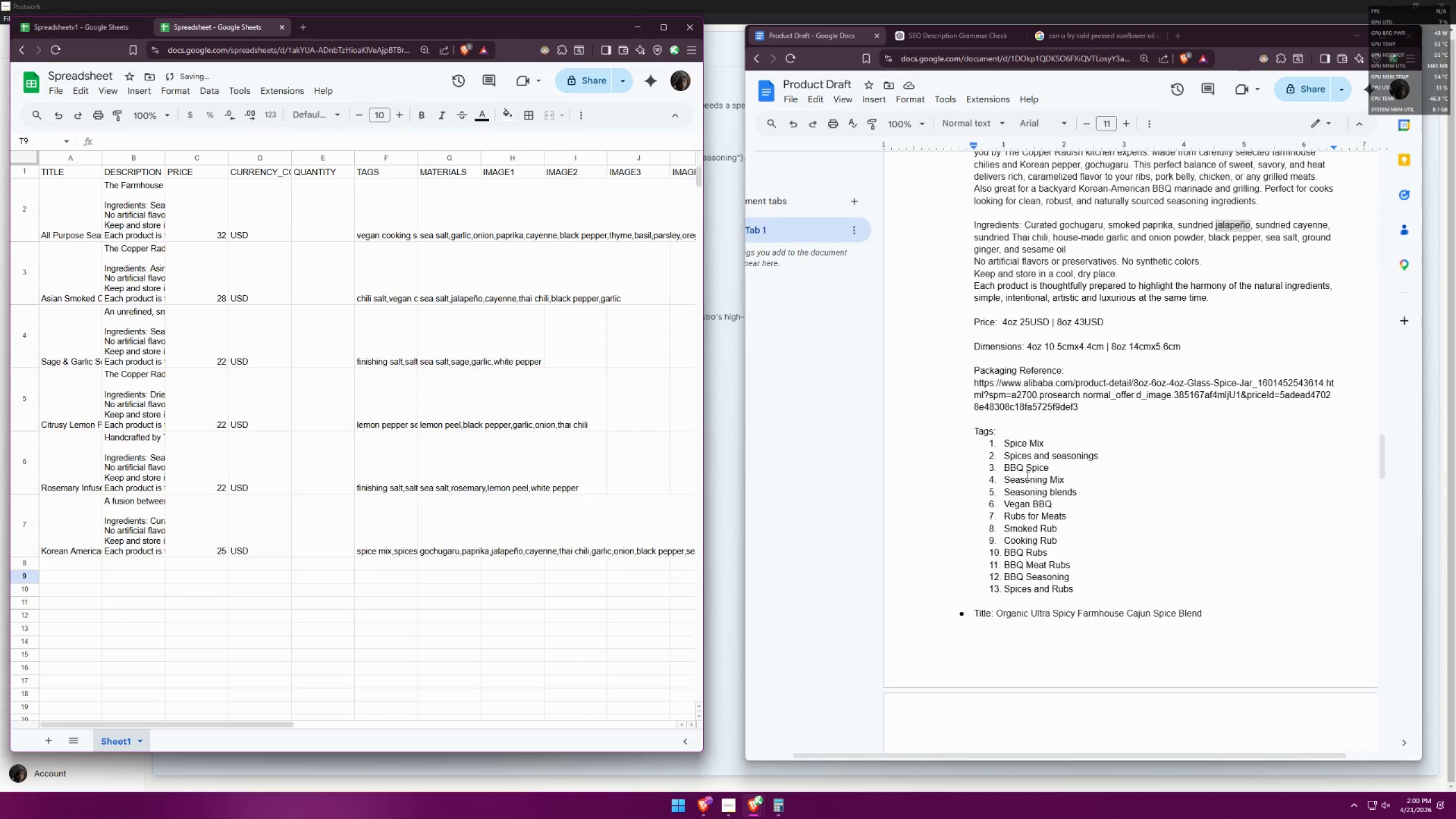 
scroll: coordinate [988, 475], scroll_direction: down, amount: 7.0
 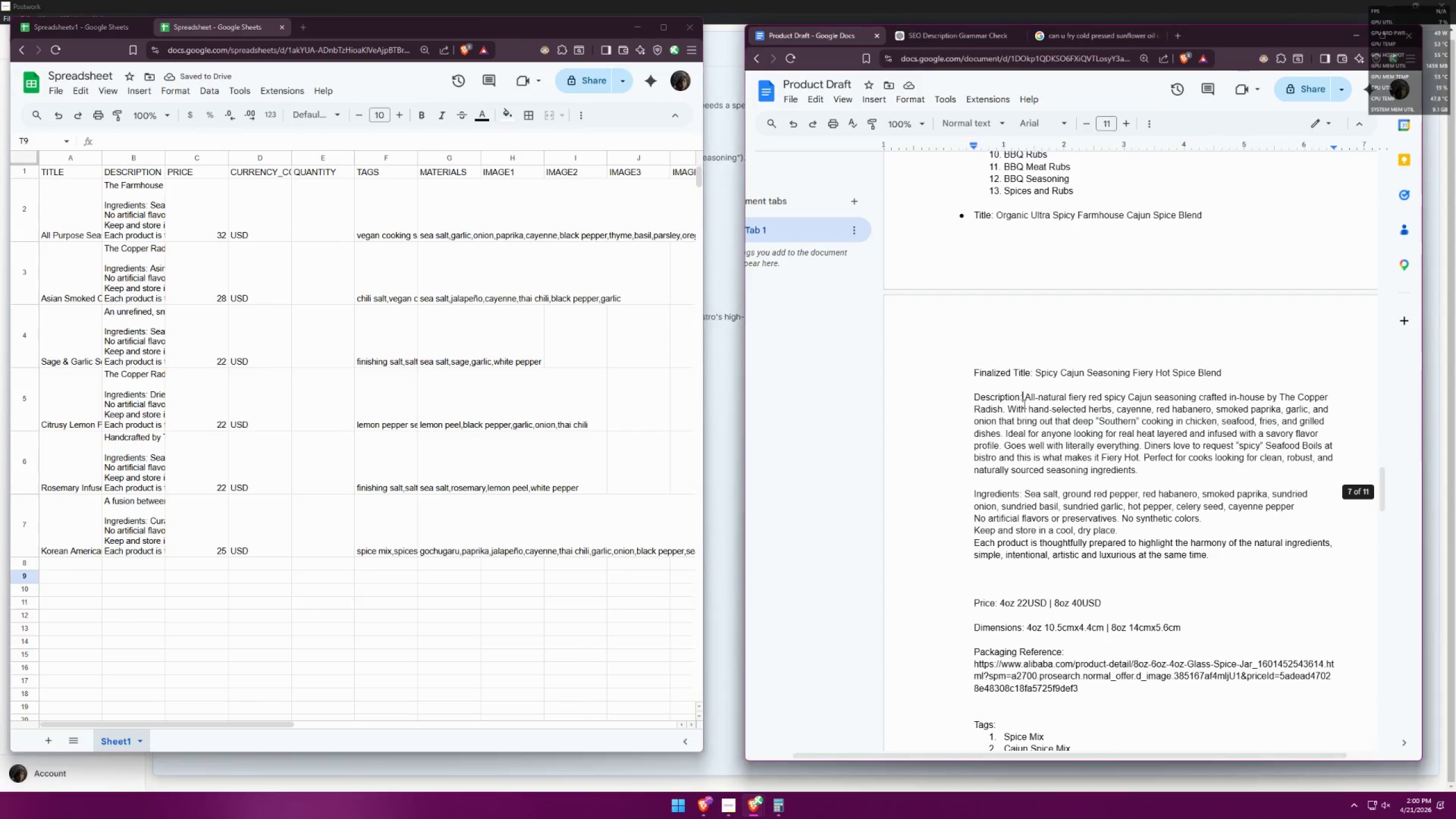 
double_click([1052, 378])
 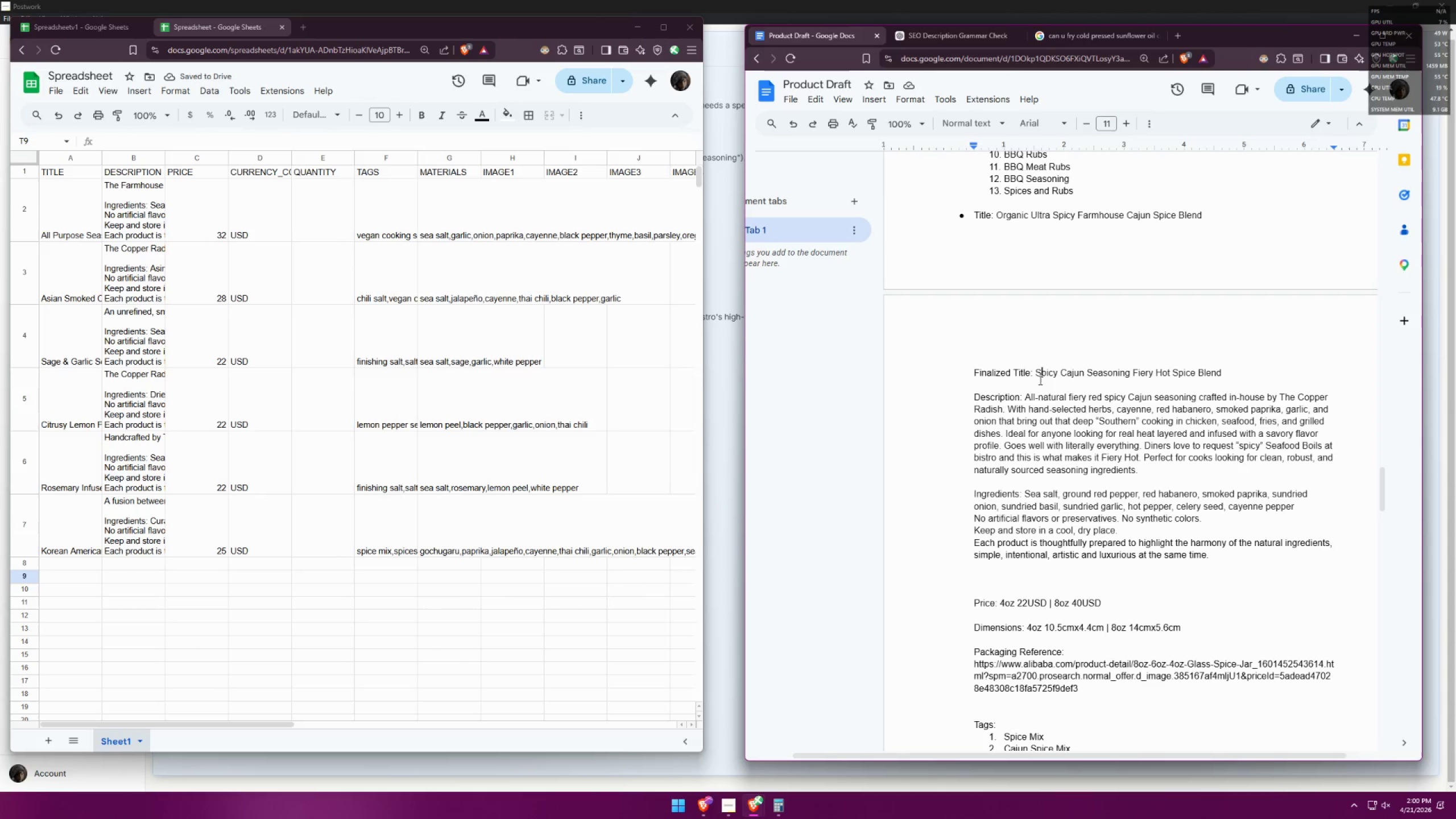 
left_click([1036, 381])
 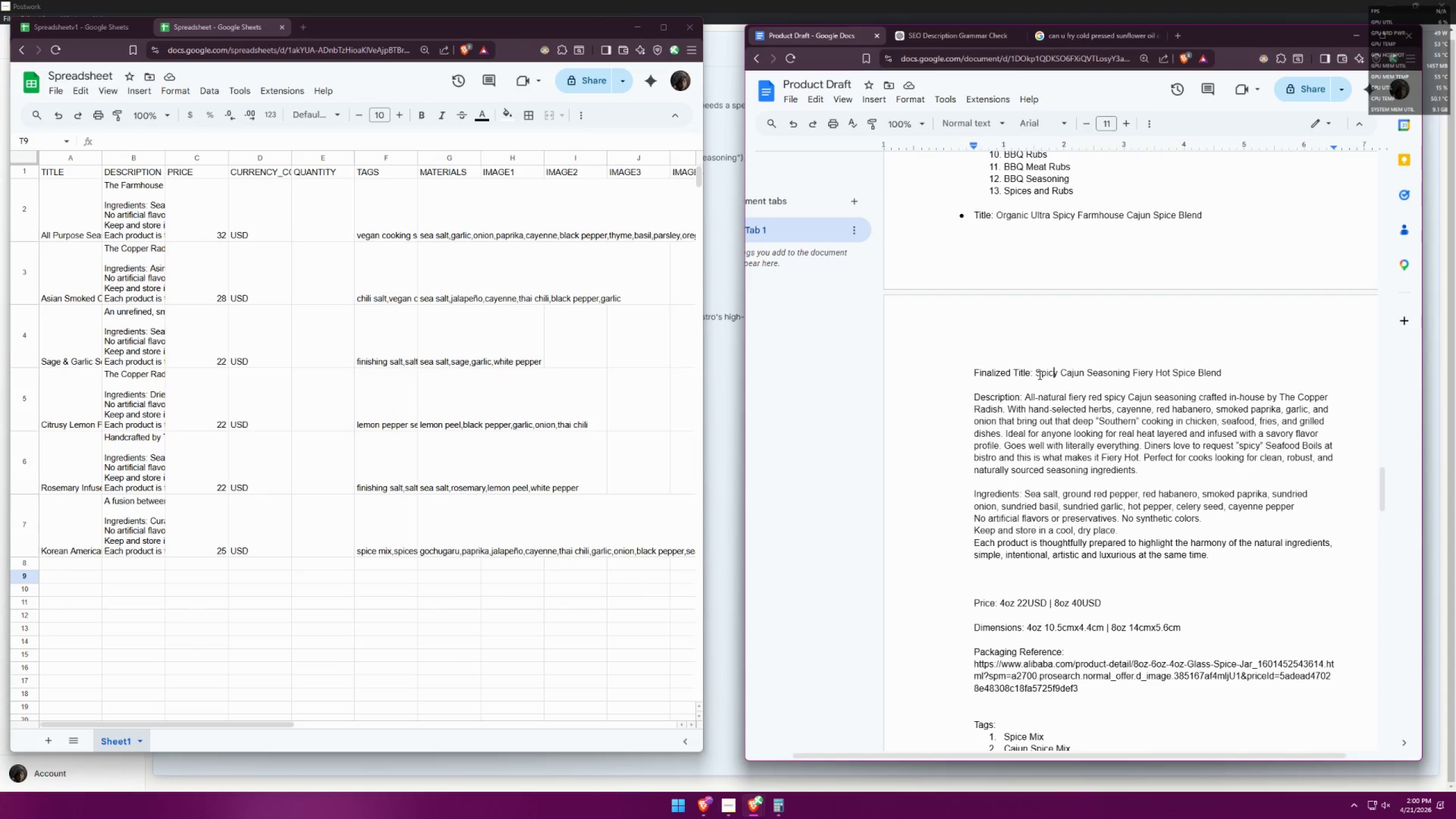 
left_click_drag(start_coordinate=[1036, 374], to_coordinate=[1222, 374])
 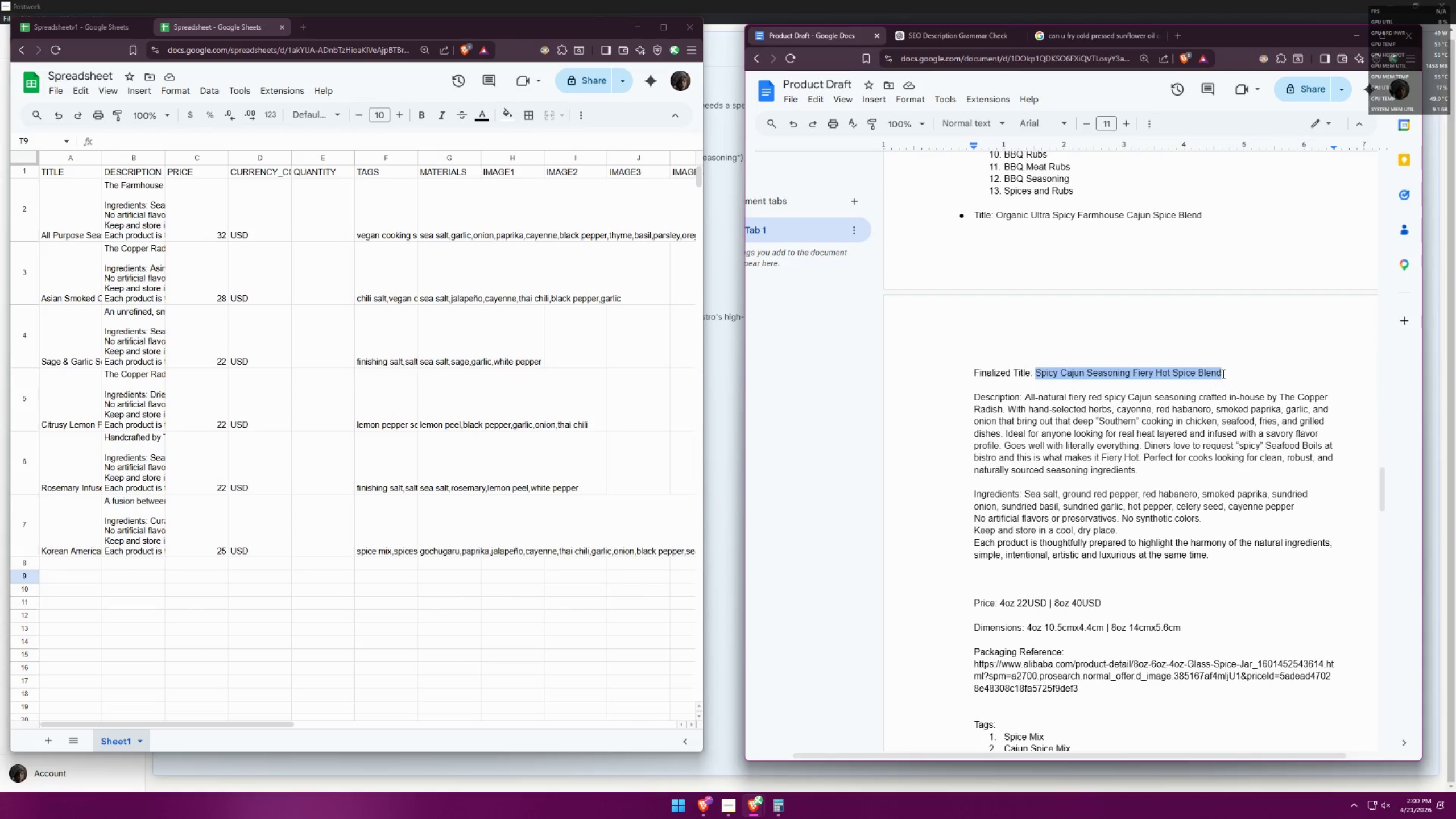 
key(Control+ControlLeft)
 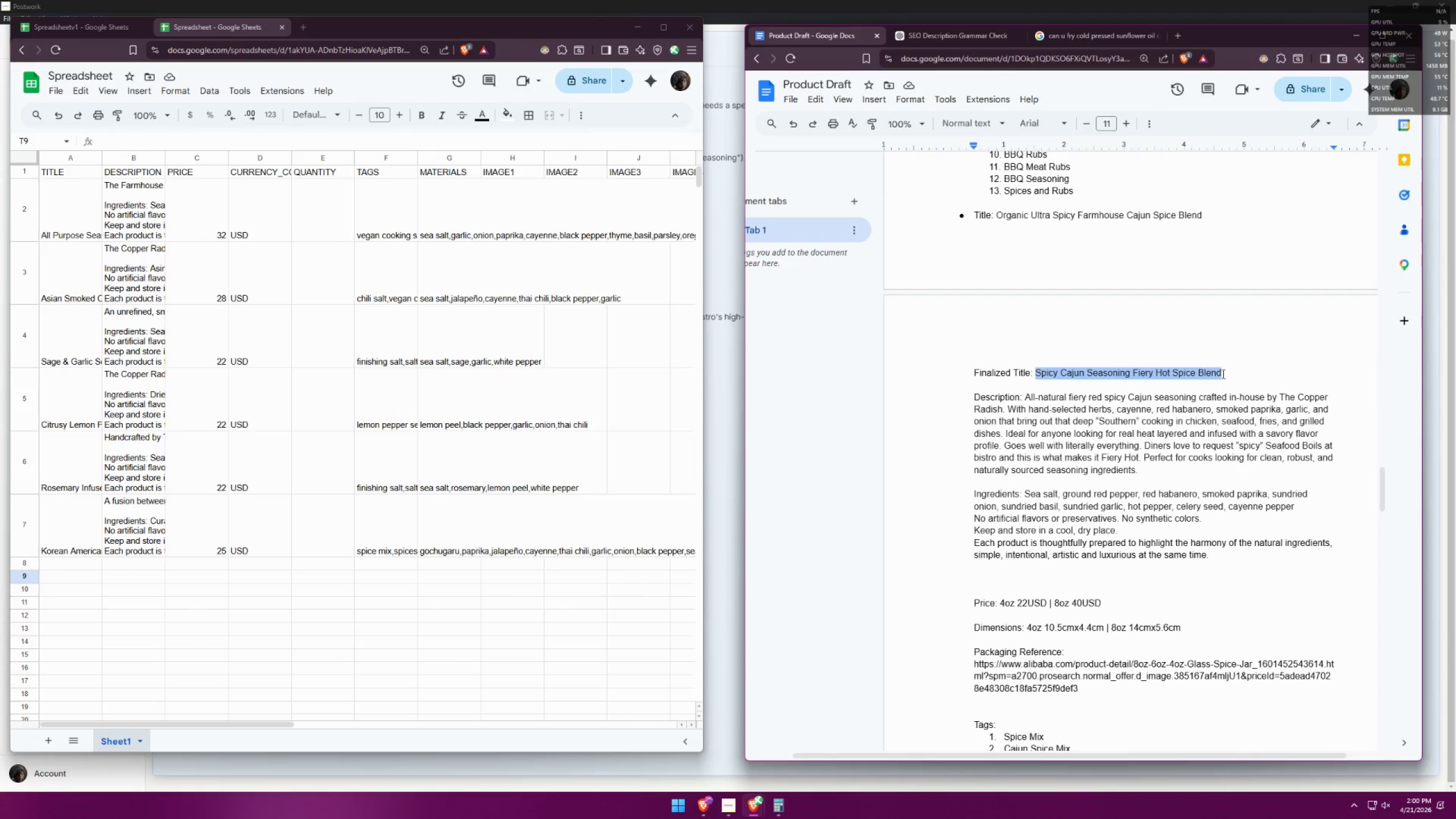 
key(Control+C)
 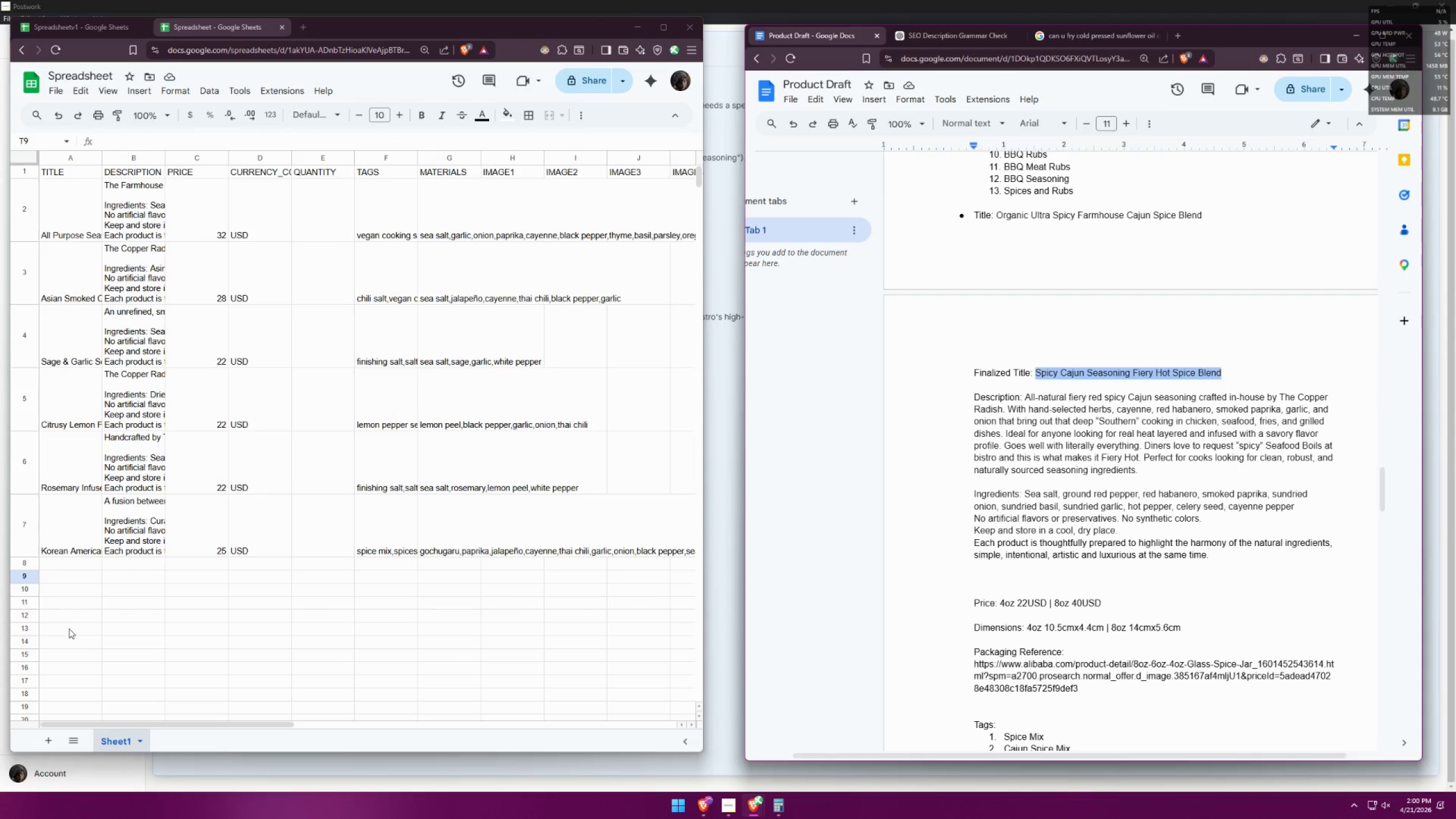 
double_click([69, 562])
 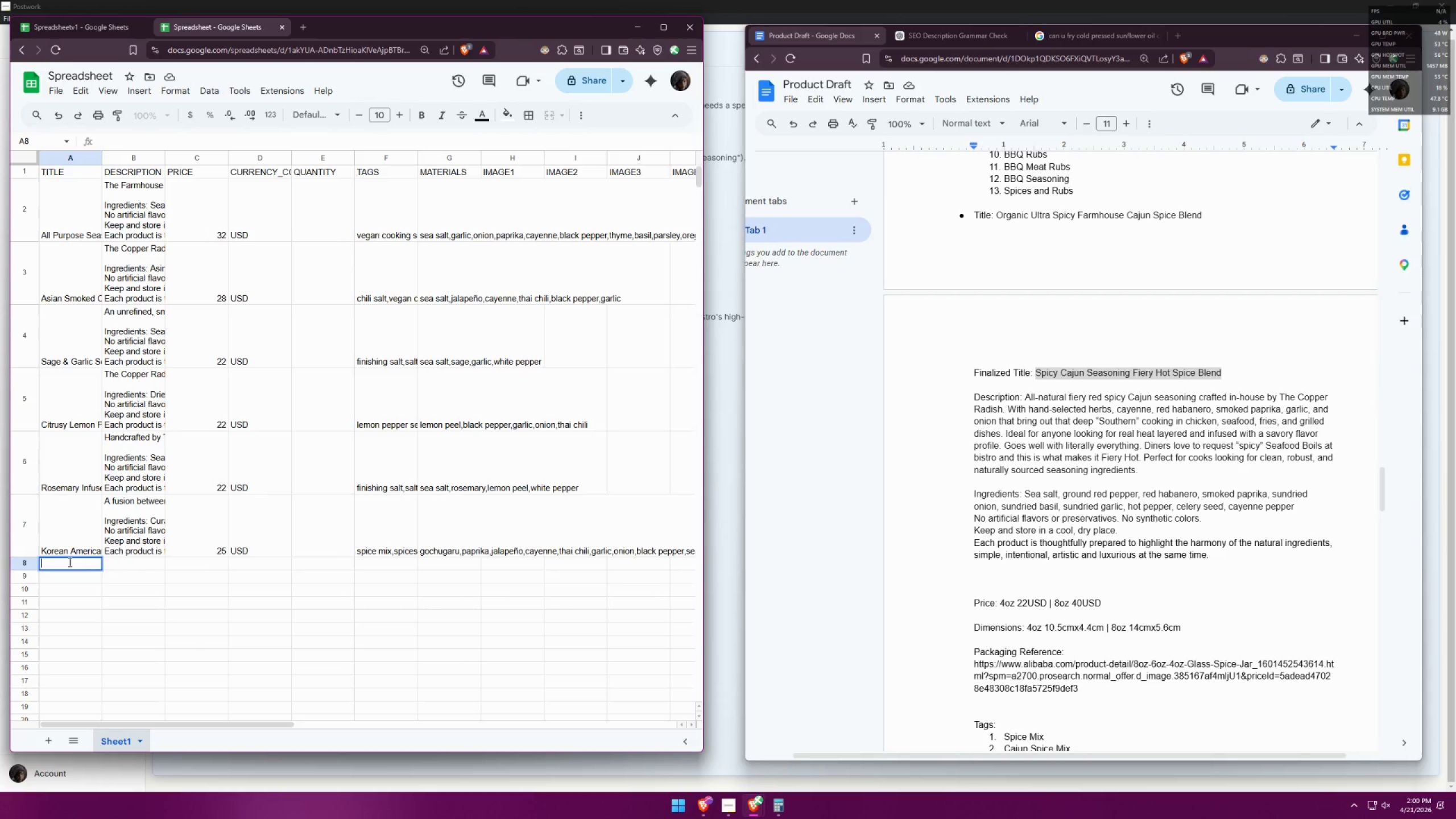 
key(Control+ControlLeft)
 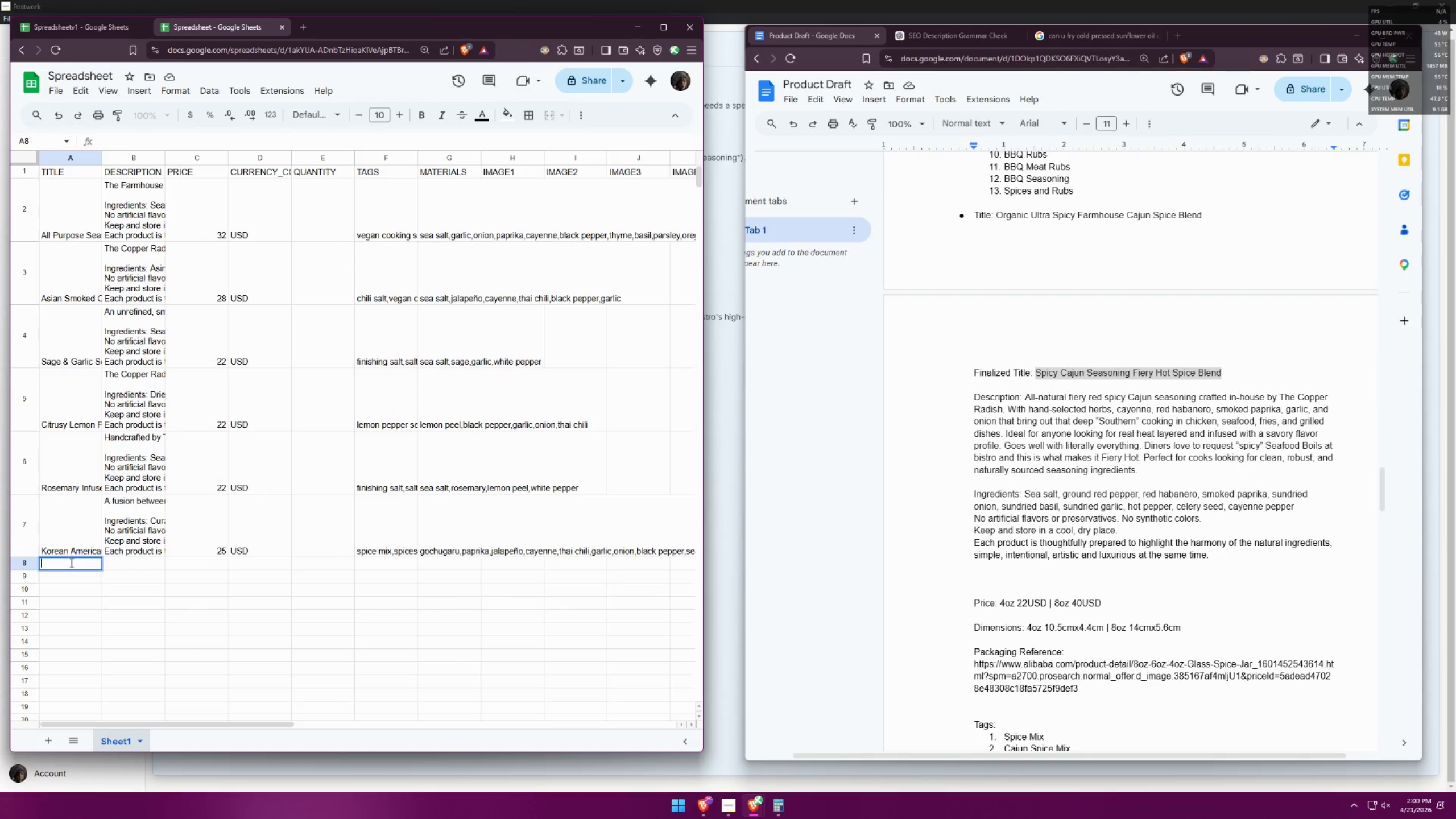 
key(Control+V)
 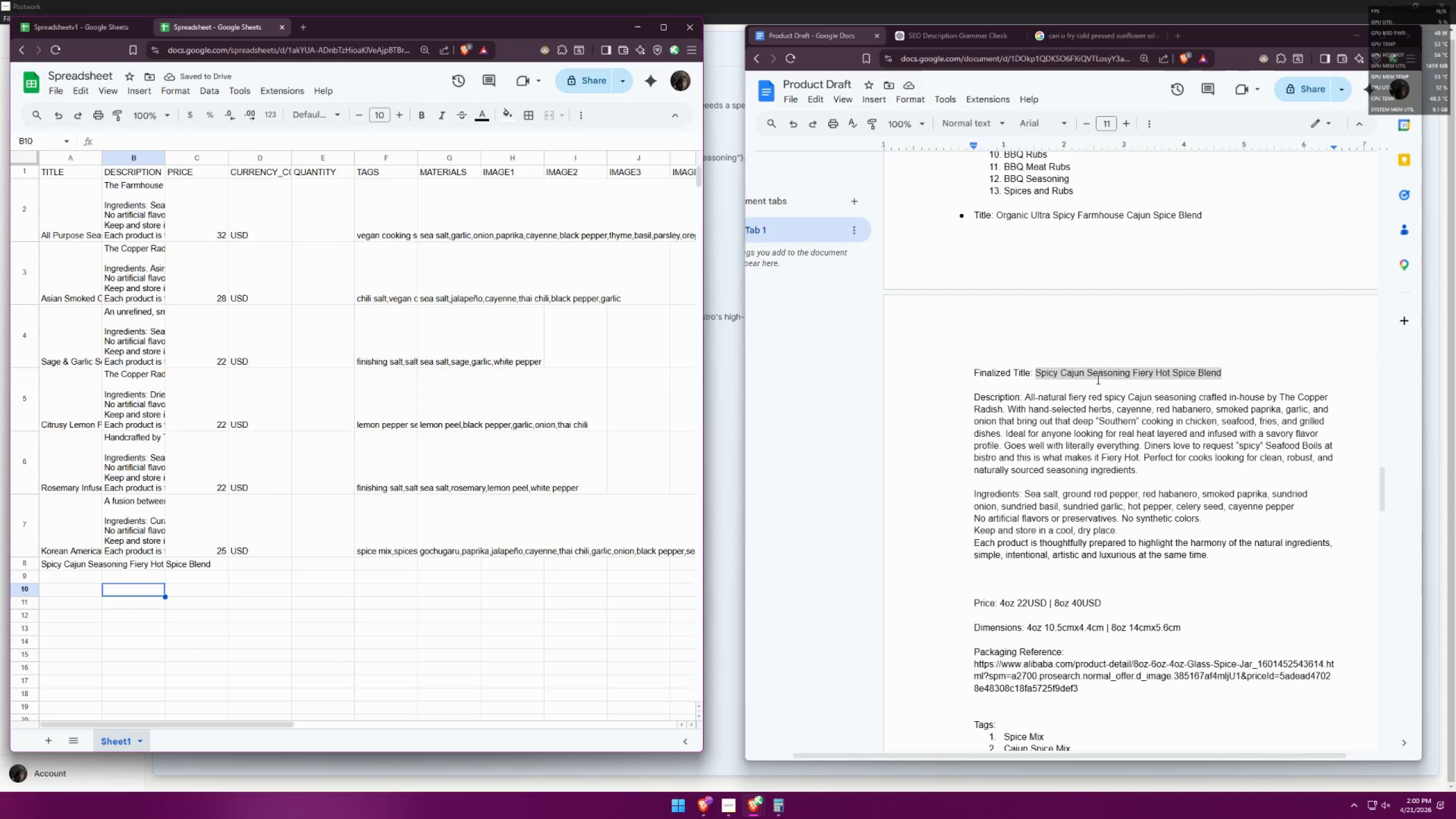 
wait(10.44)
 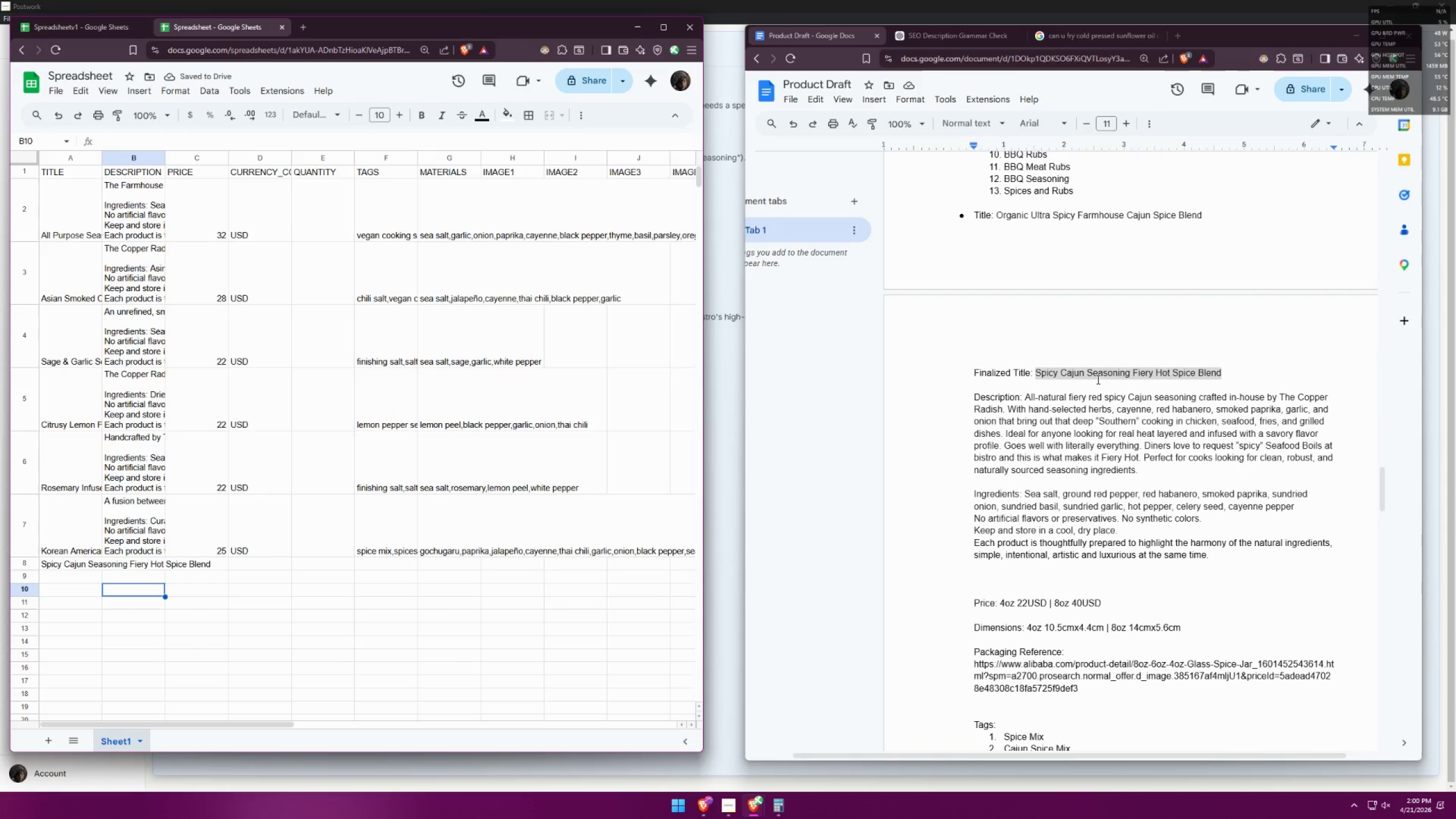 
scroll: coordinate [1057, 444], scroll_direction: down, amount: 1.0
 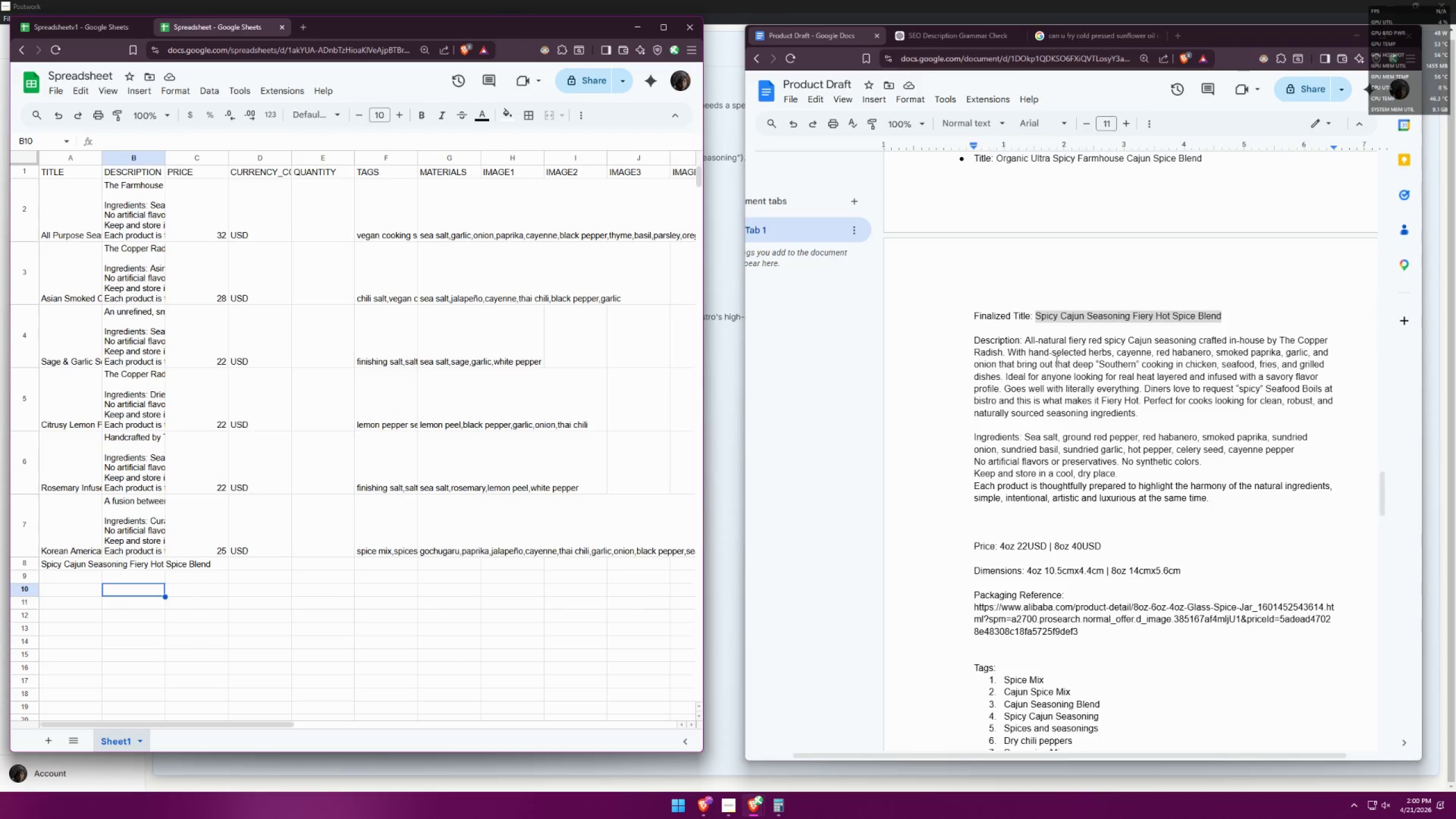 
left_click([1062, 340])
 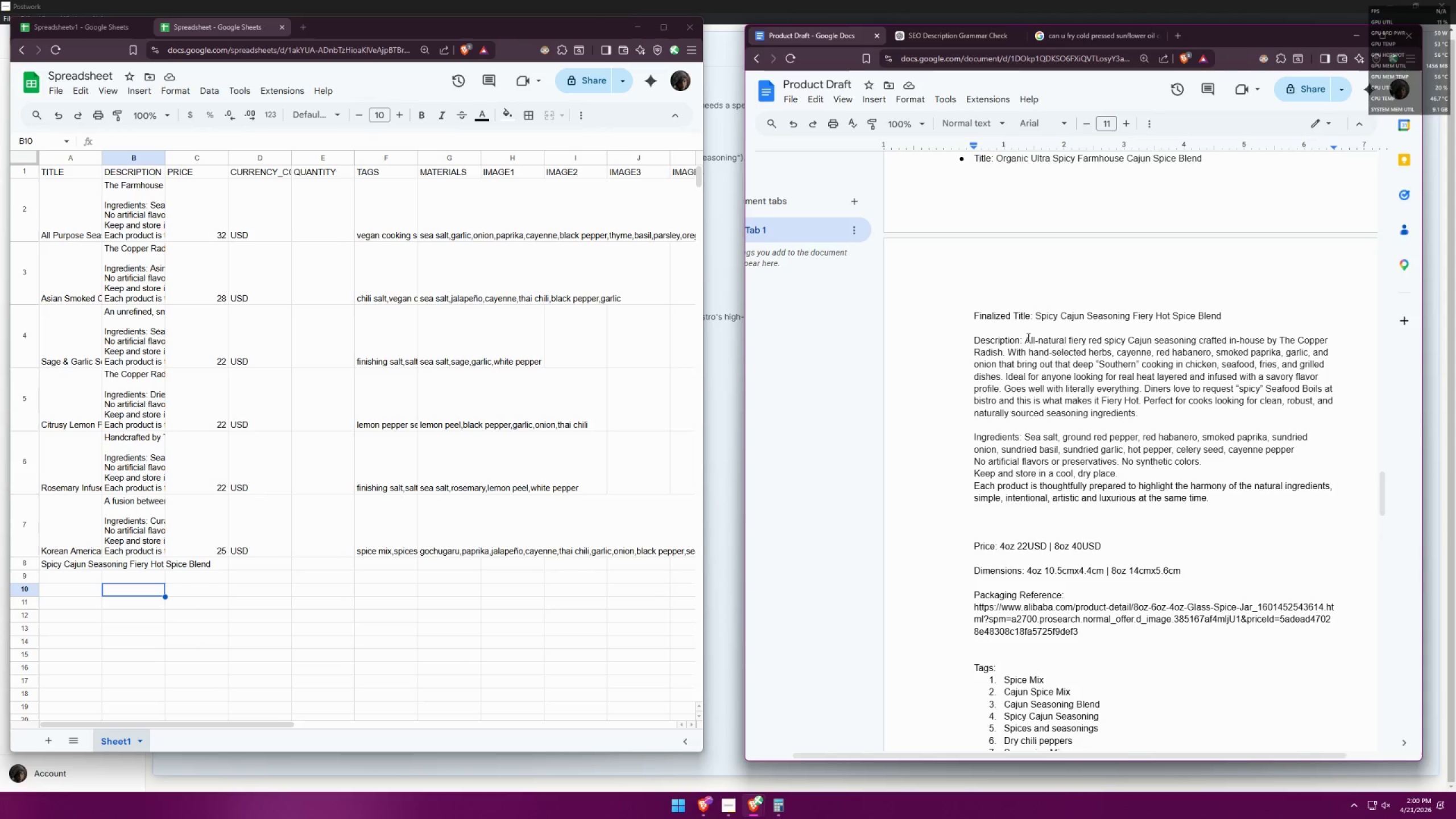 
left_click([1026, 346])
 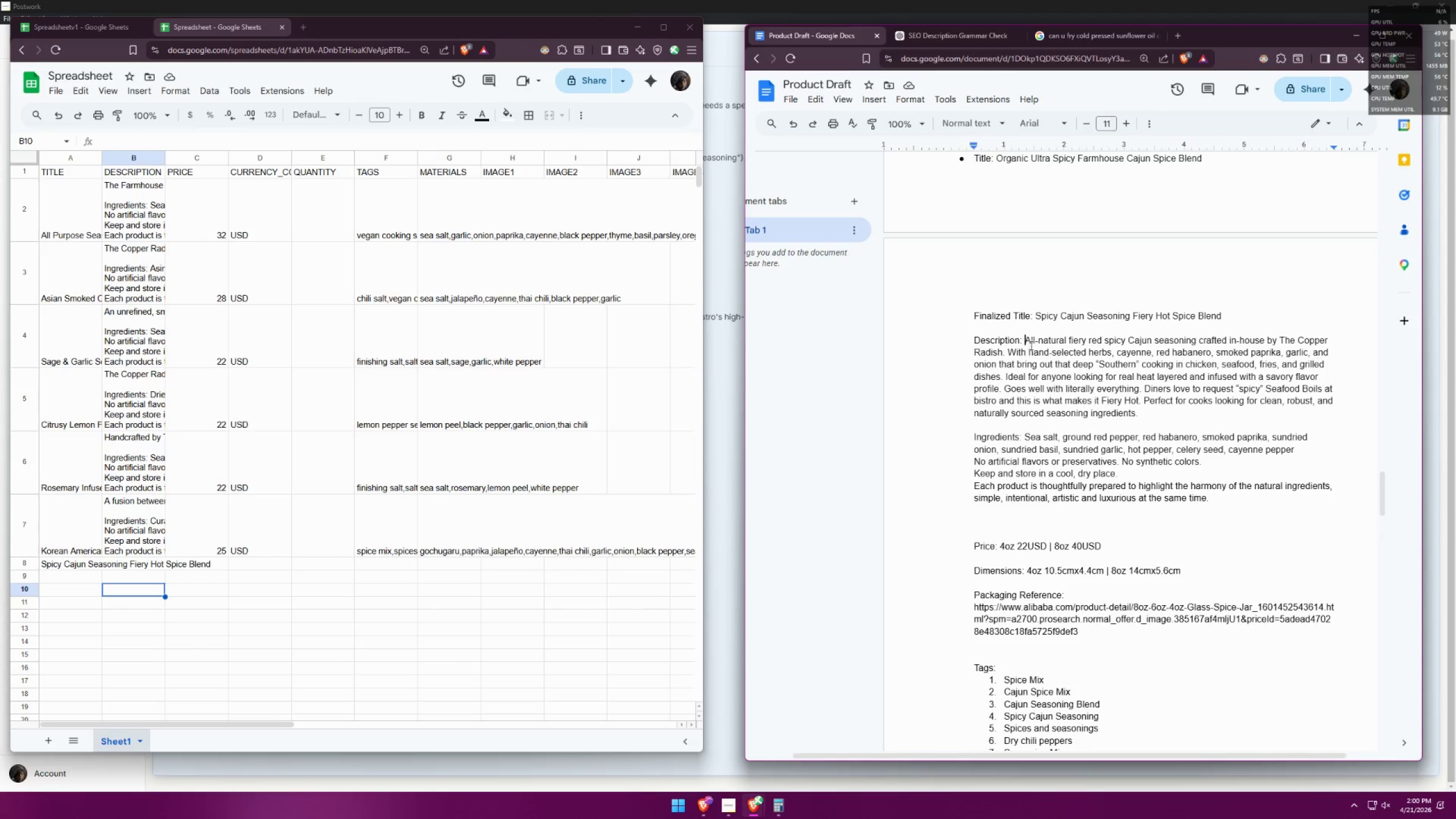 
left_click([1044, 344])
 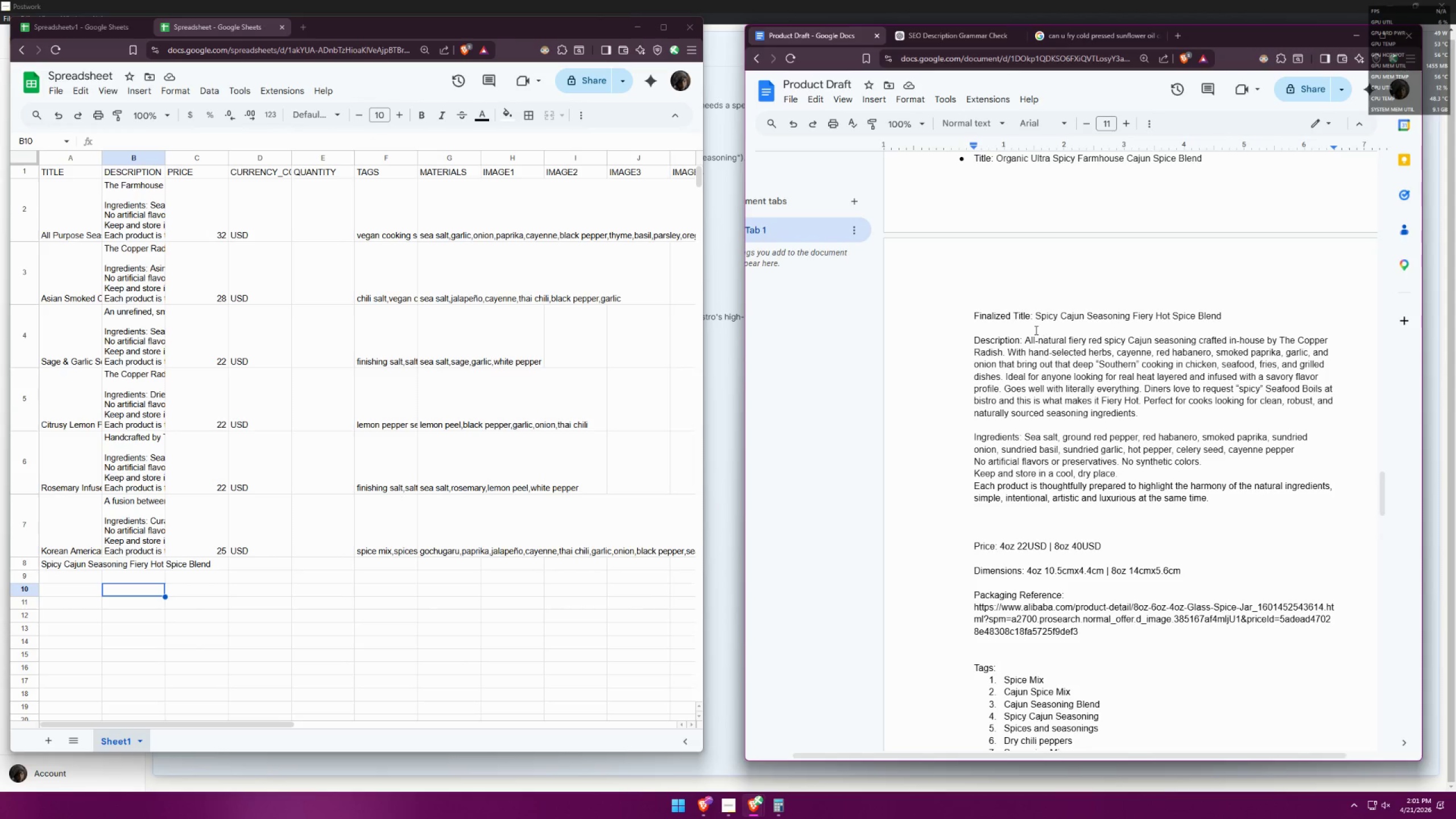 
double_click([1077, 284])
 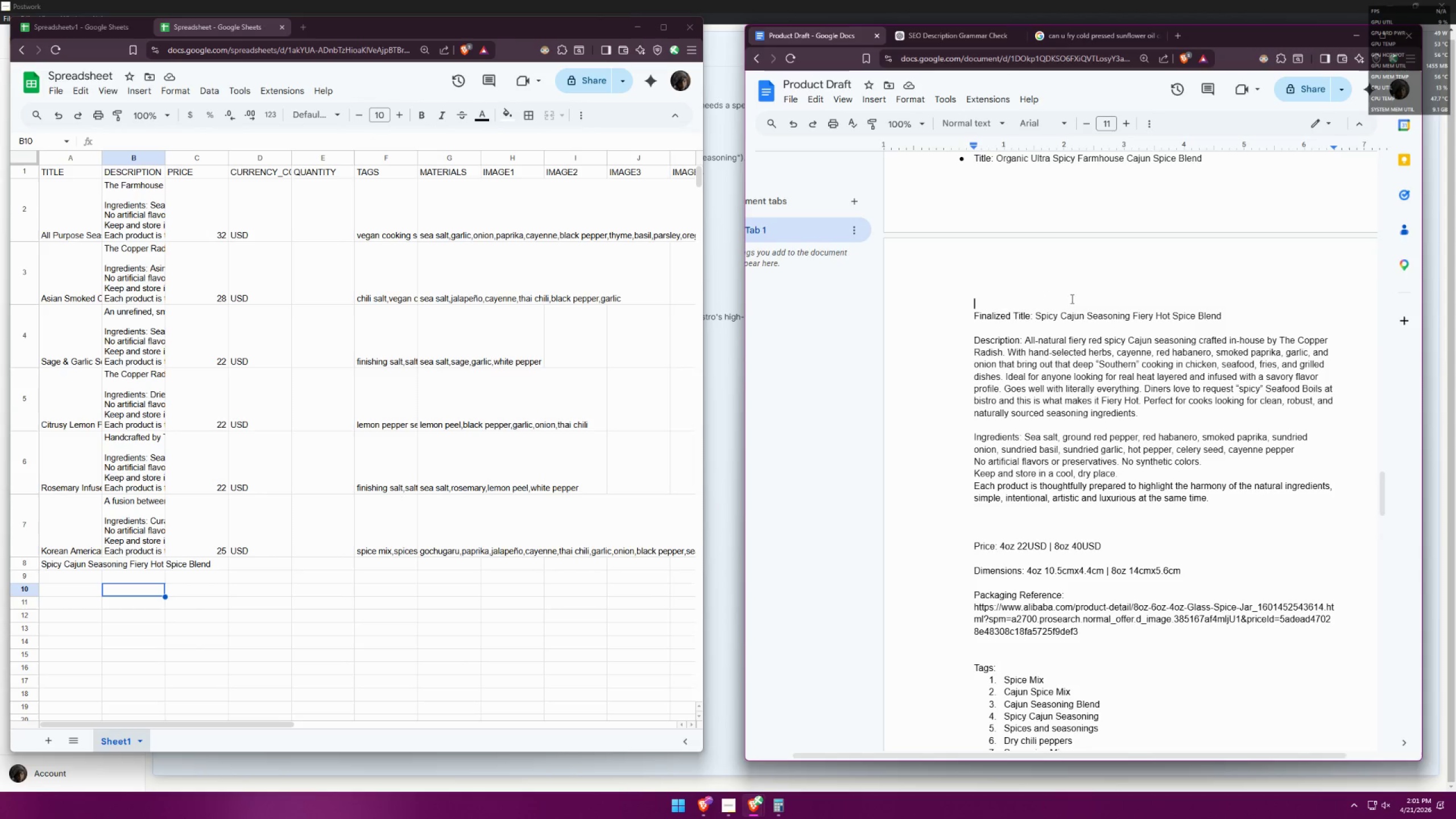 
triple_click([1070, 317])
 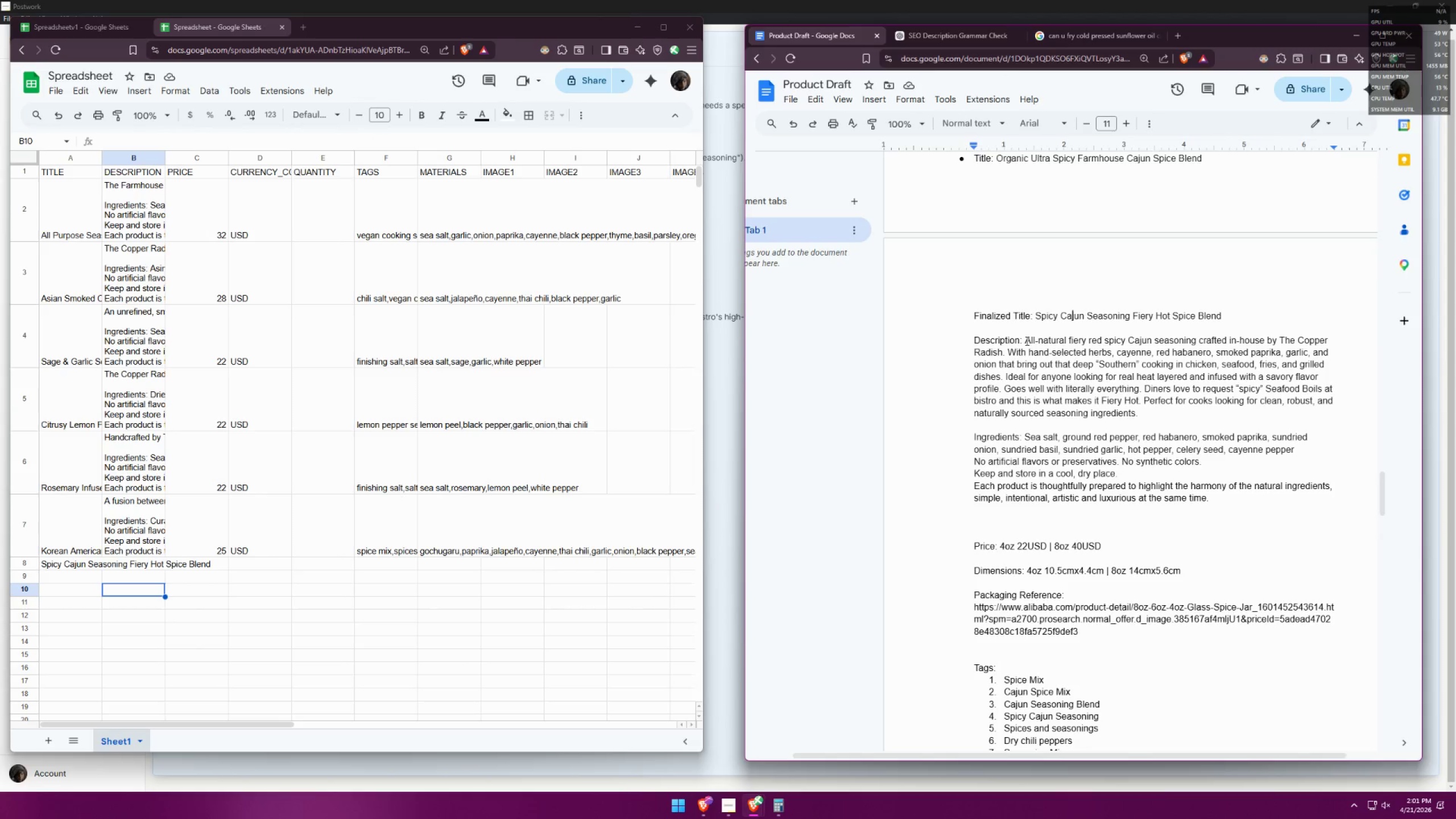 
left_click_drag(start_coordinate=[1026, 341], to_coordinate=[1210, 498])
 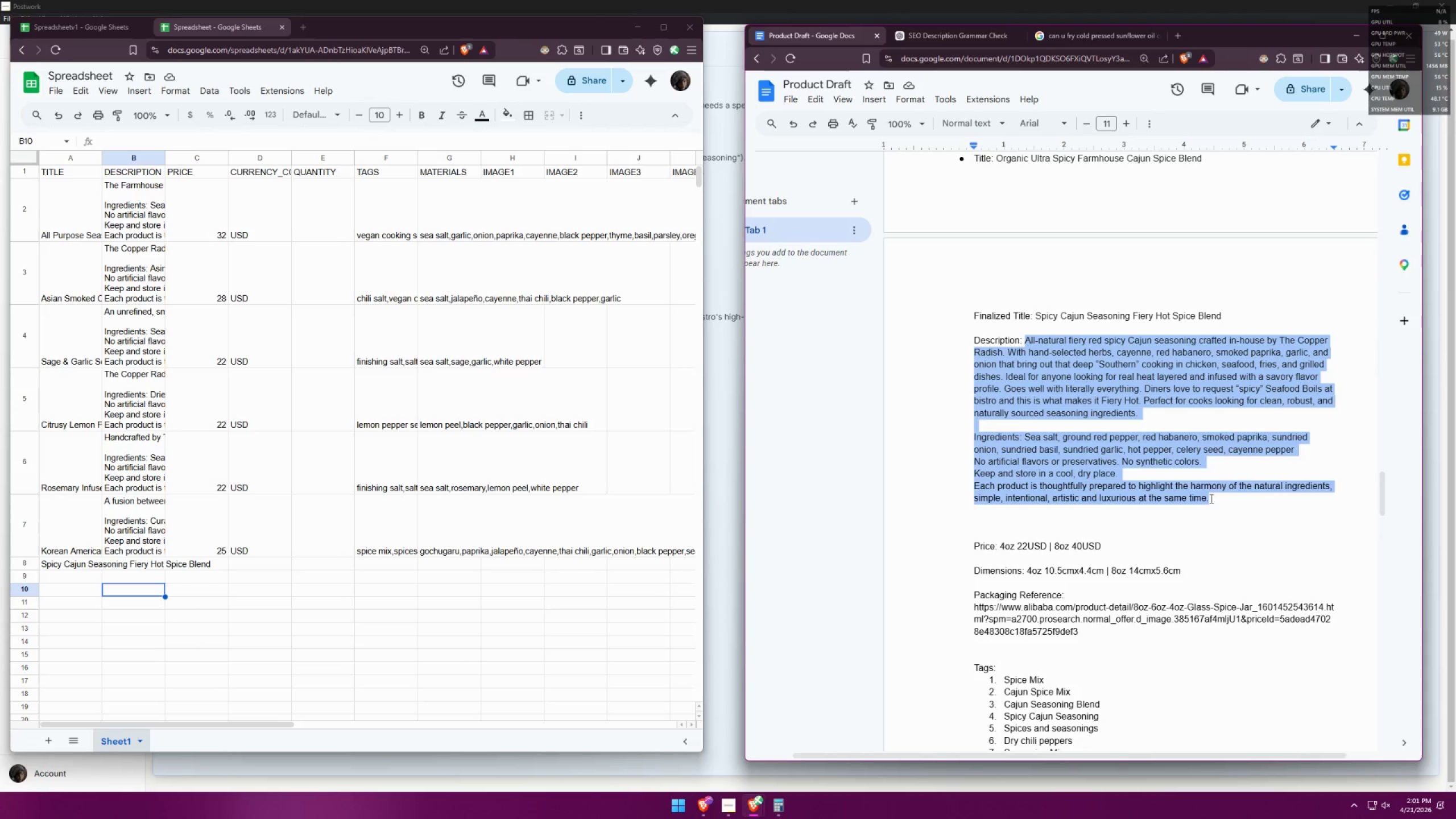 
key(Control+C)
 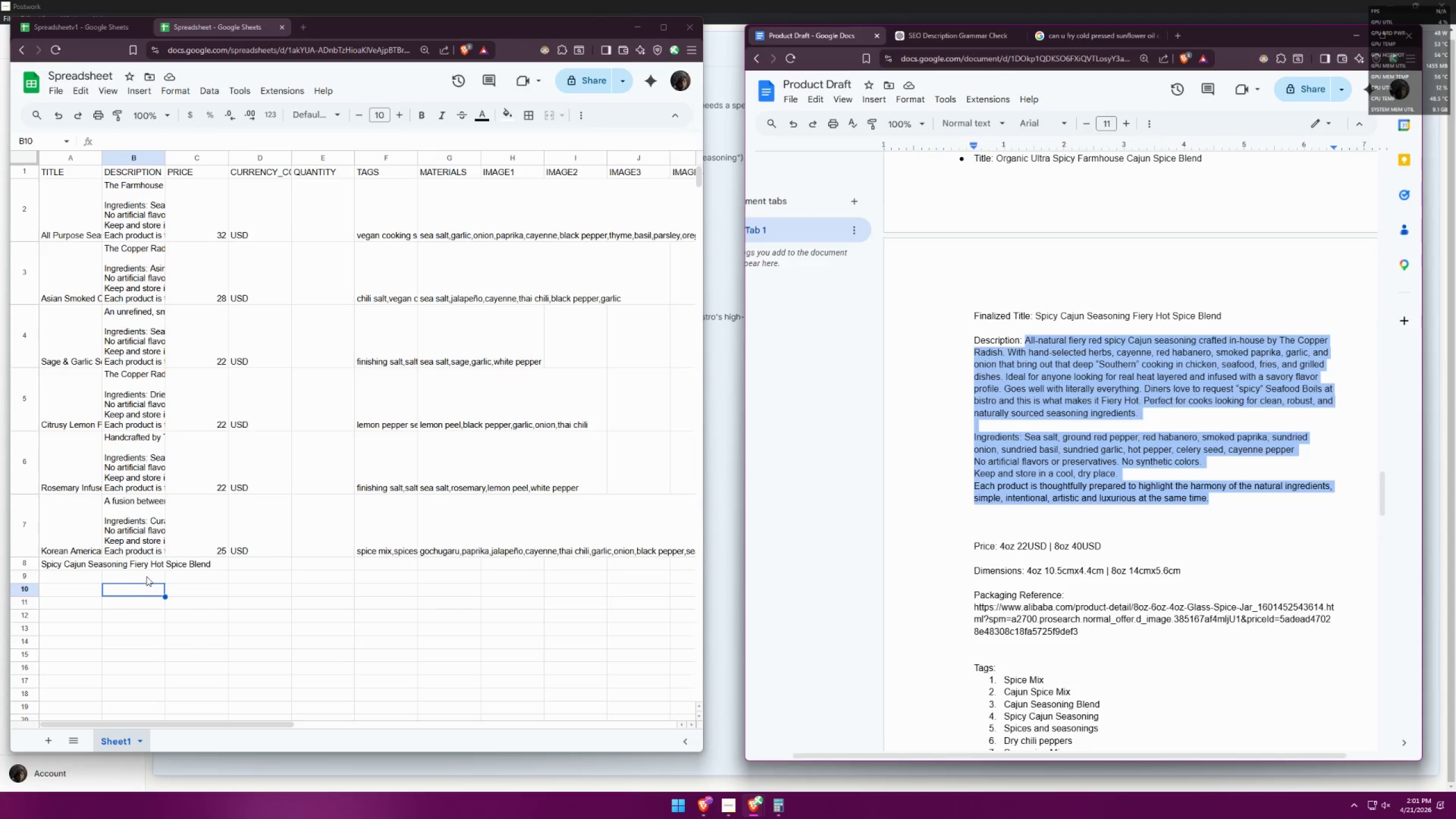 
left_click([127, 565])
 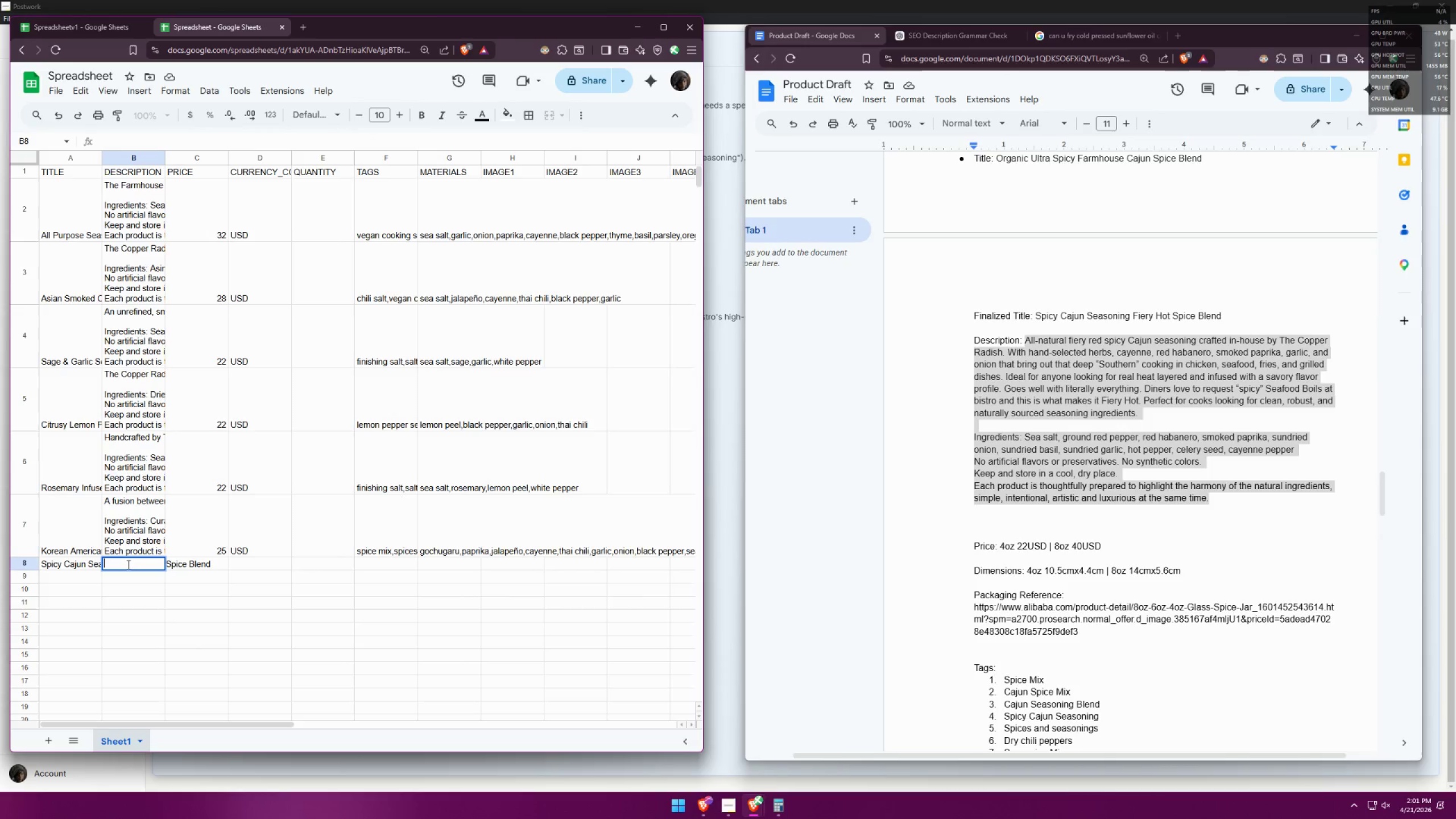 
key(Control+ControlLeft)
 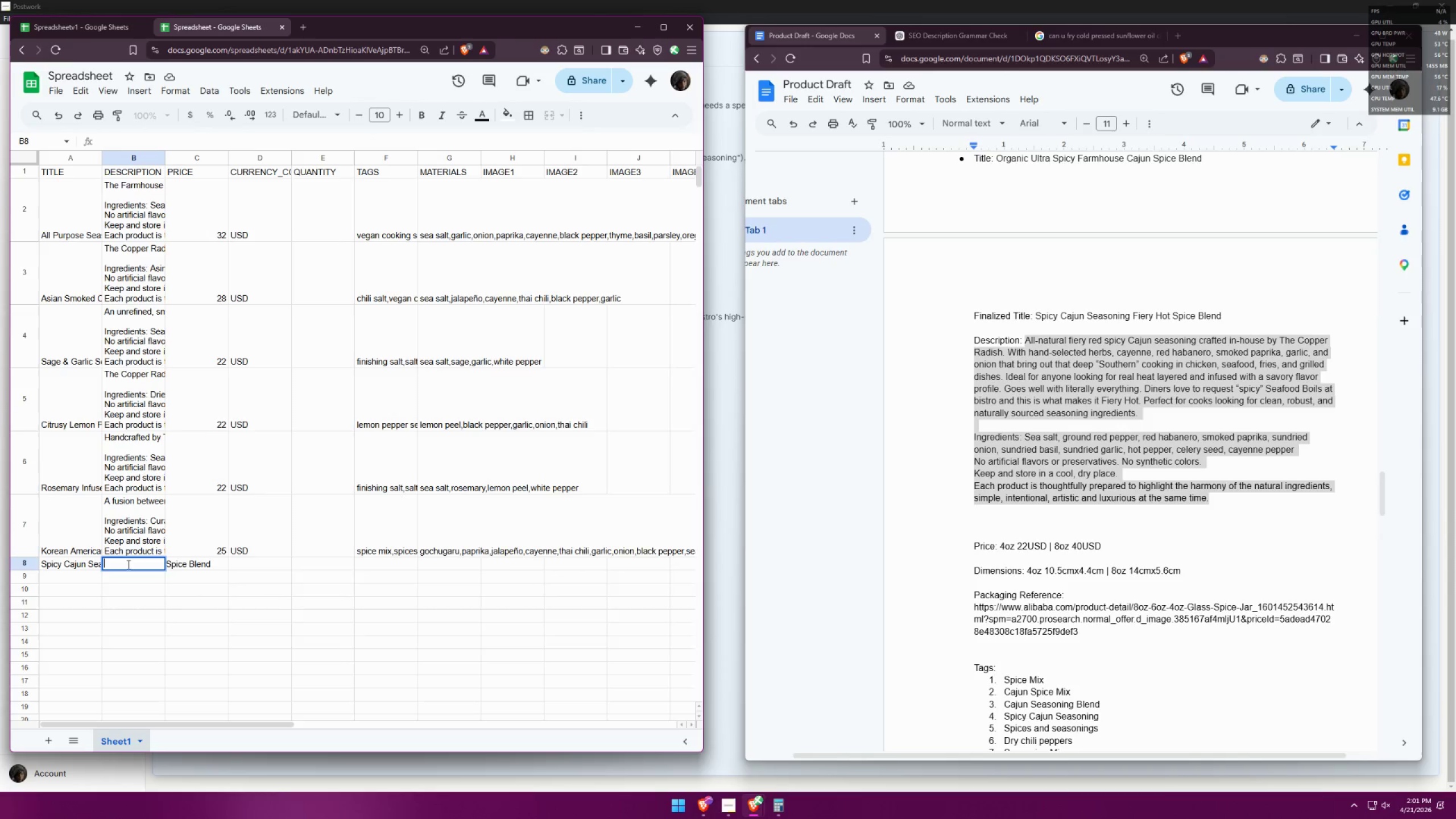 
key(Control+V)
 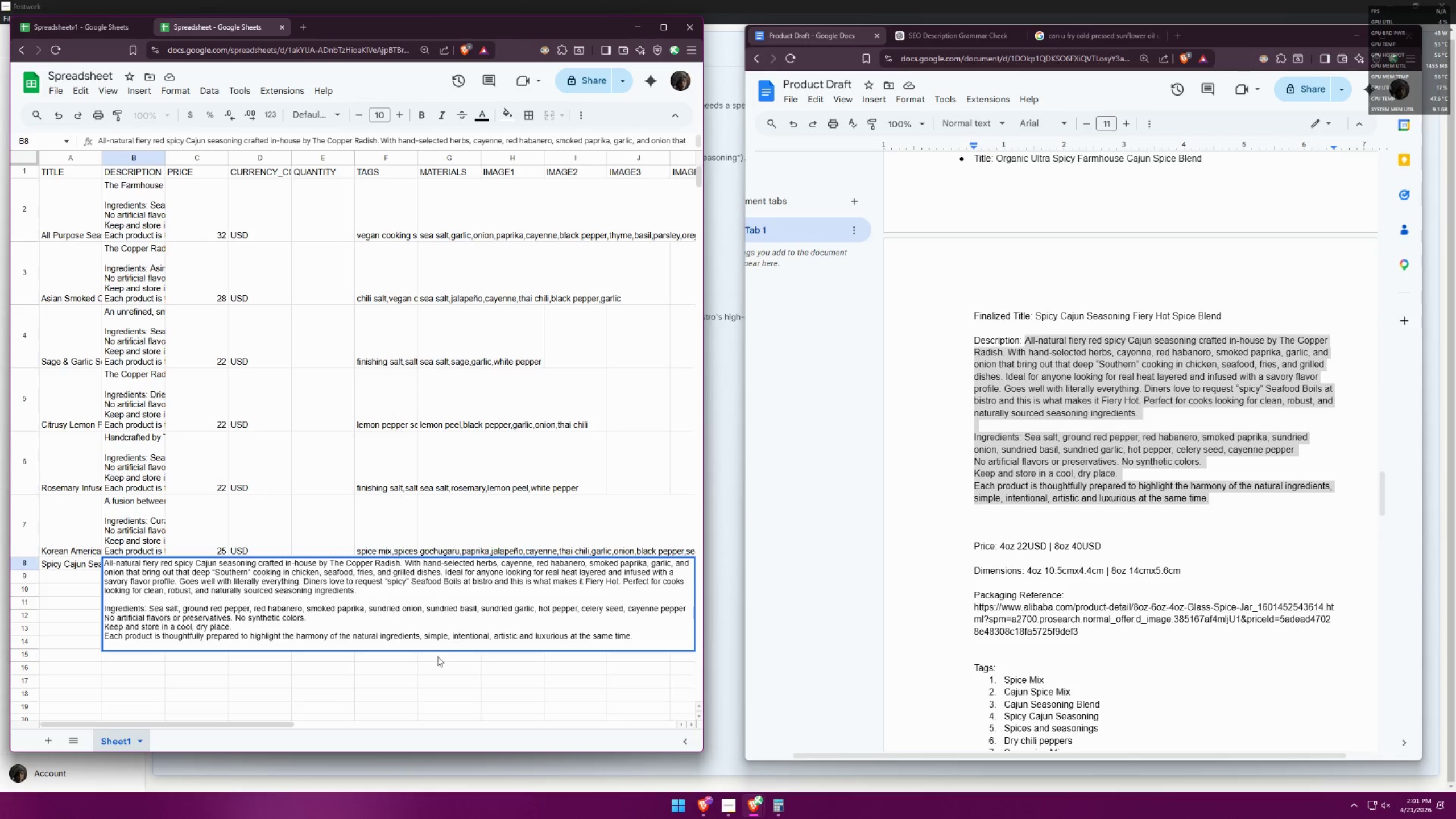 
left_click([362, 676])
 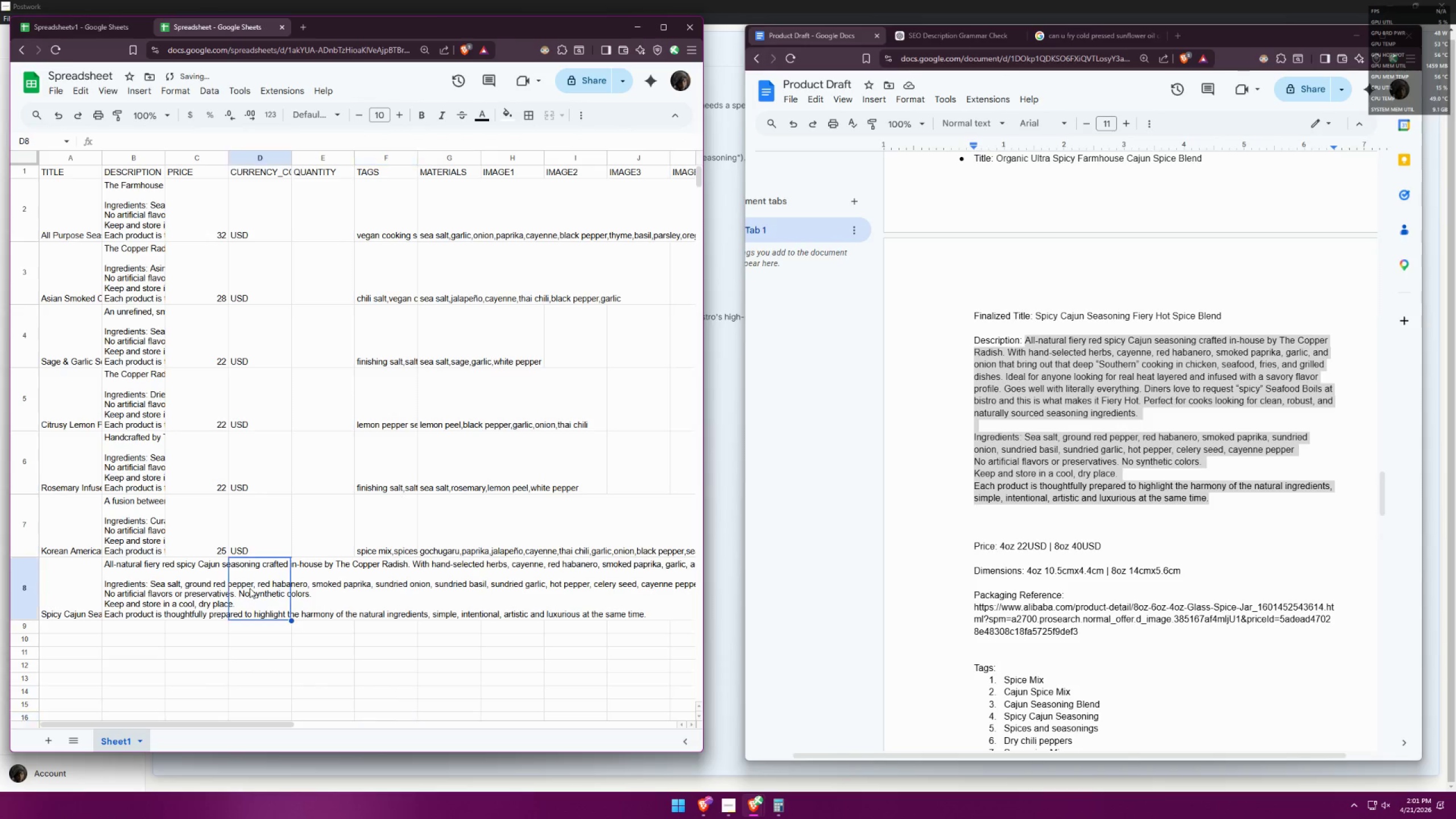 
double_click([261, 550])
 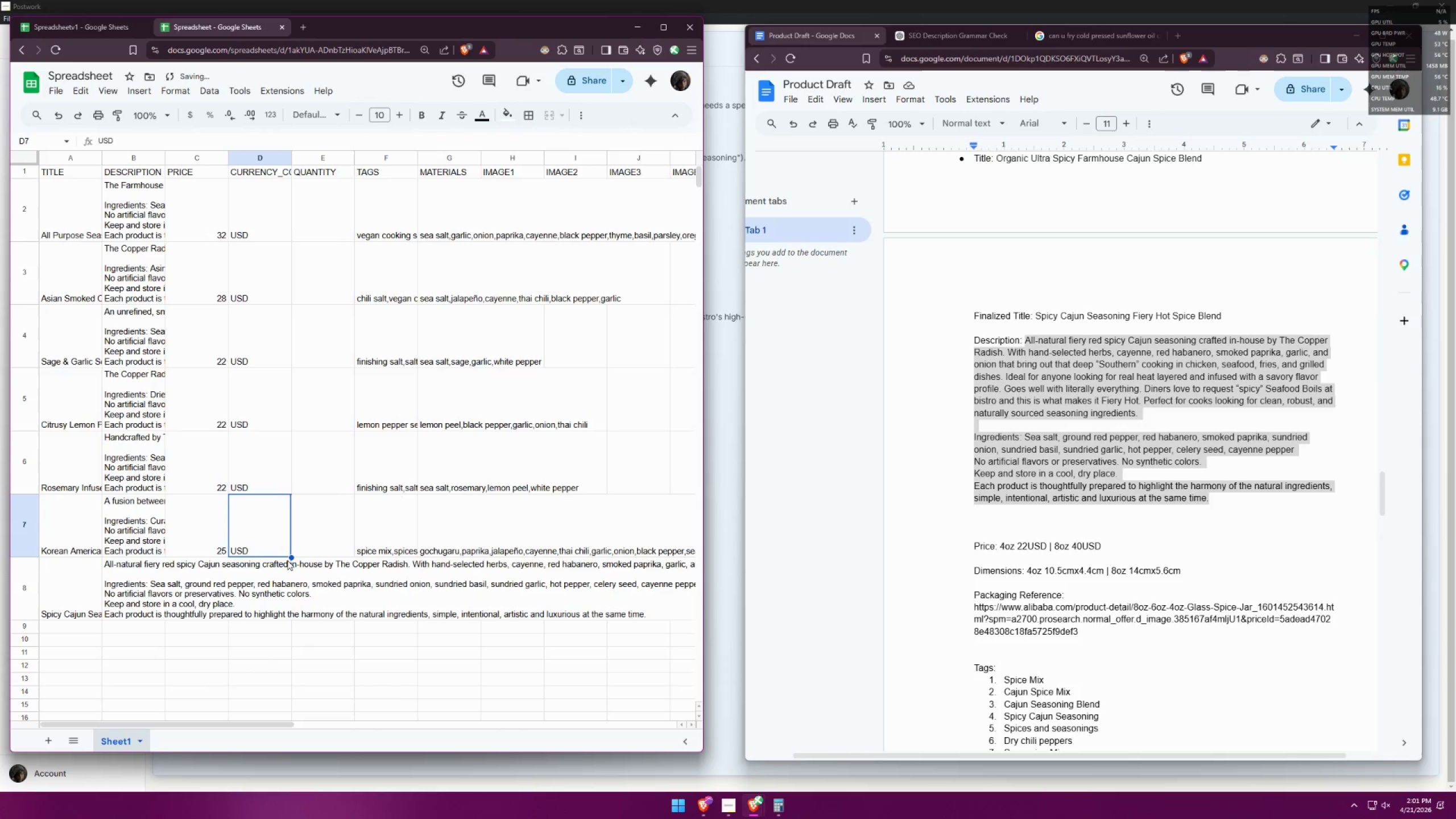 
left_click_drag(start_coordinate=[289, 559], to_coordinate=[285, 577])
 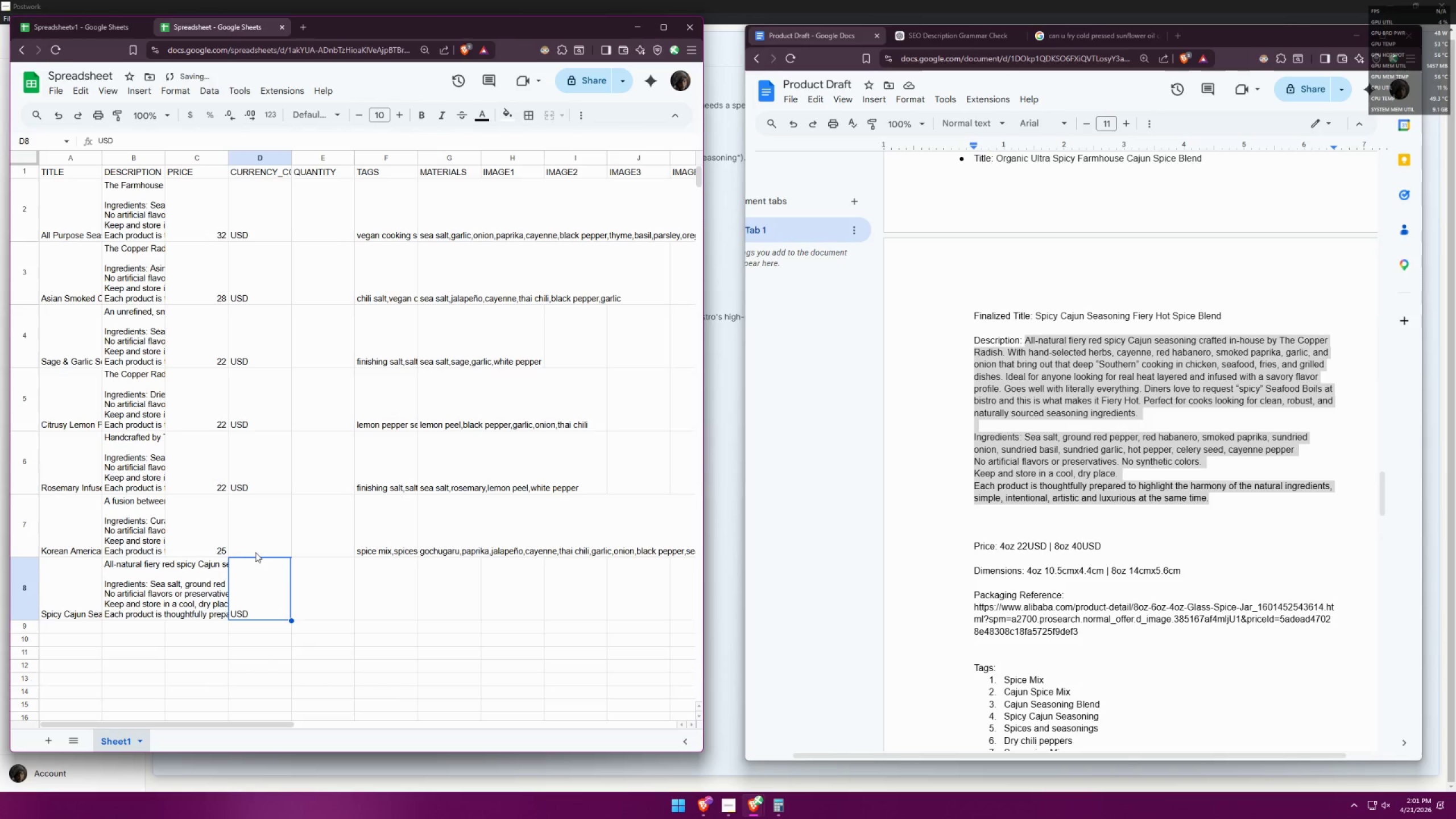 
key(Control+ControlLeft)
 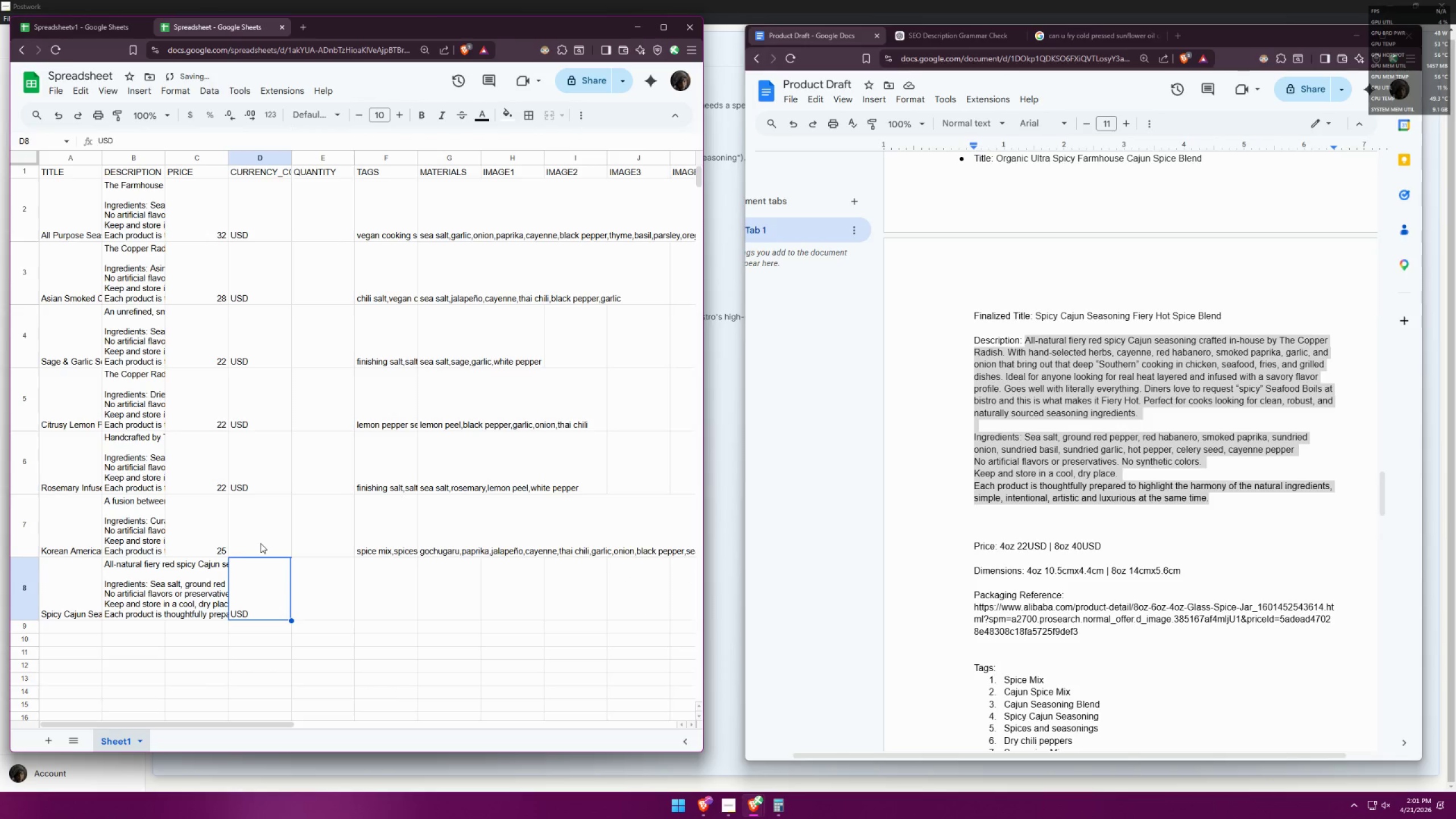 
key(Control+Z)
 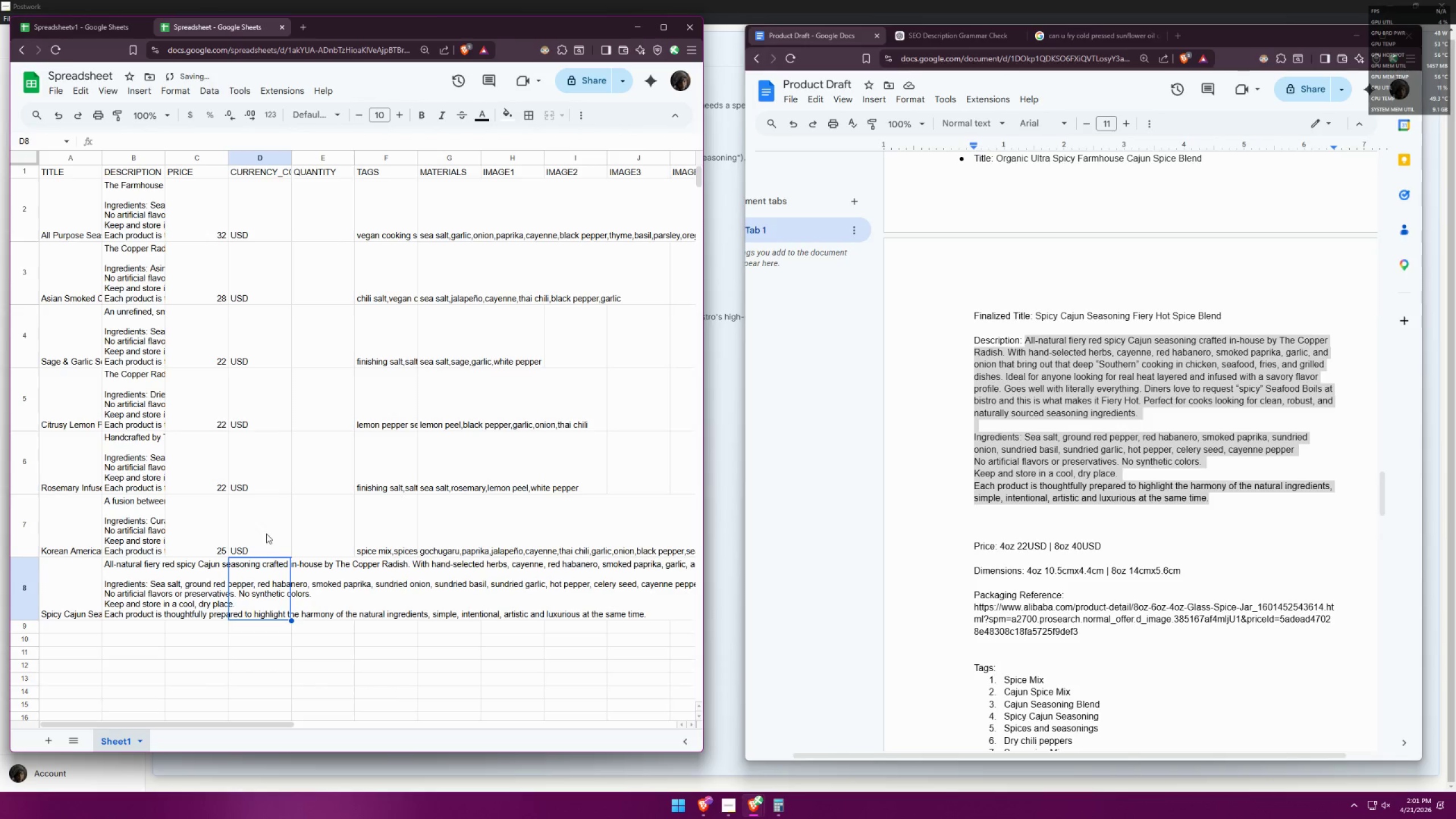 
left_click([266, 532])
 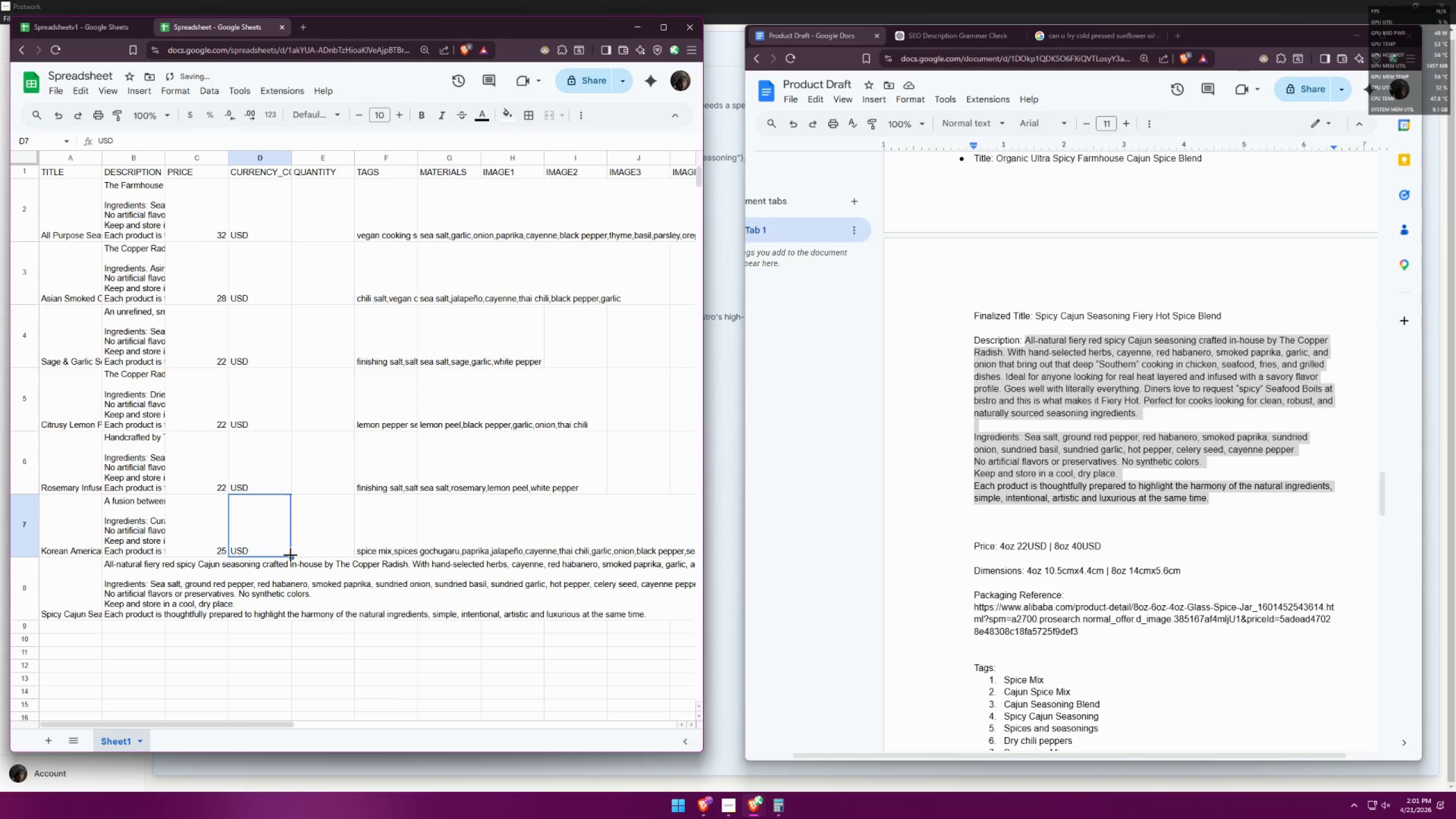 
left_click_drag(start_coordinate=[291, 556], to_coordinate=[287, 583])
 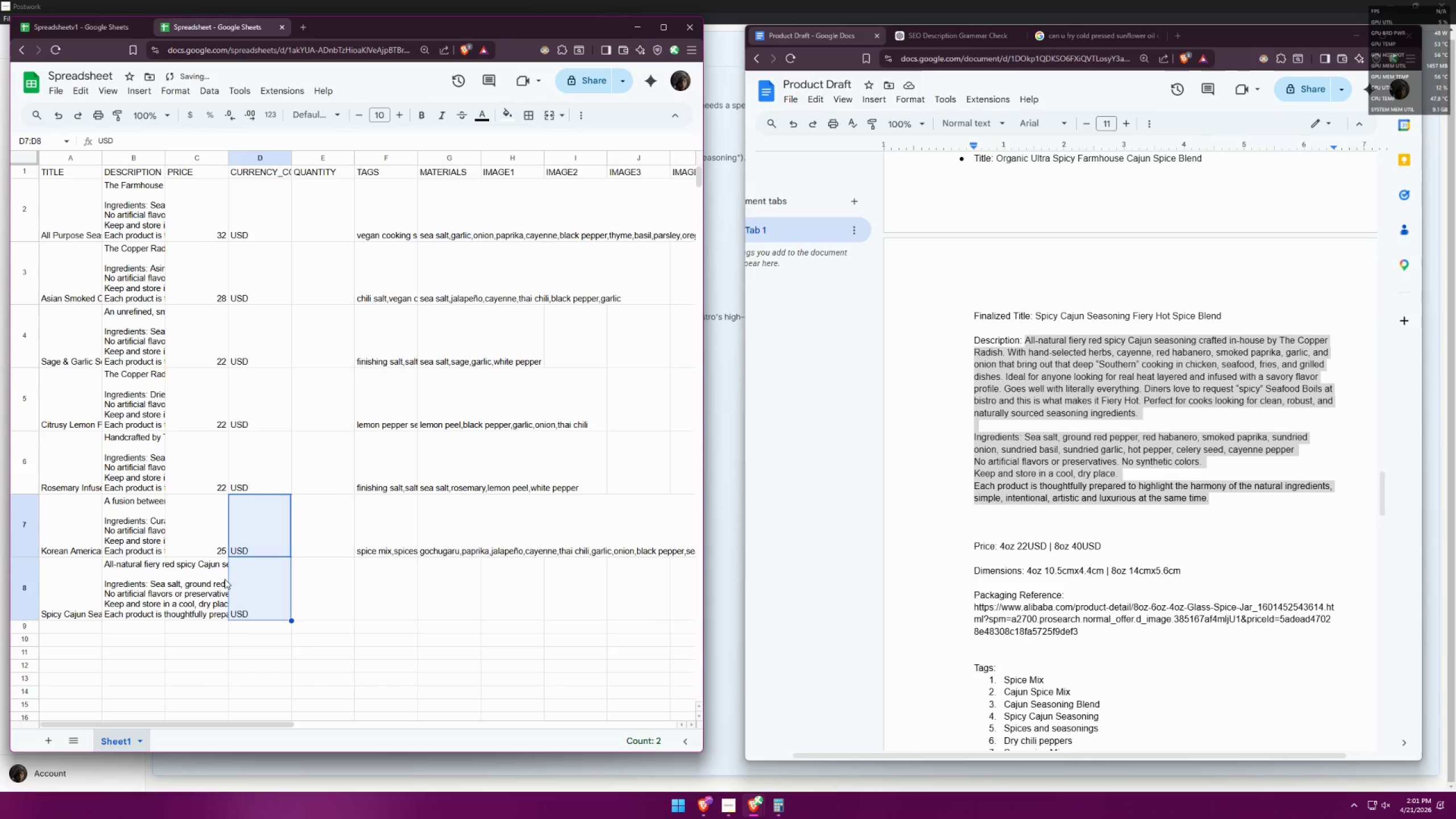 
left_click([210, 580])
 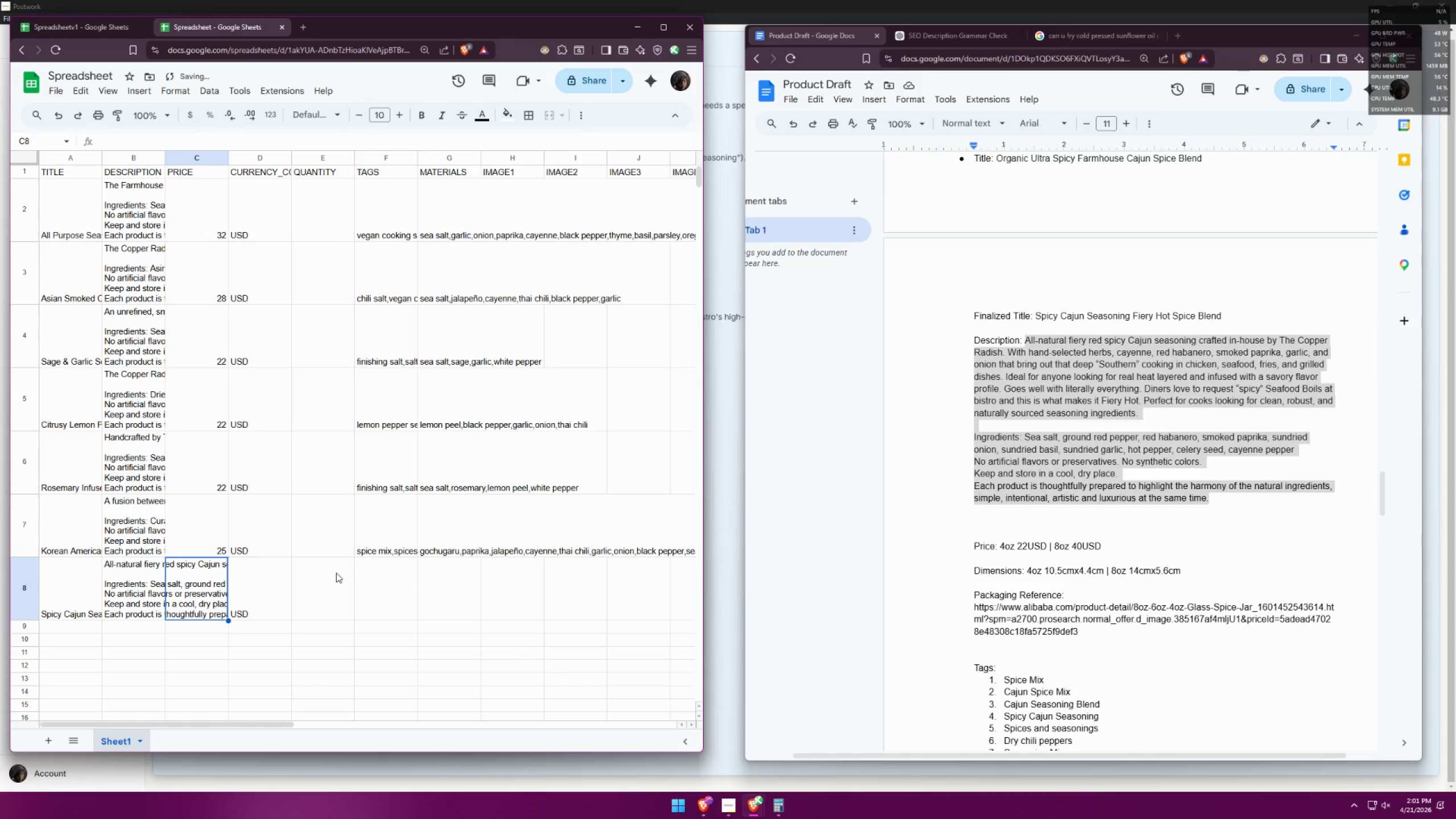 
double_click([214, 589])
 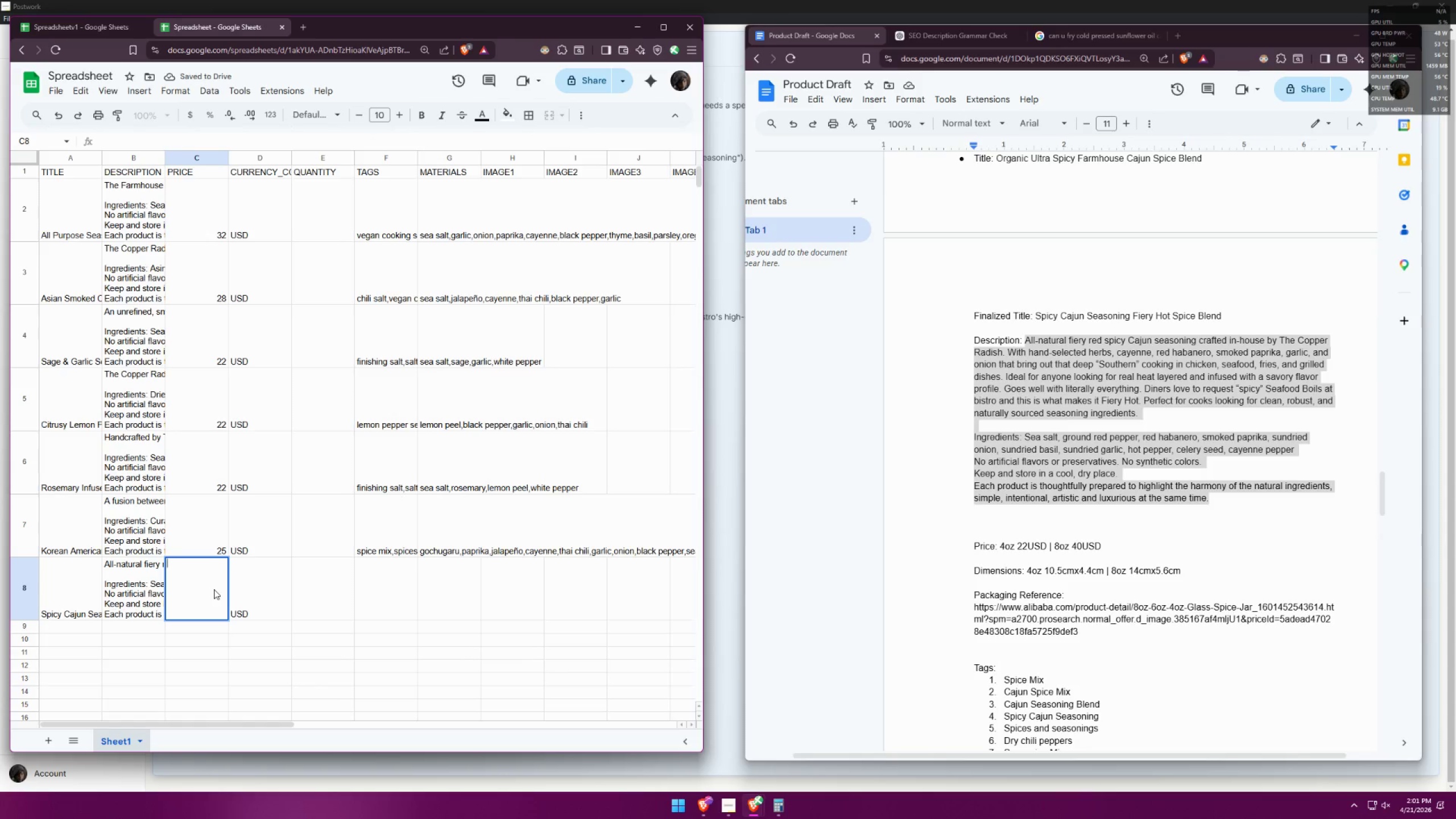 
type(22)
 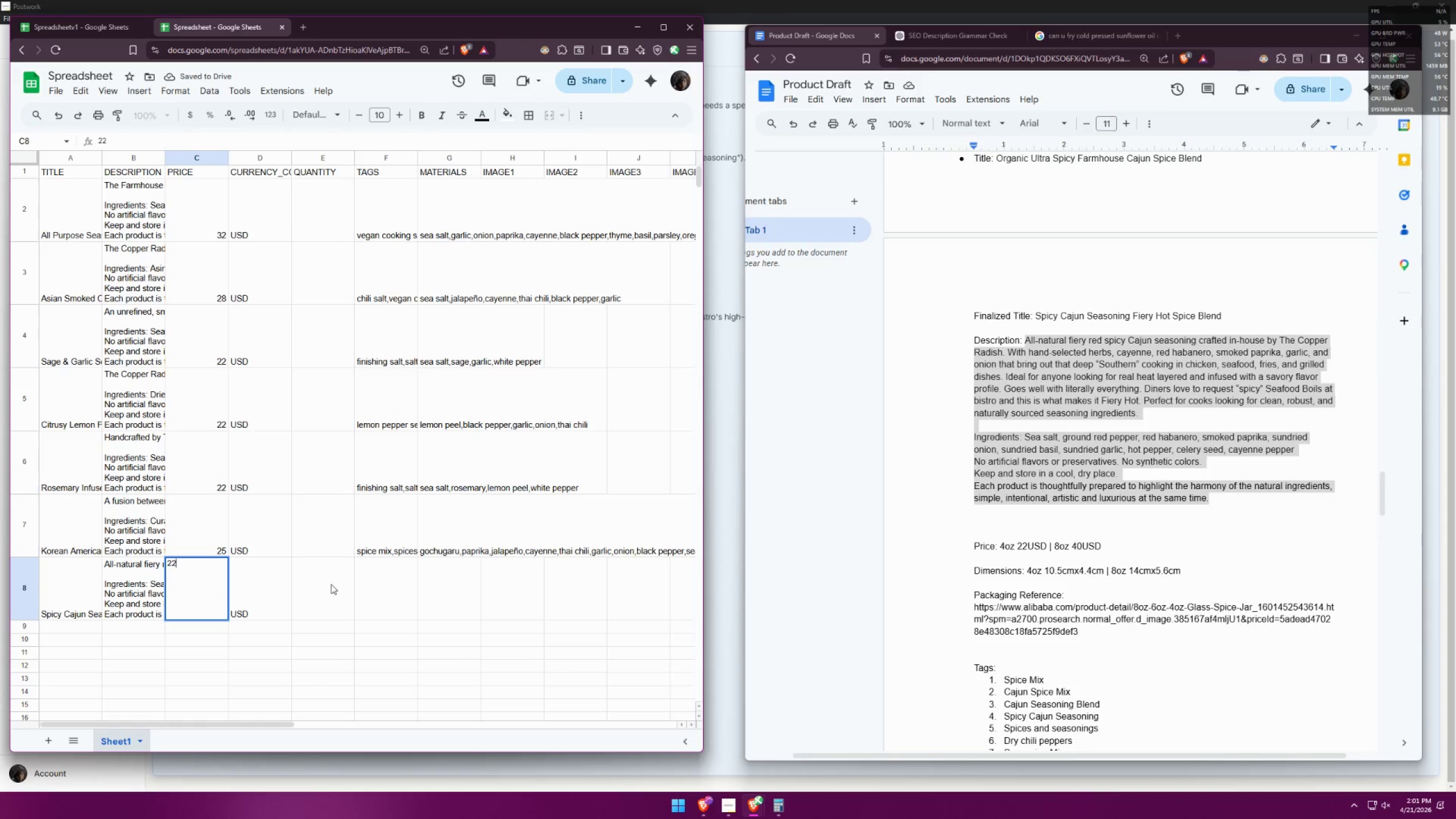 
left_click([354, 583])
 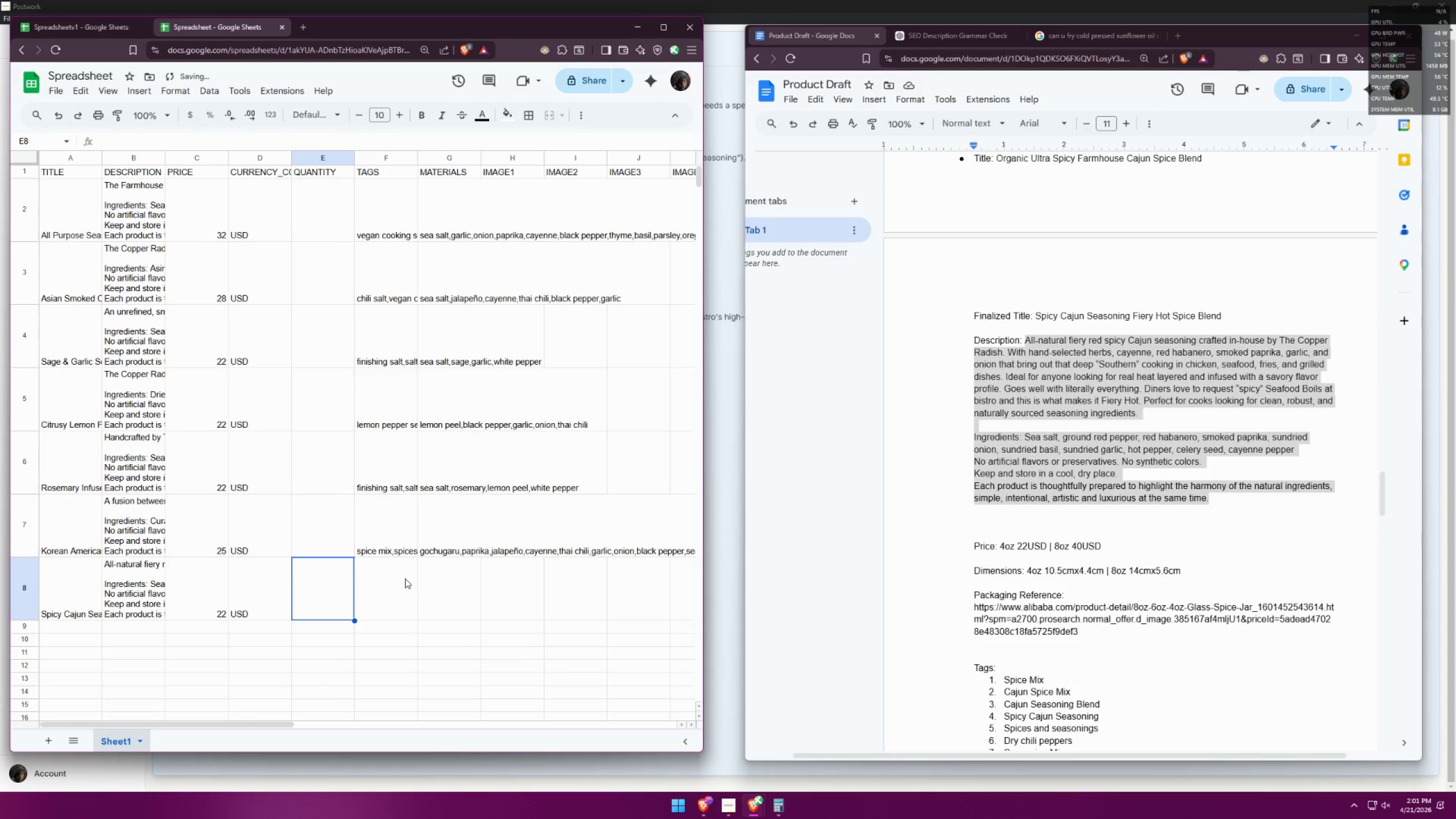 
double_click([405, 578])
 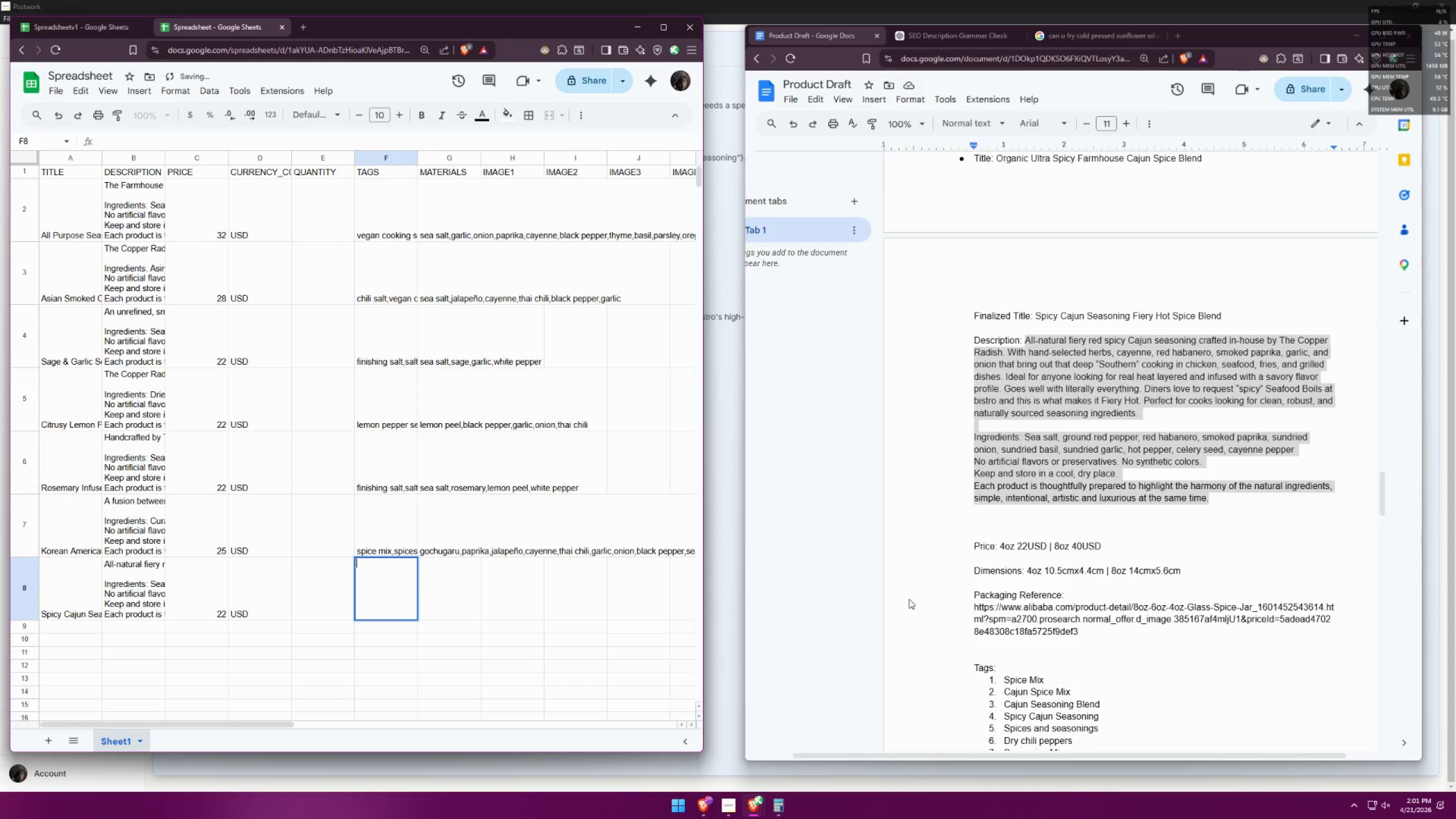 
scroll: coordinate [1022, 564], scroll_direction: down, amount: 6.0
 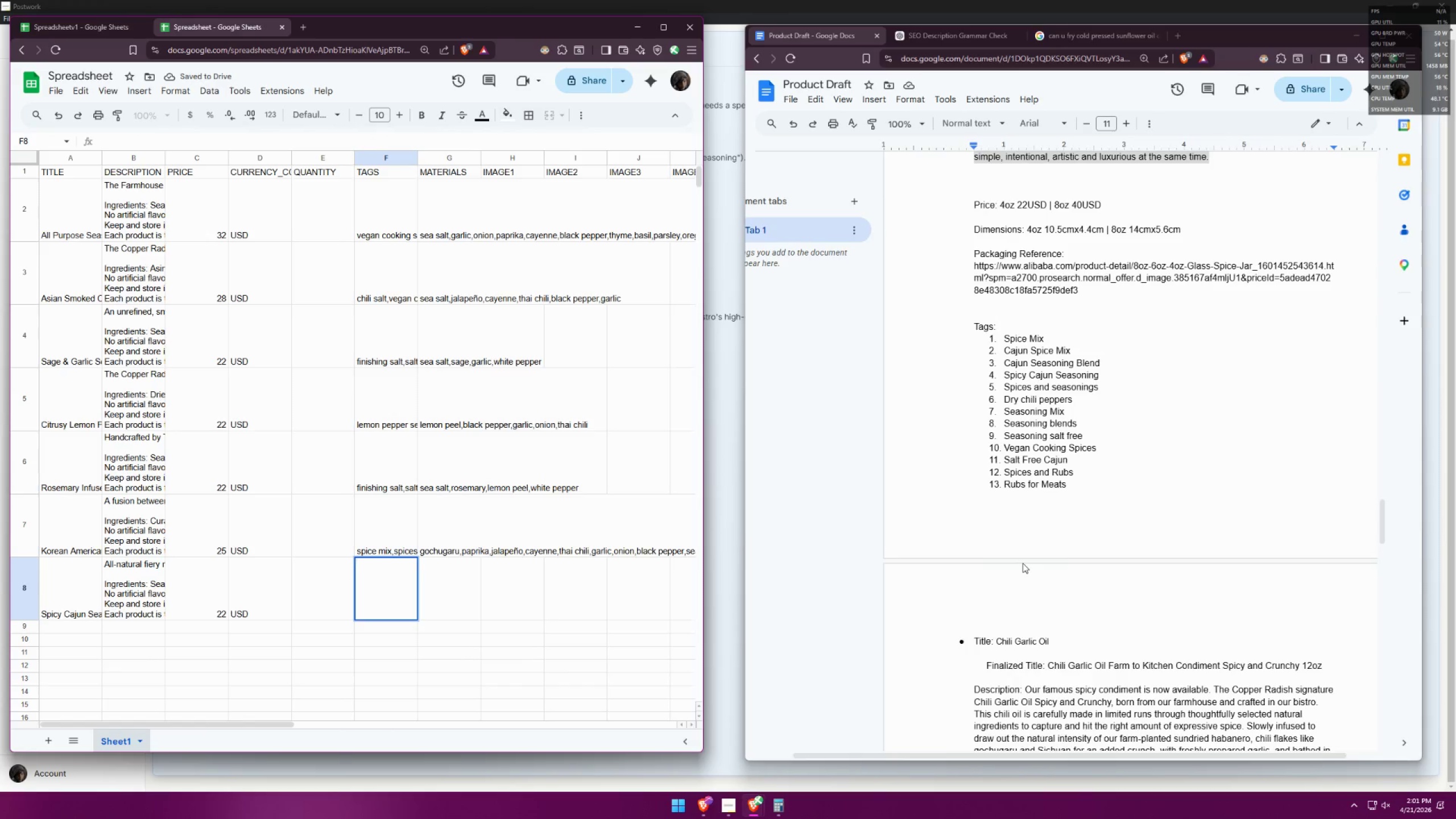 
scroll: coordinate [1023, 563], scroll_direction: up, amount: 3.0
 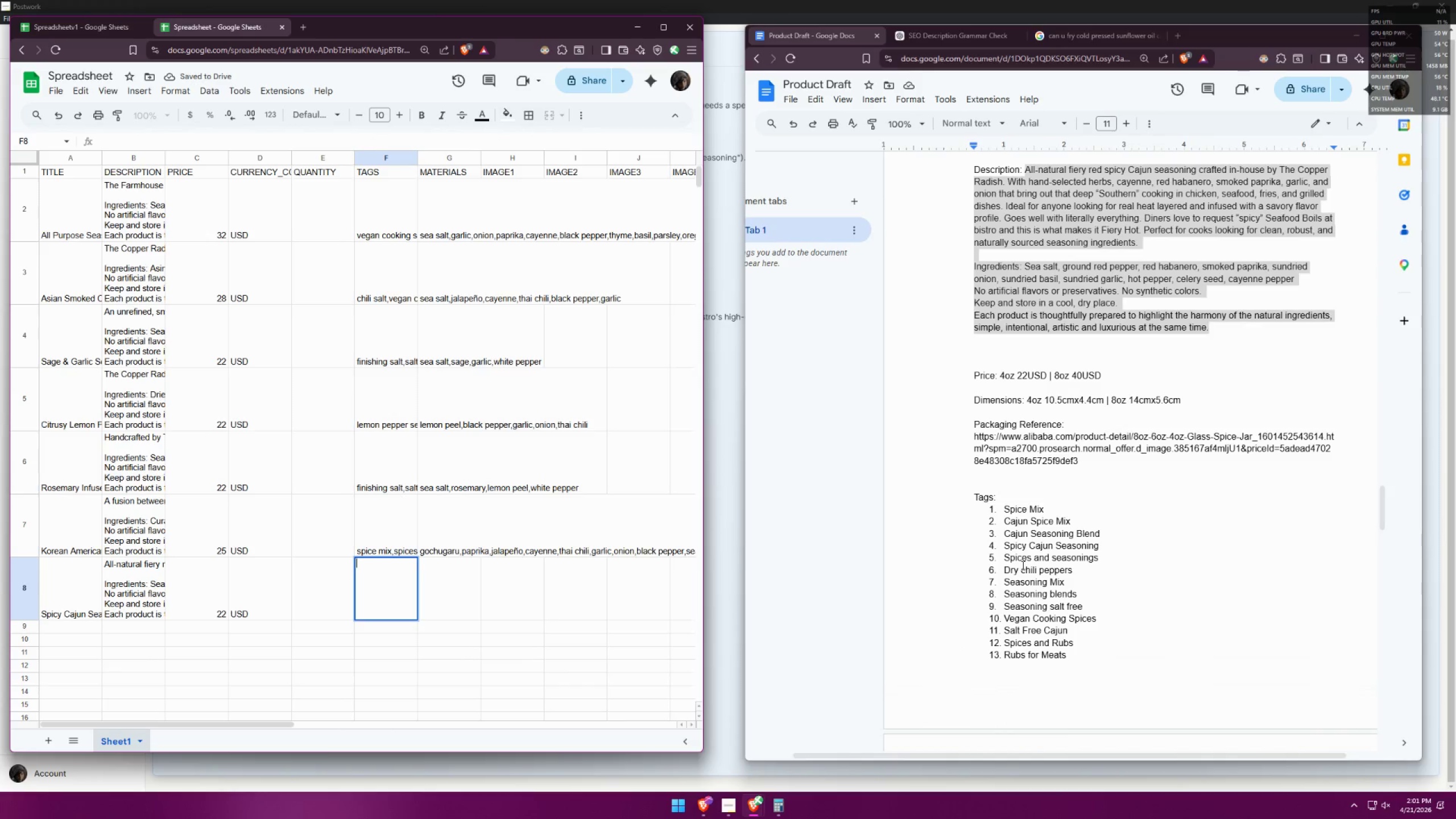 
type(spice,)
key(Backspace)
type( mix,cajun spice mix,cajun seasoning blend,spicy cajun seasoning,spices and seasonings,dr )
key(Backspace)
type(y chili pepper,)
key(Backspace)
type(s,seasoning mix,seasoning blends,sesa)
key(Backspace)
key(Backspace)
type(asoning salt free,vegan cookign spices,)
key(Backspace)
key(Backspace)
key(Backspace)
key(Backspace)
key(Backspace)
key(Backspace)
key(Backspace)
key(Backspace)
key(Backspace)
key(Backspace)
type(ng spices,saltf)
key(Backspace)
type( free cajun,spie)
key(Backspace)
type(ces and rubs,)
key(Backspace)
type(,rubs for meats,)
key(Backspace)
 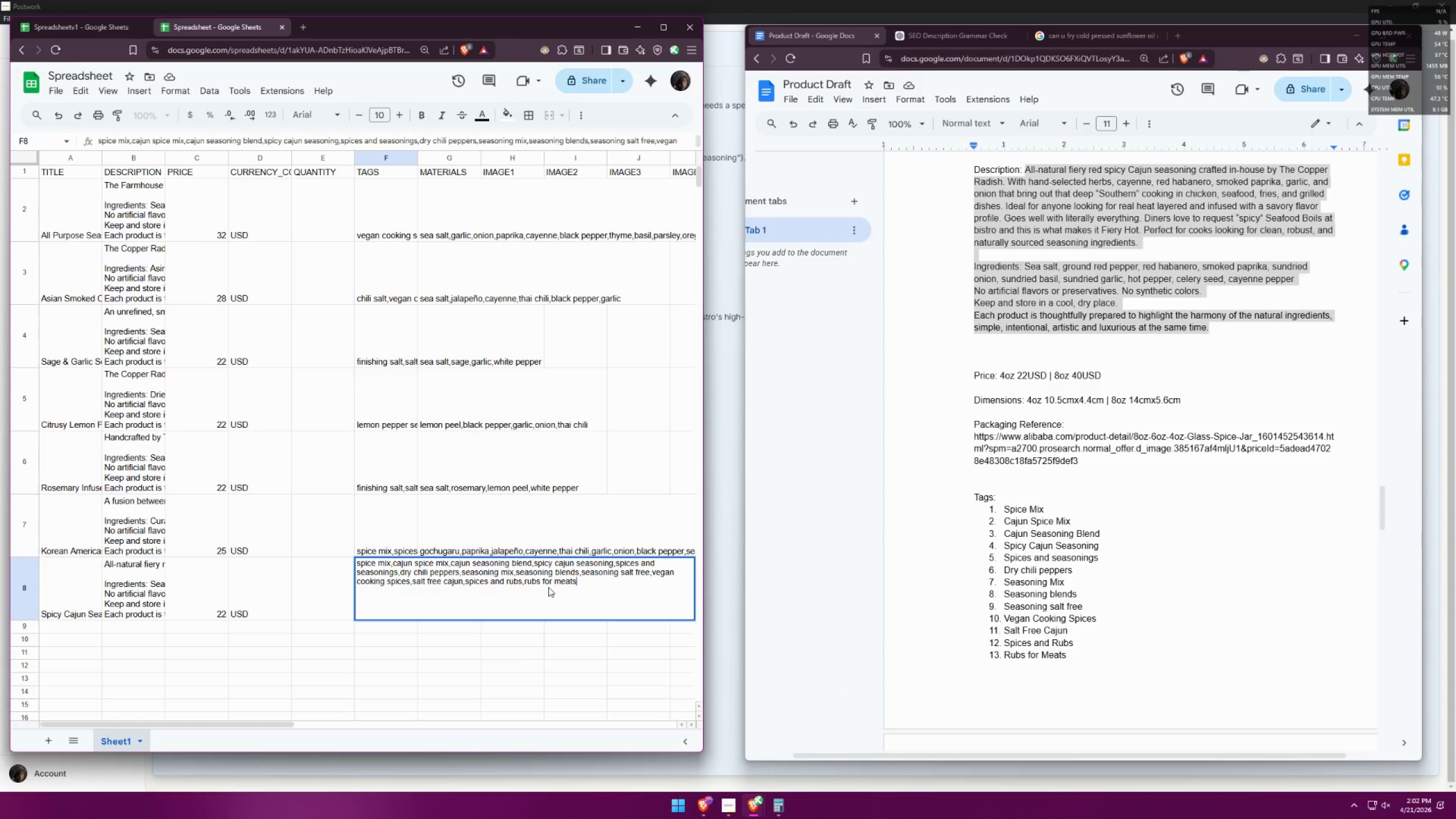 
wait(5.42)
 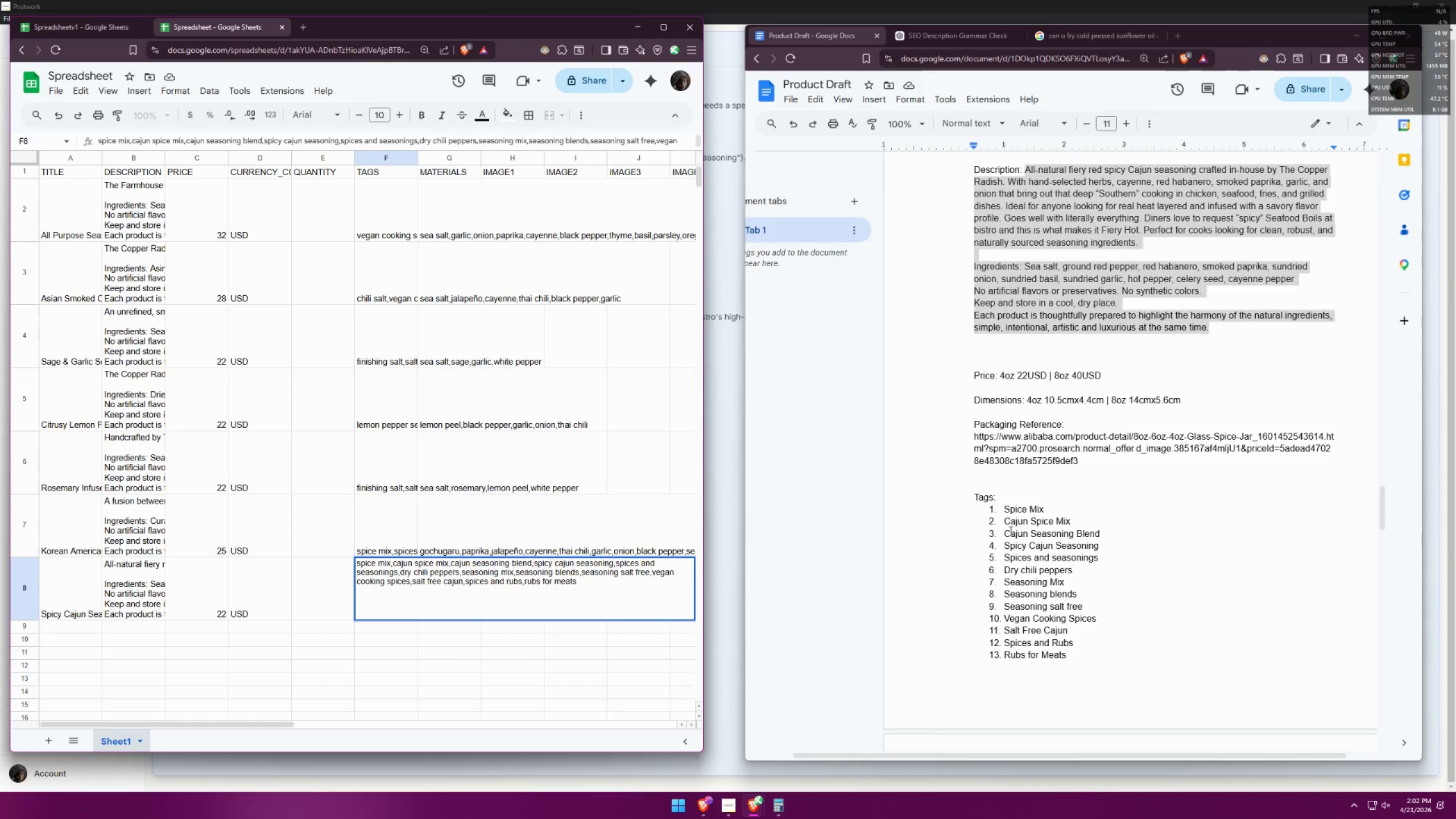 
left_click([481, 582])
 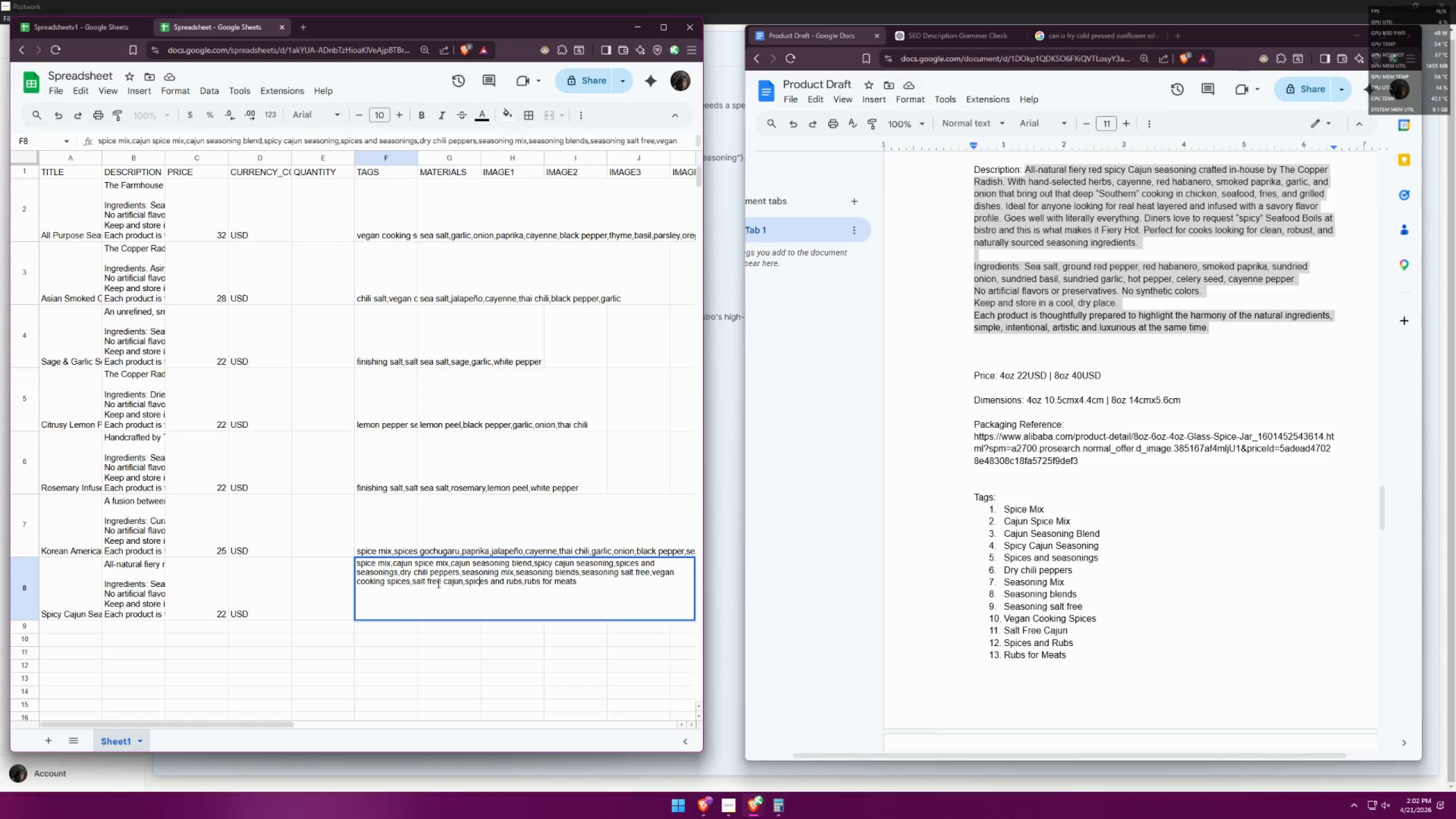 
left_click([432, 582])
 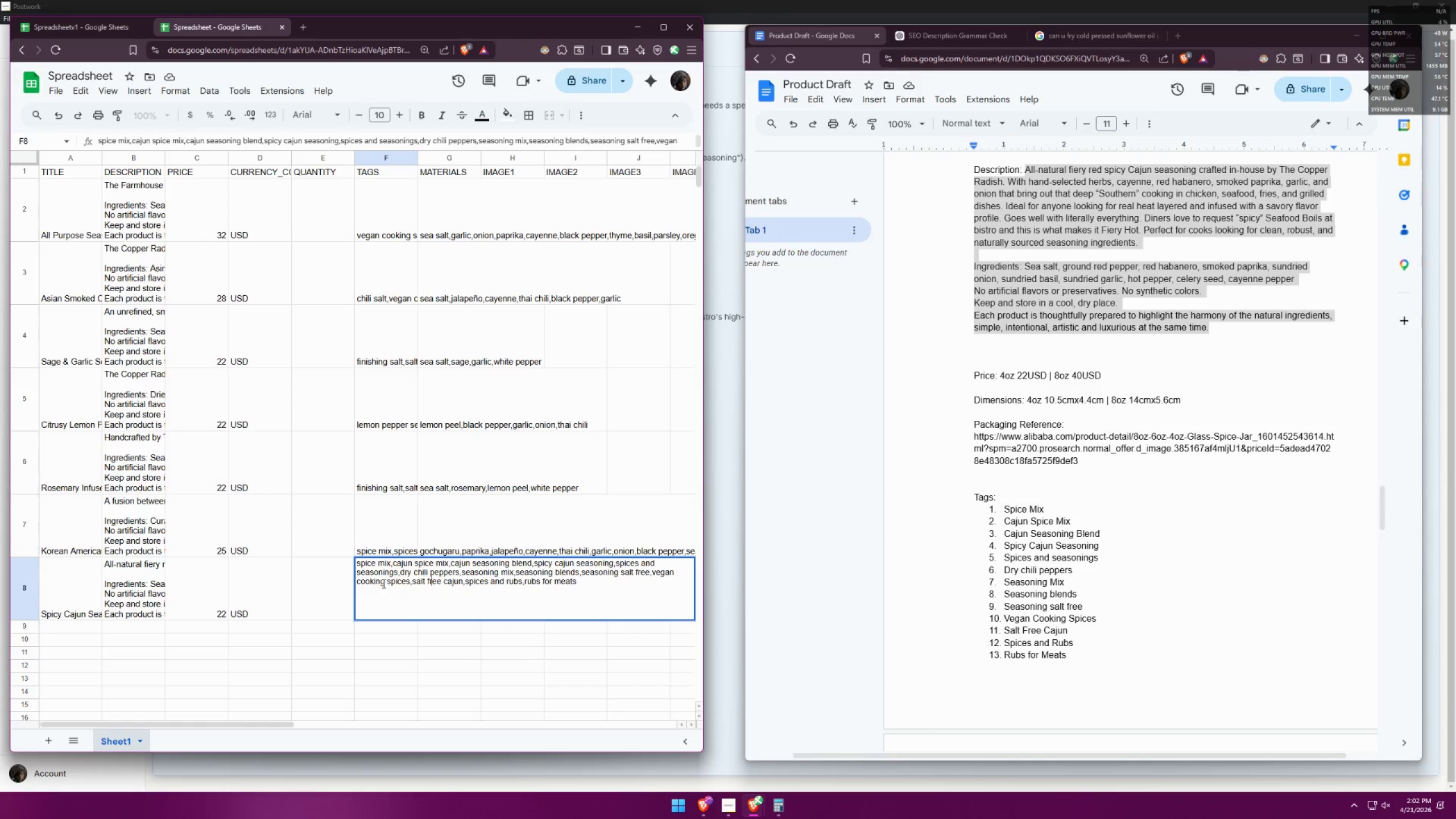 
left_click([383, 584])
 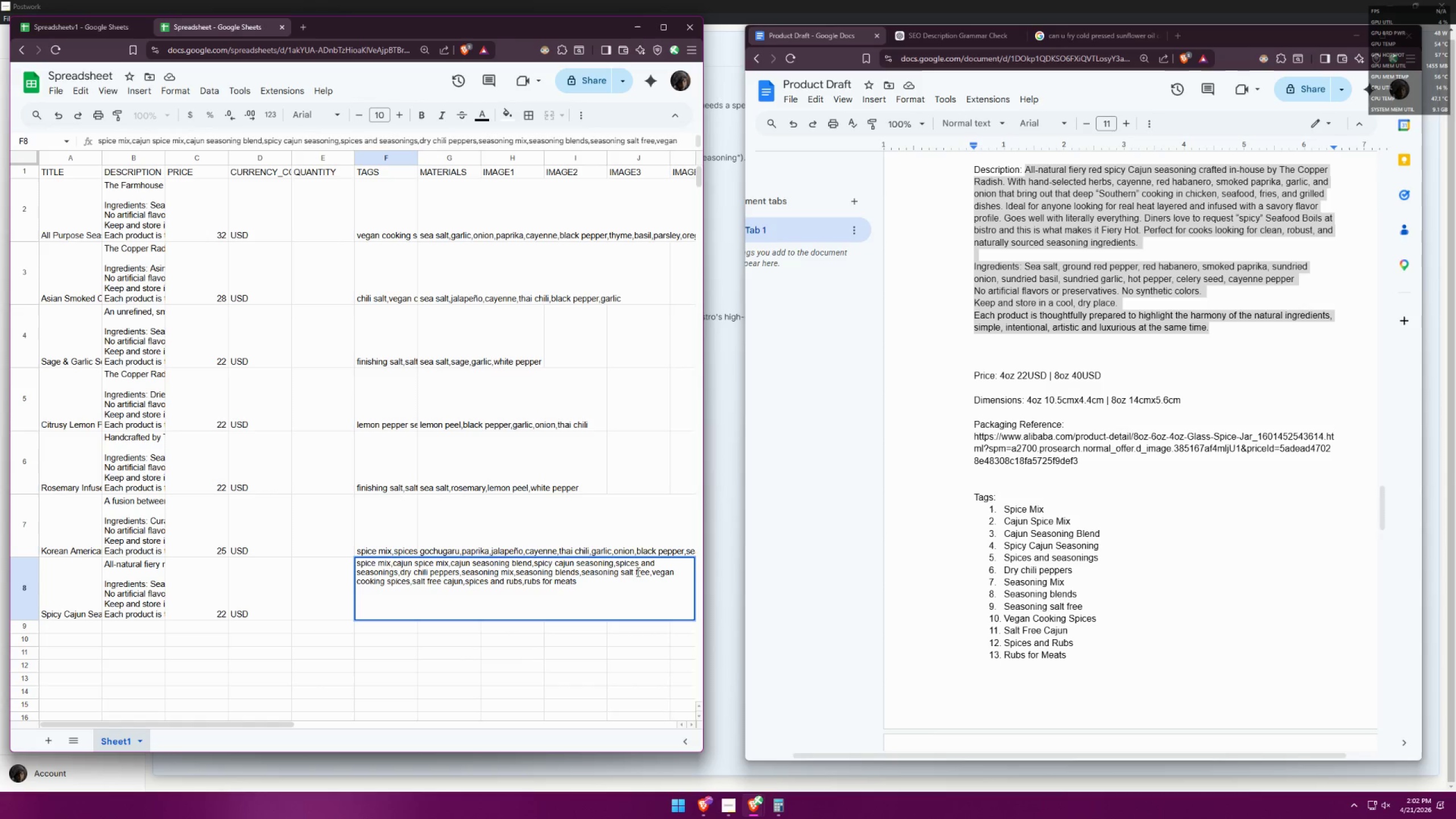 
left_click([628, 573])
 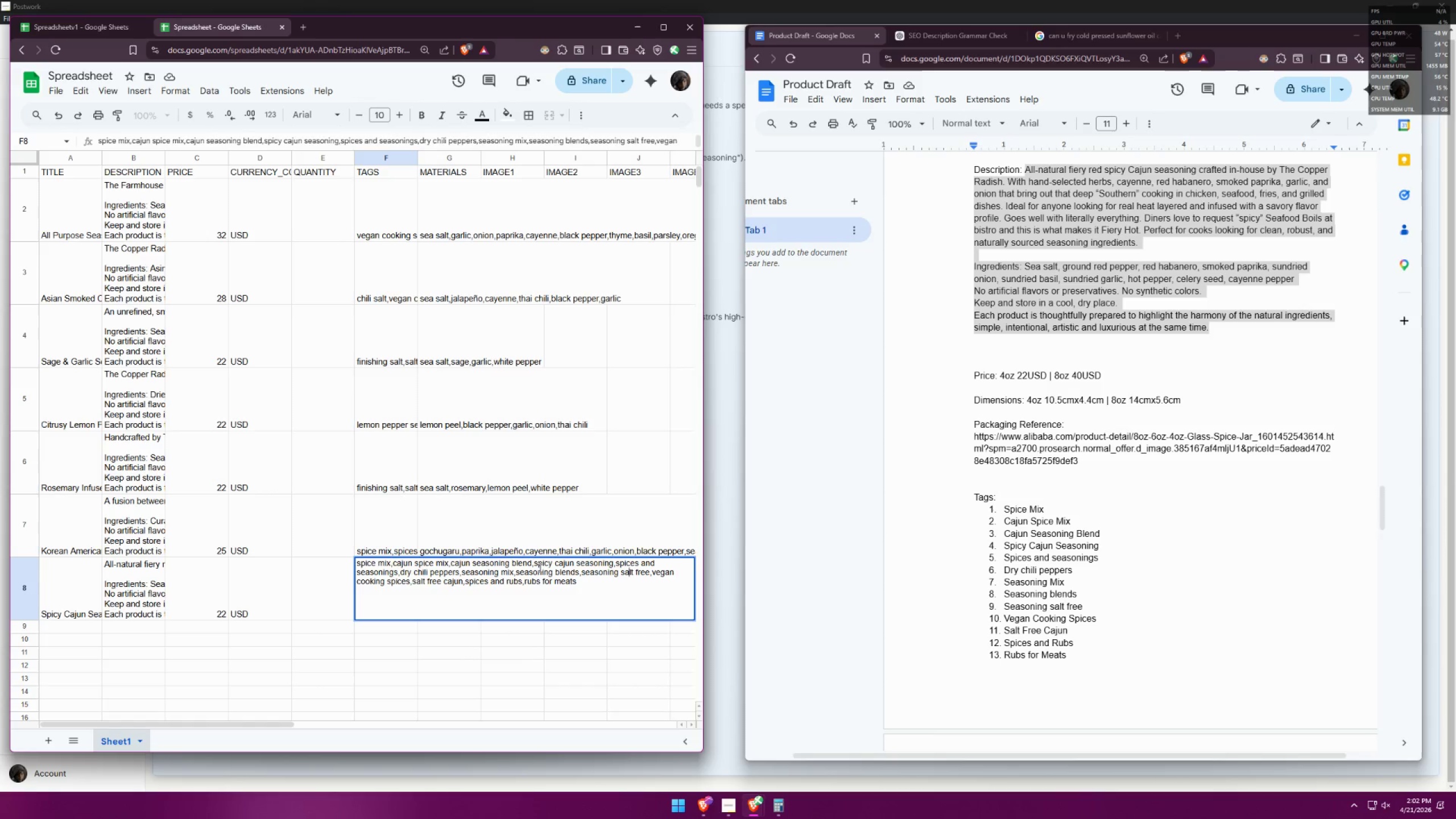 
left_click([534, 572])
 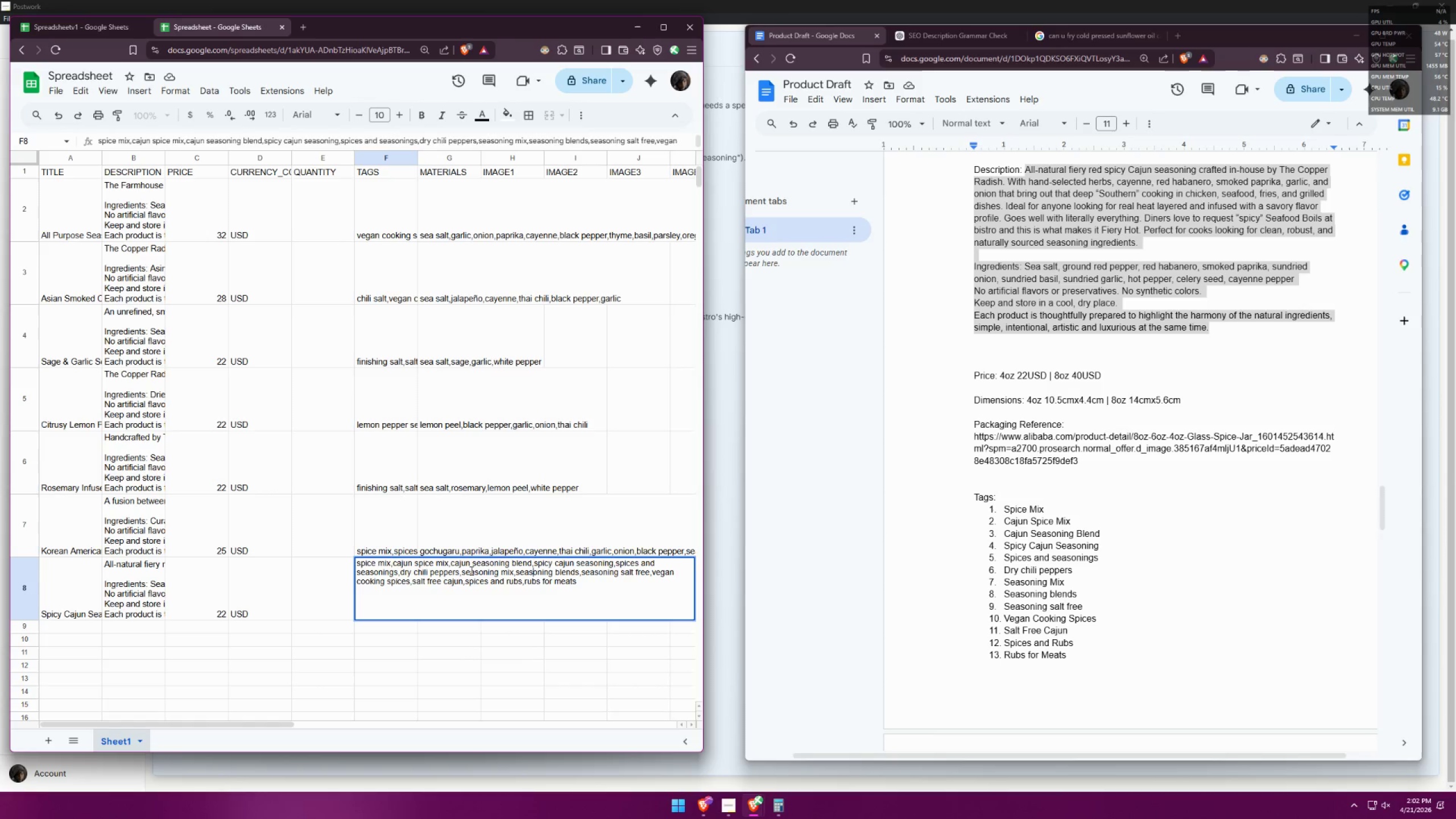 
left_click([470, 570])
 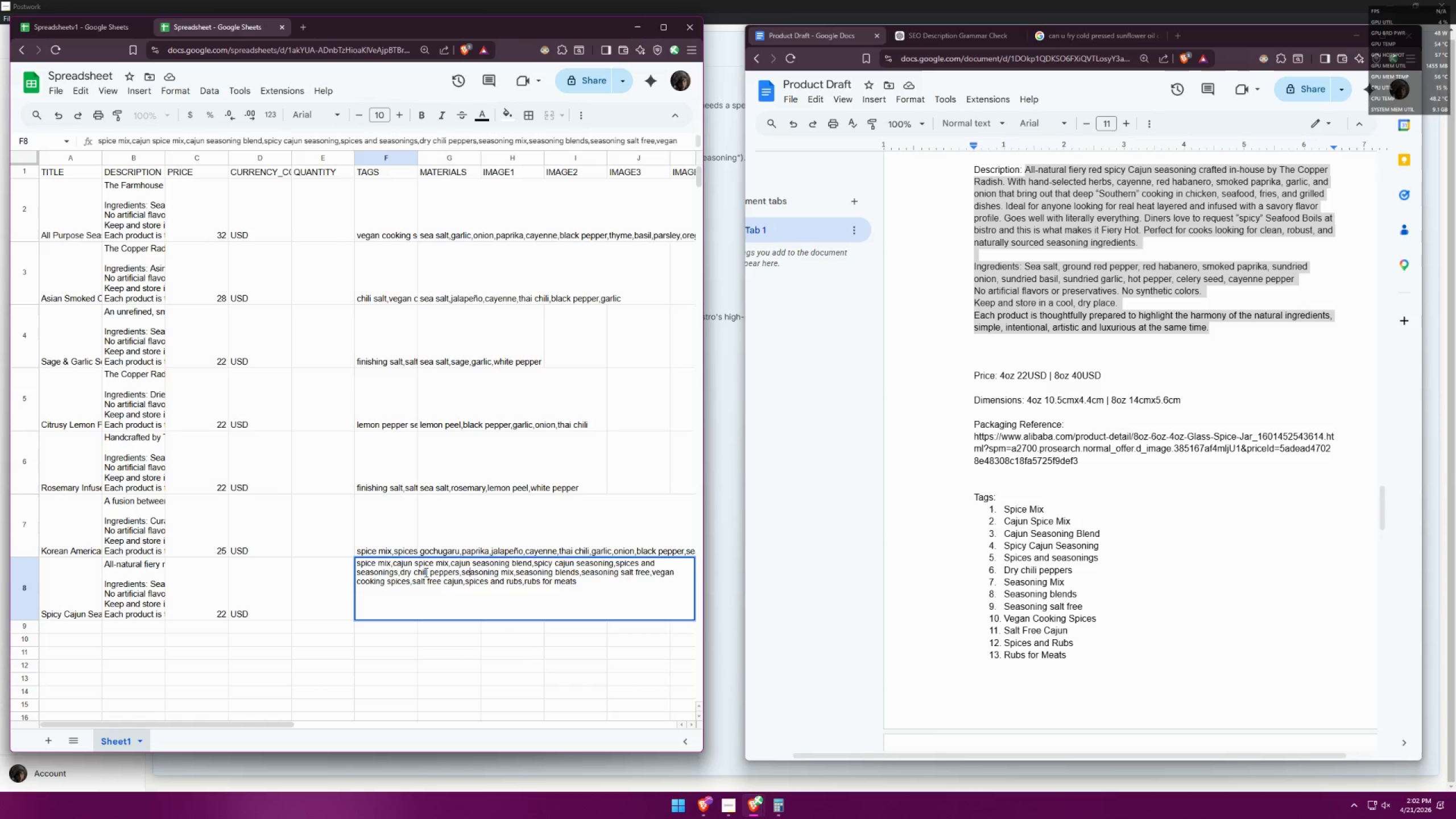 
left_click([425, 572])
 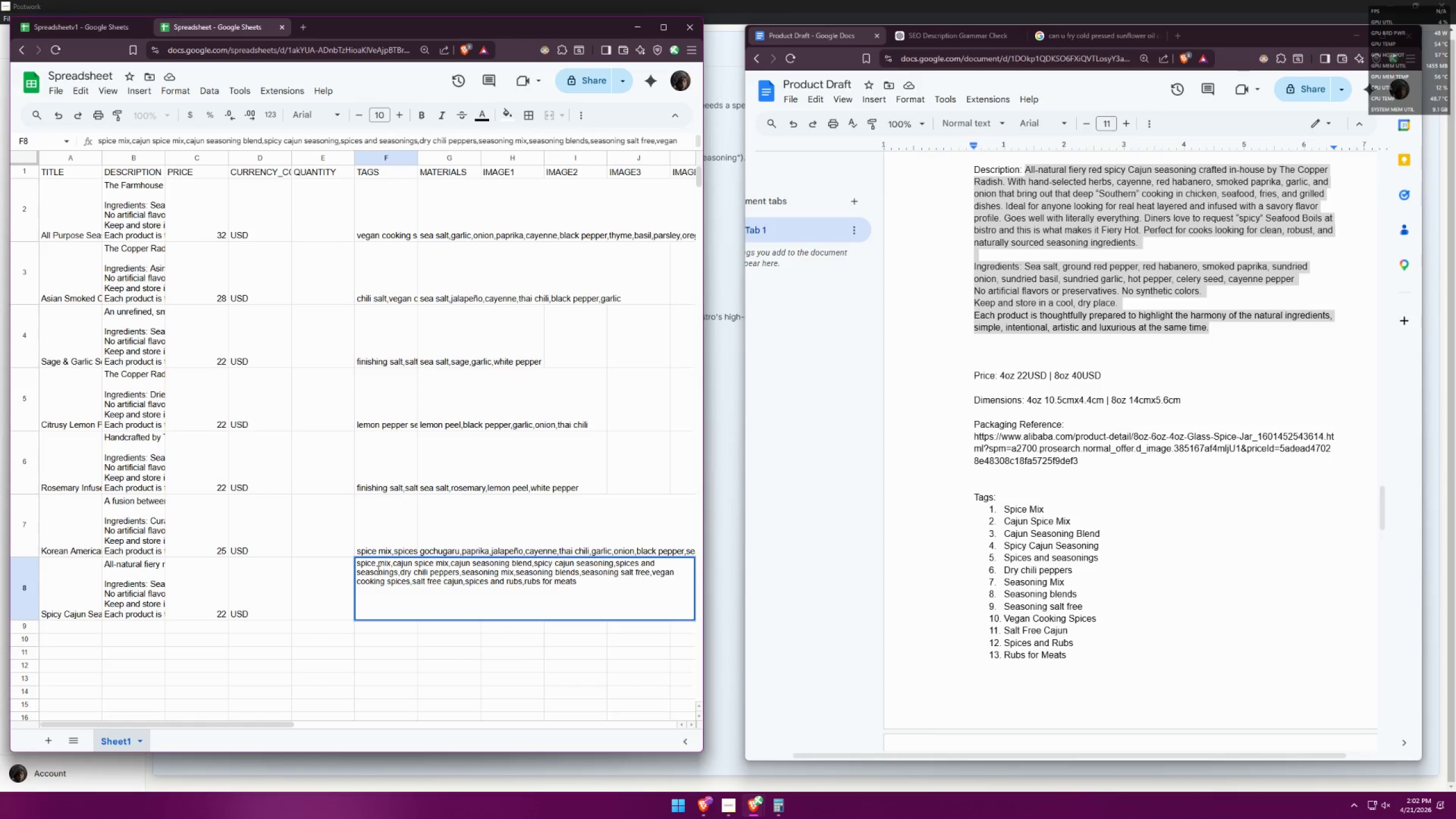 
left_click([373, 572])
 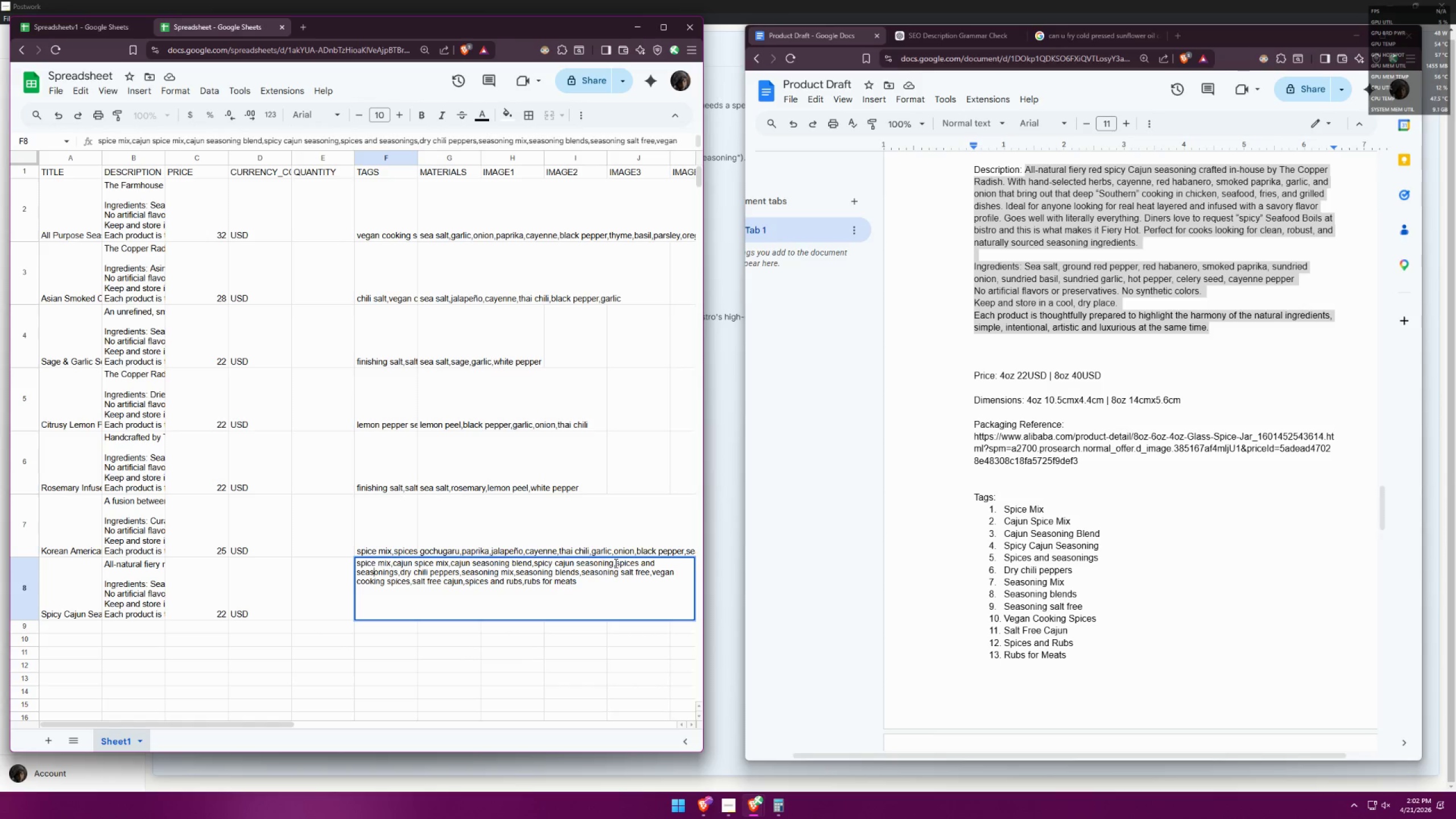 
left_click([578, 565])
 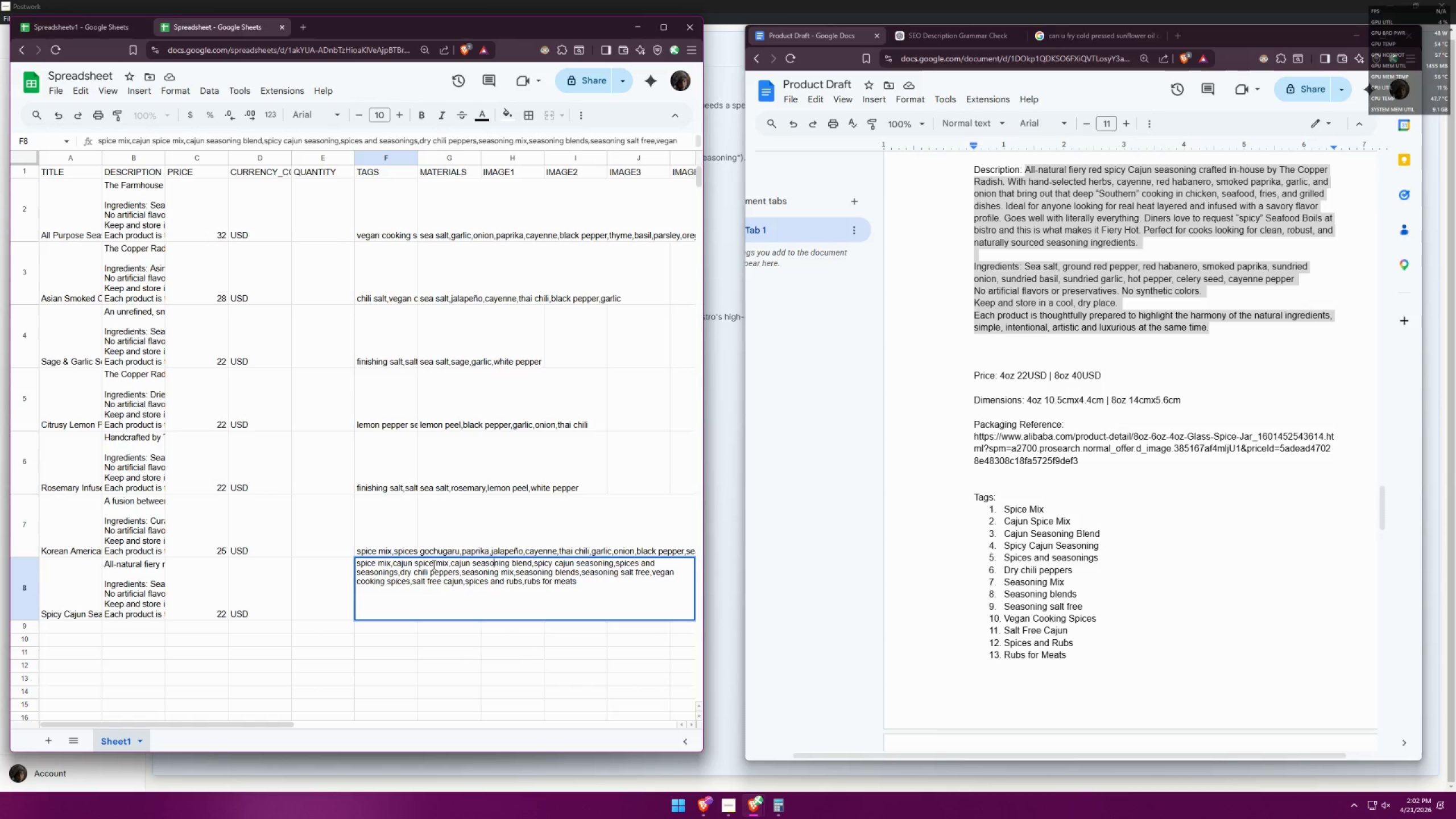 
left_click([433, 564])
 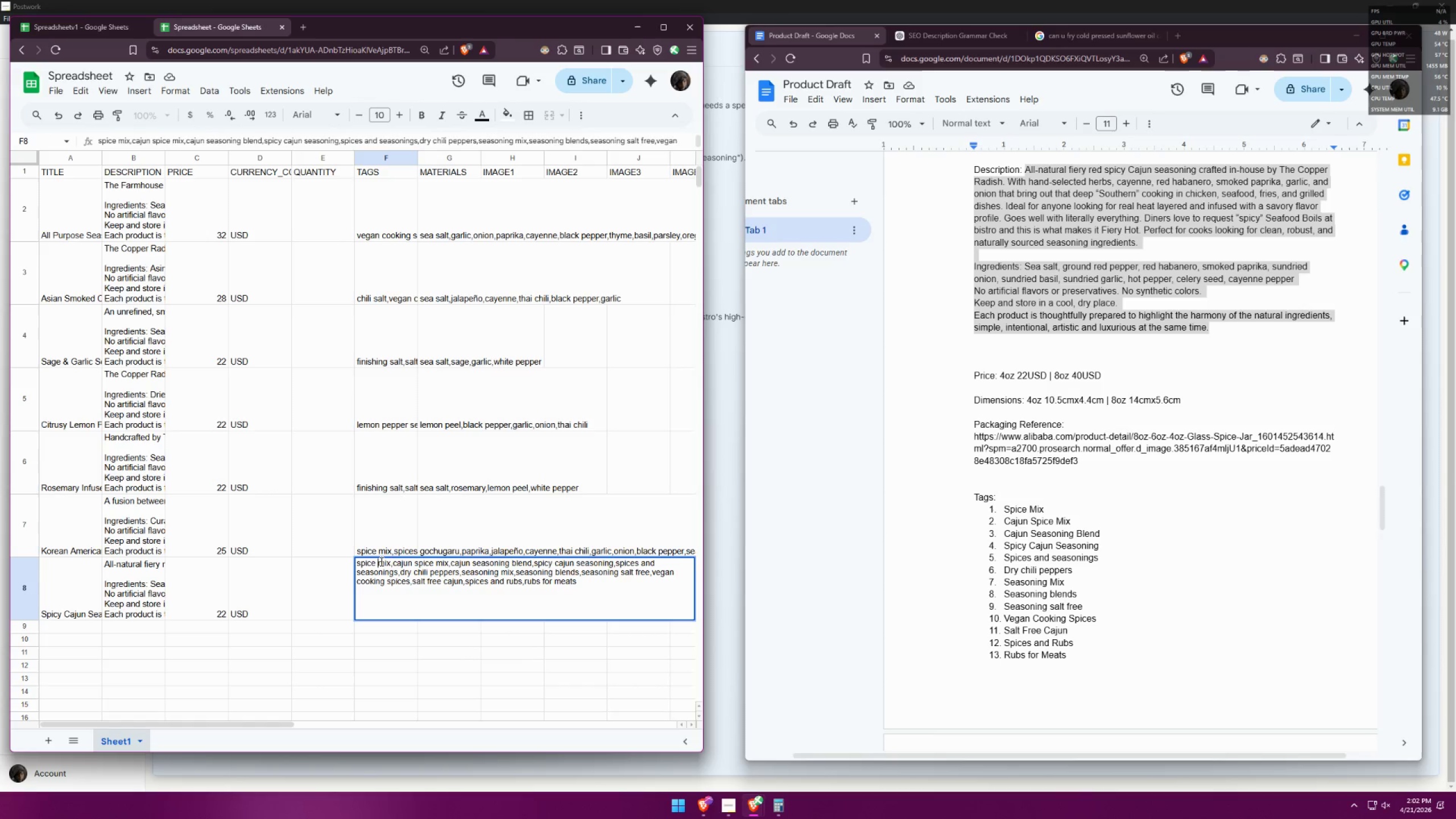 
double_click([354, 625])
 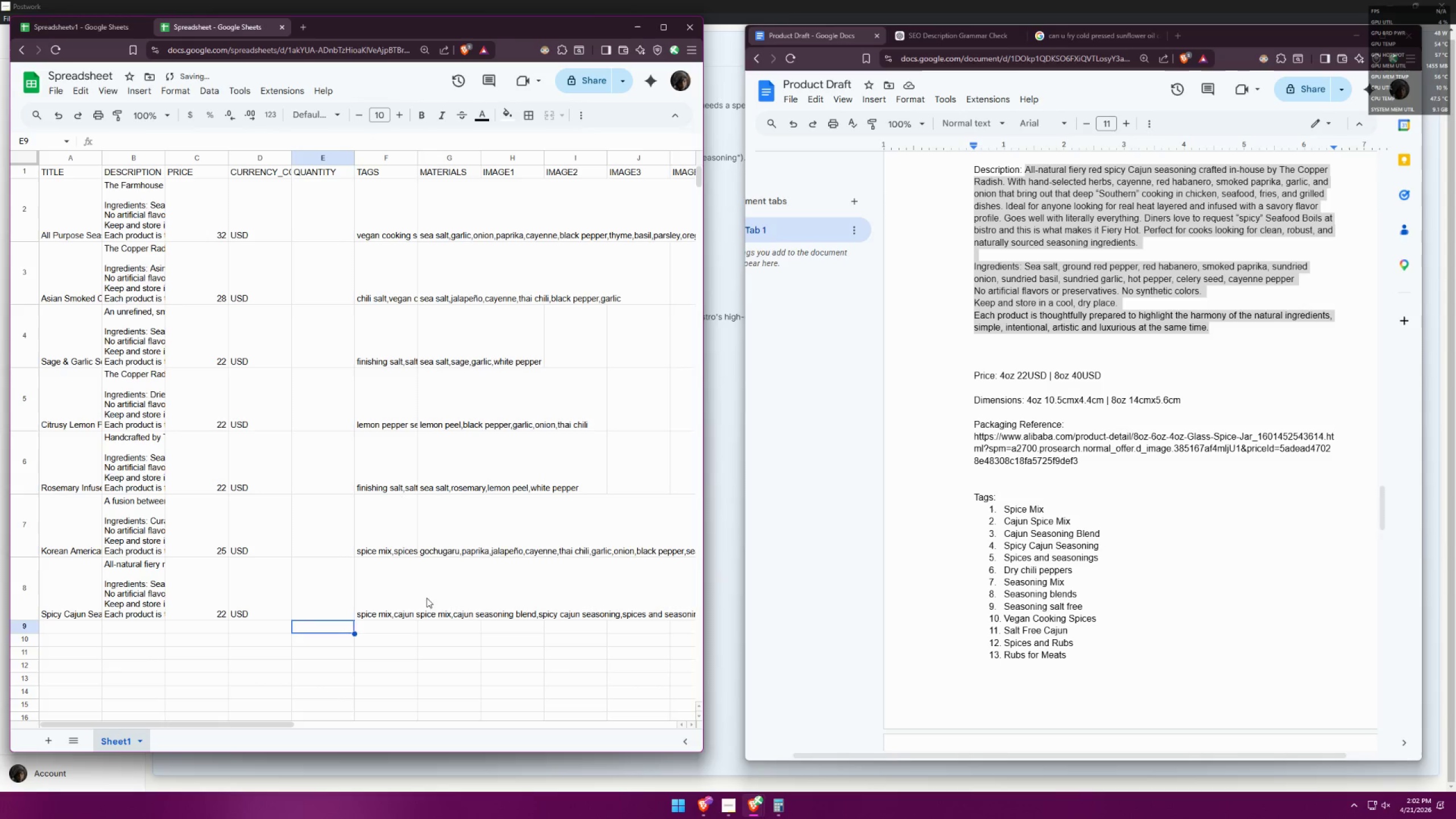 
triple_click([446, 585])
 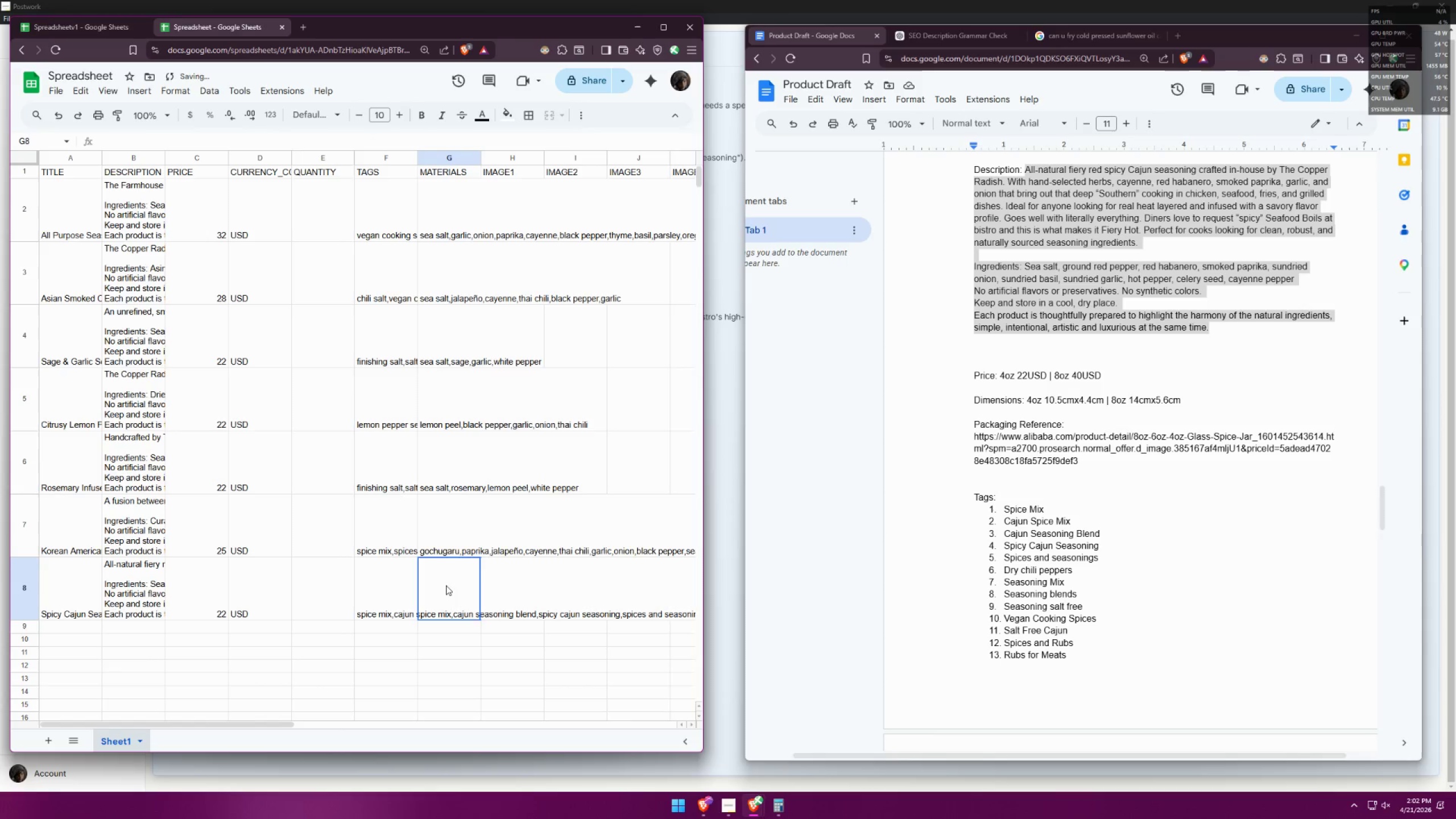 
triple_click([446, 585])
 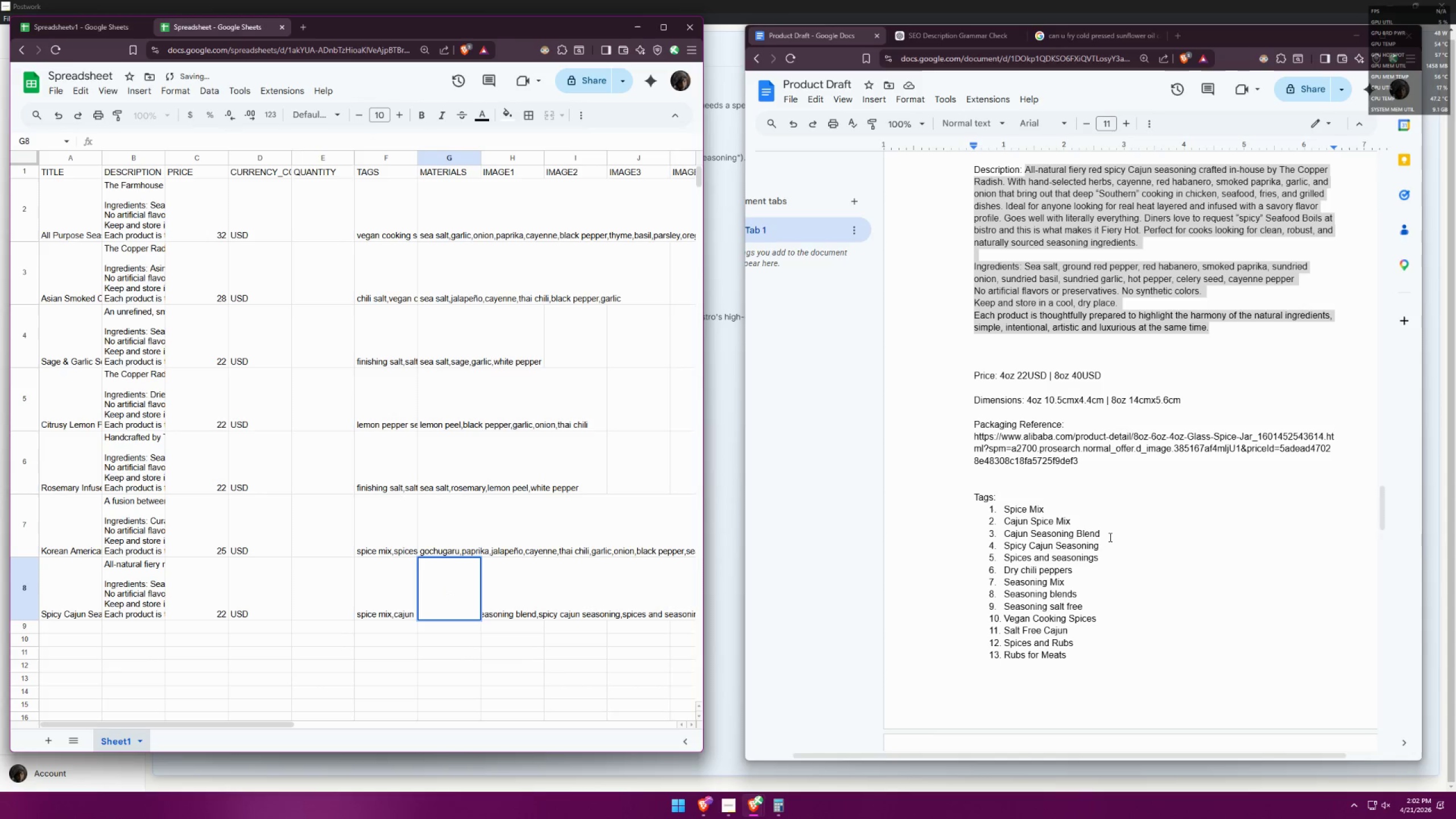 
scroll: coordinate [1109, 537], scroll_direction: up, amount: 1.0
 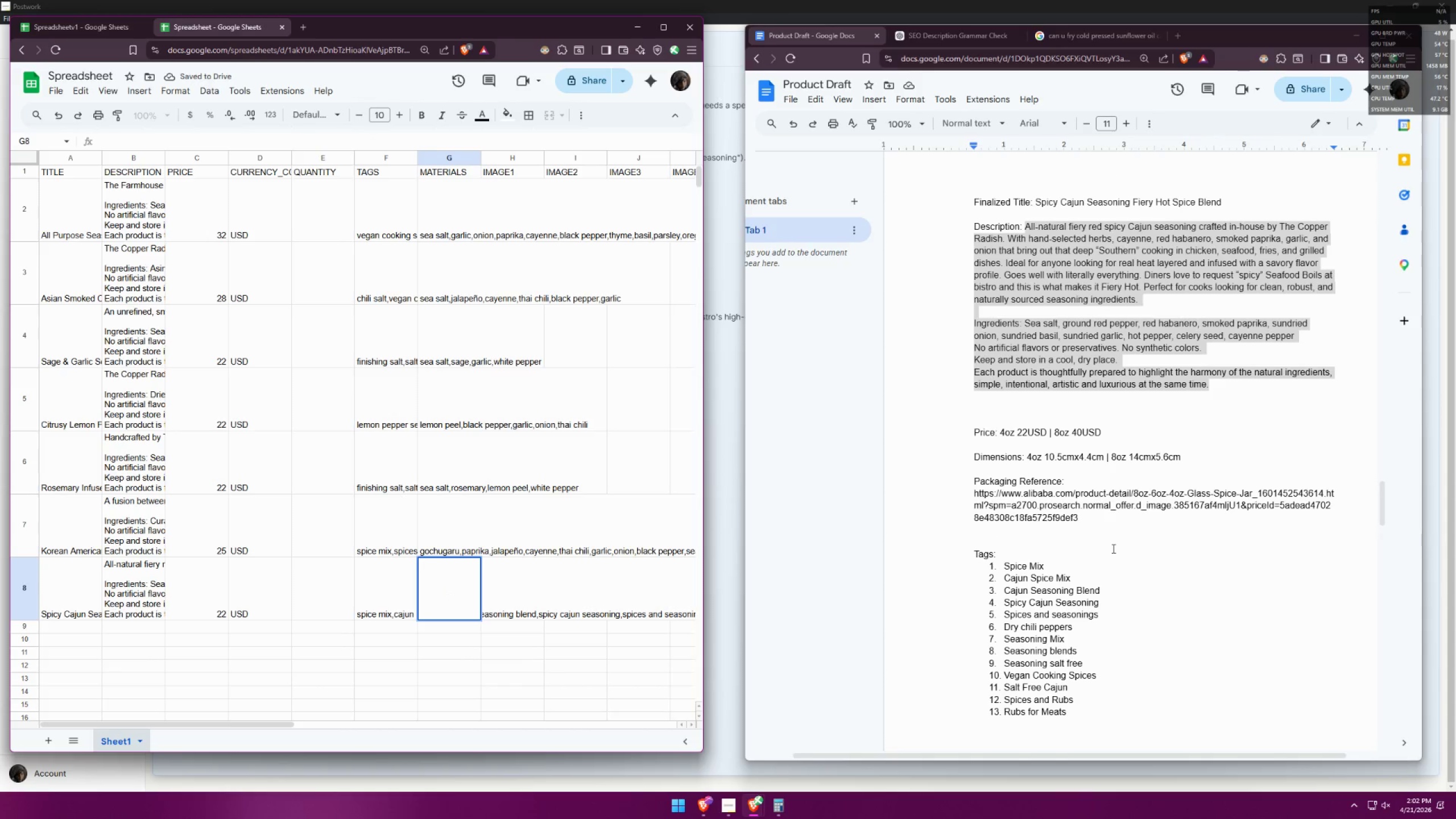 
type(sea salt,)
key(Backspace)
type(,ground)
 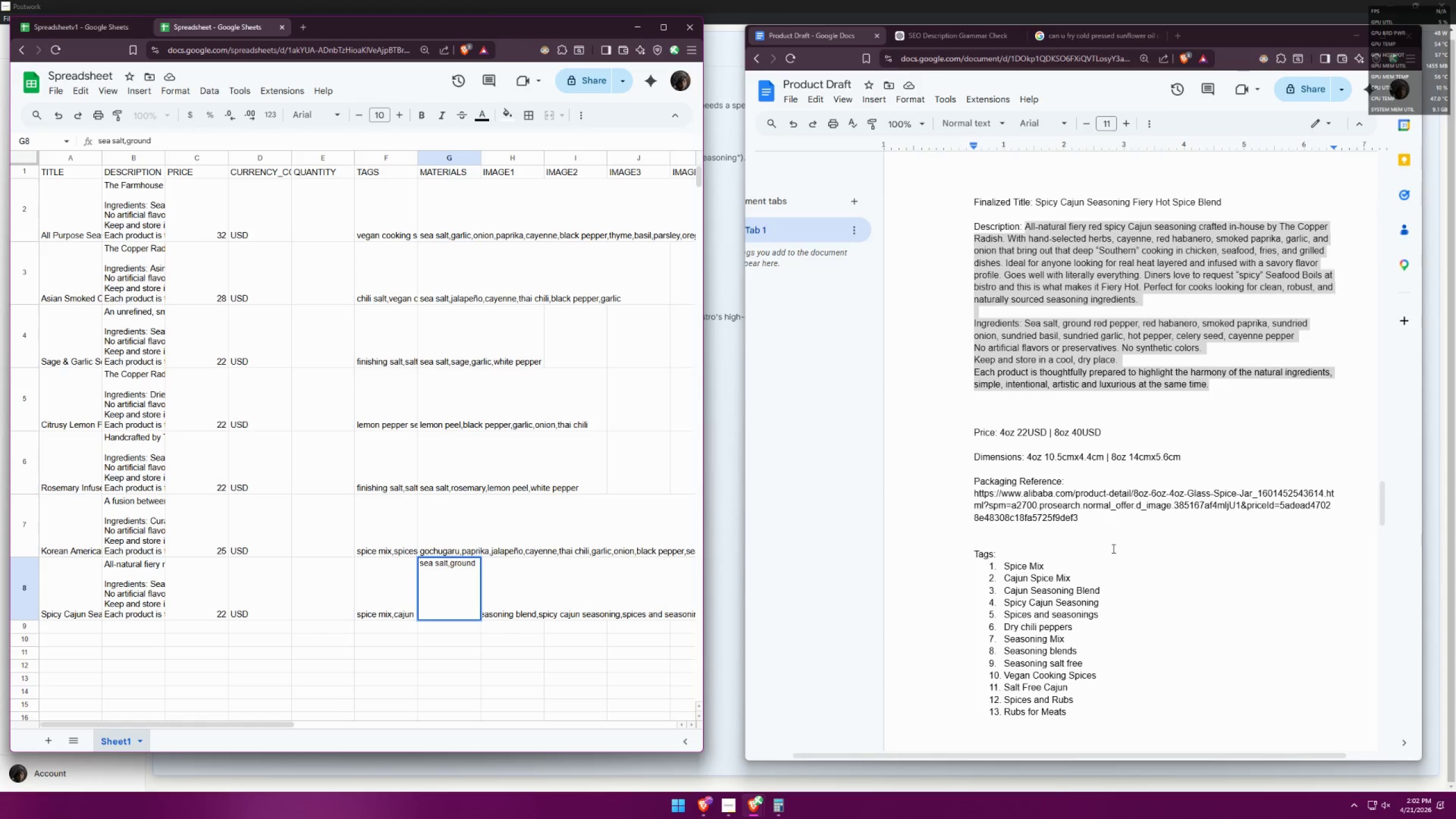 
type( red pepper,red habanero,smoked paprika,onion,basil,f)
key(Backspace)
type(garlic,hot pper)
key(Backspace)
key(Backspace)
key(Backspace)
type(epper,celery seed,cayenne powder)
key(Backspace)
key(Backspace)
key(Backspace)
key(Backspace)
key(Backspace)
key(Backspace)
key(Backspace)
type( )
key(Backspace)
 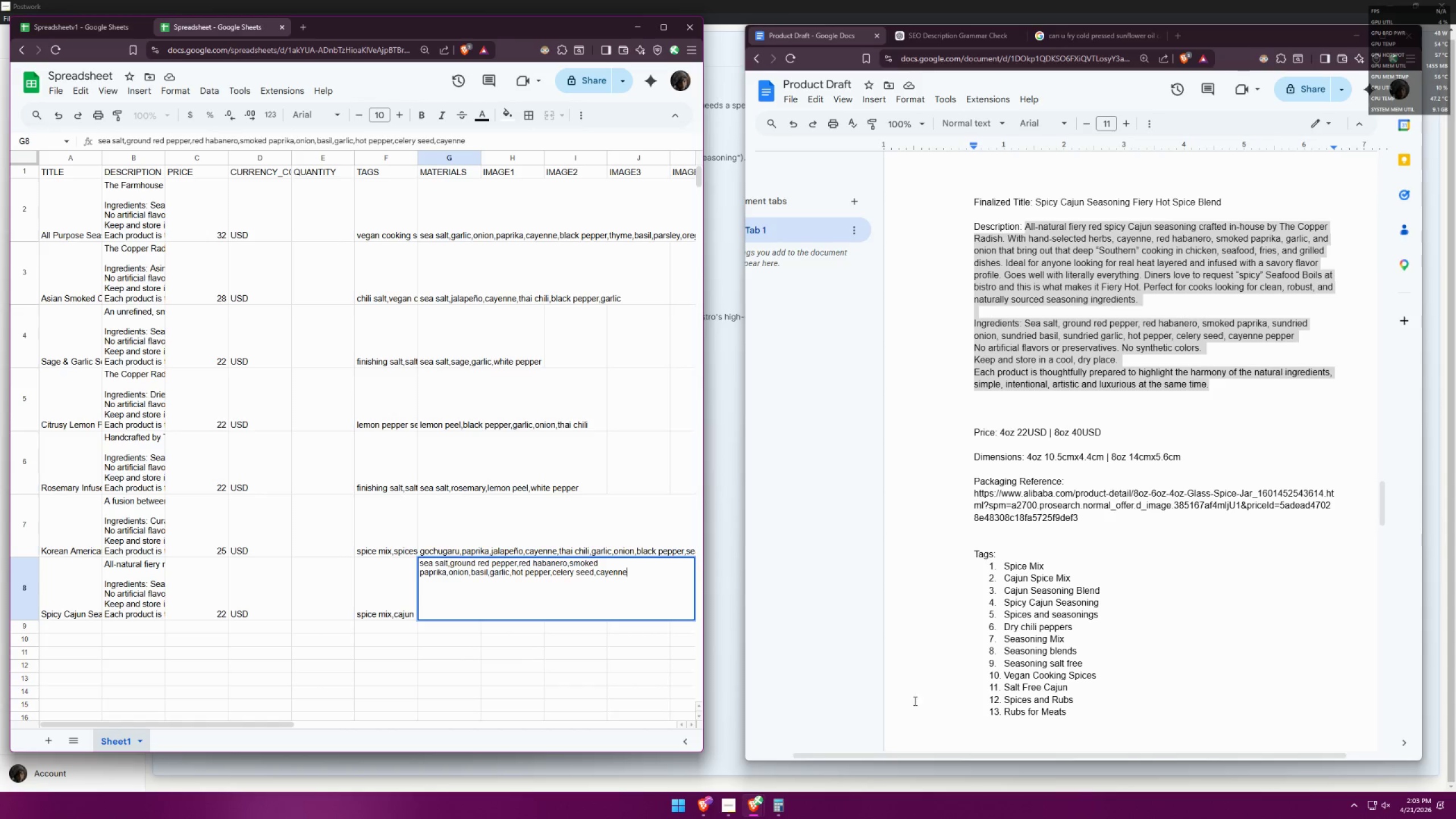 
left_click([557, 637])
 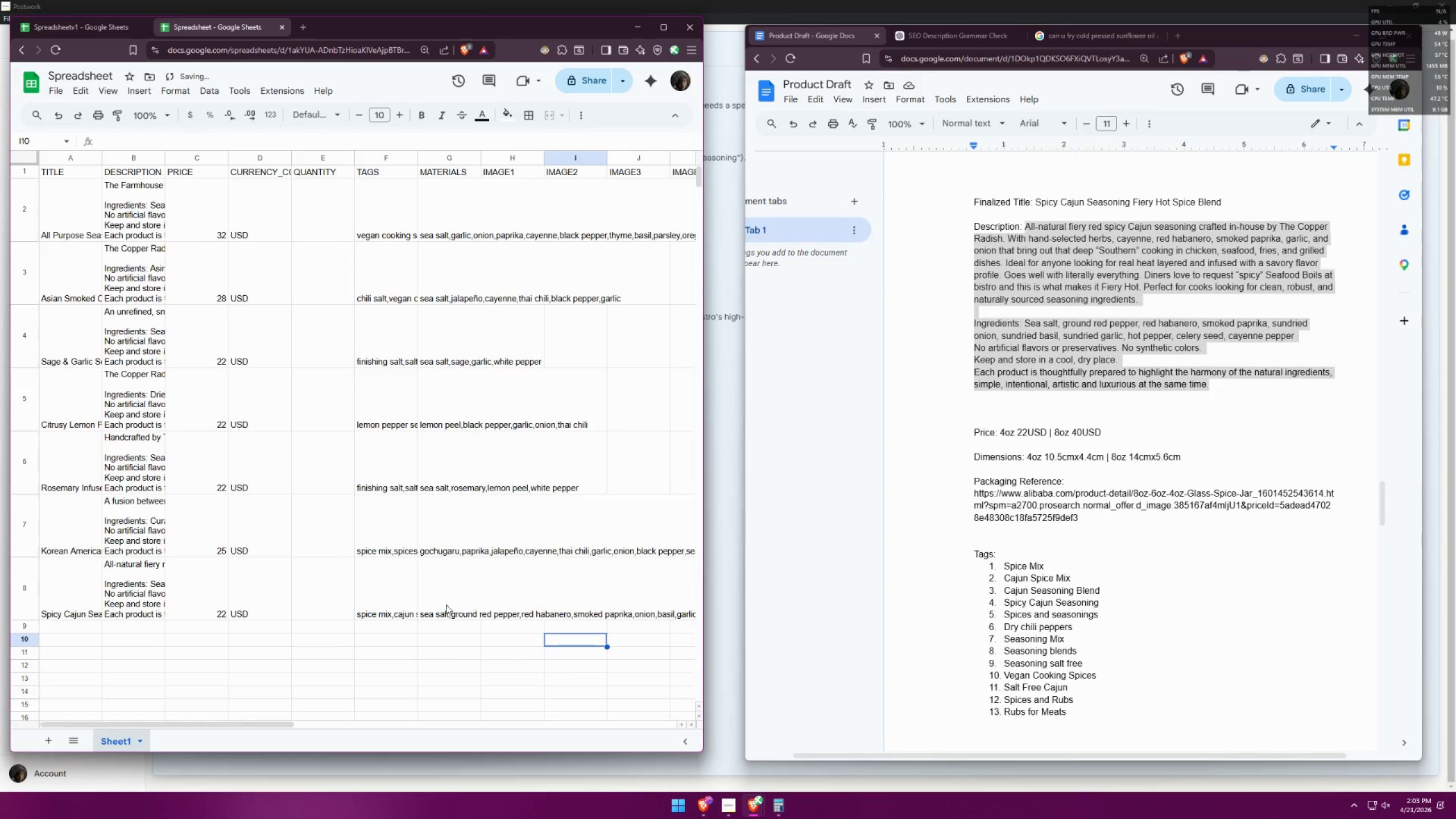 
double_click([445, 605])
 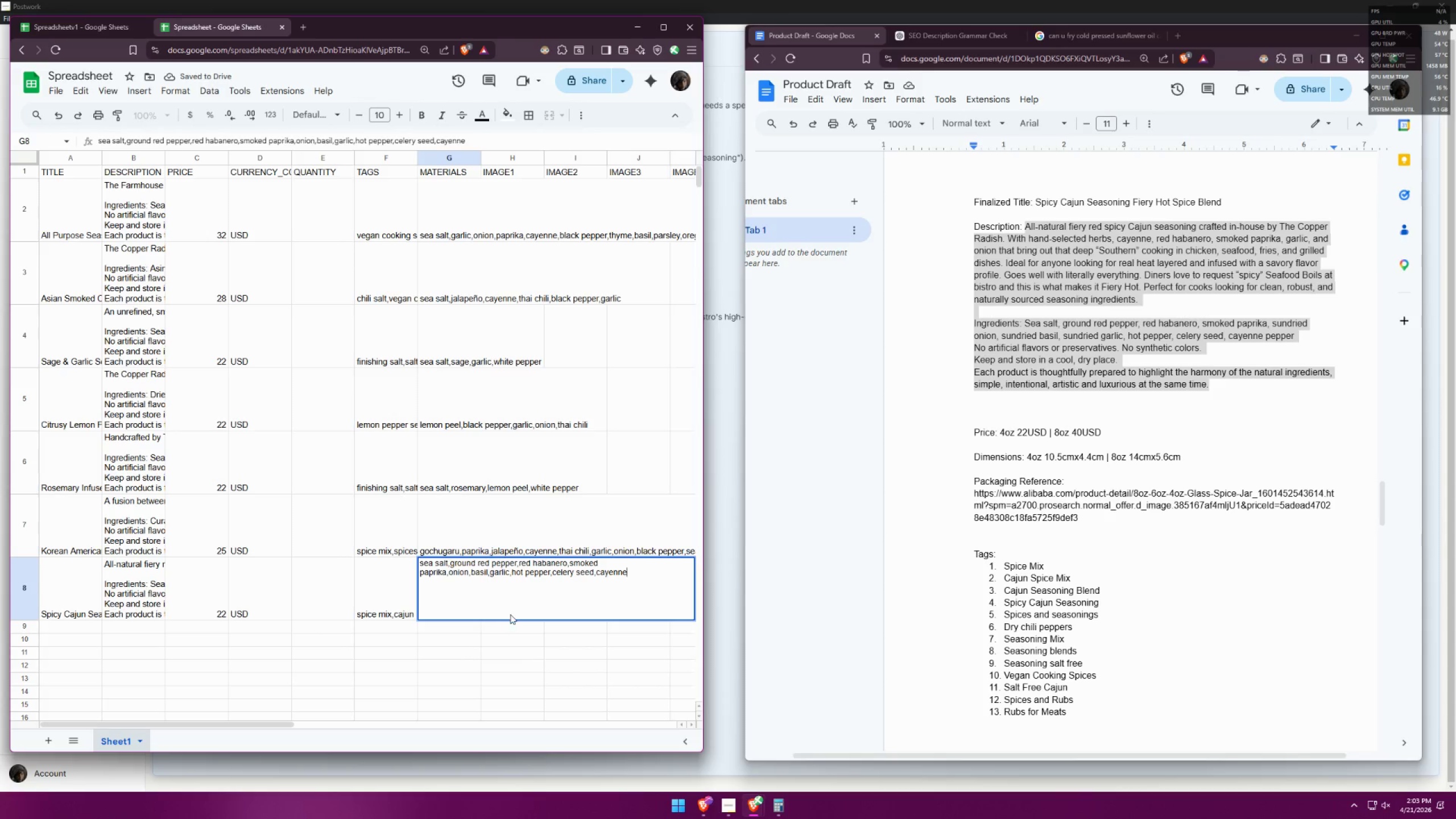 
double_click([503, 624])
 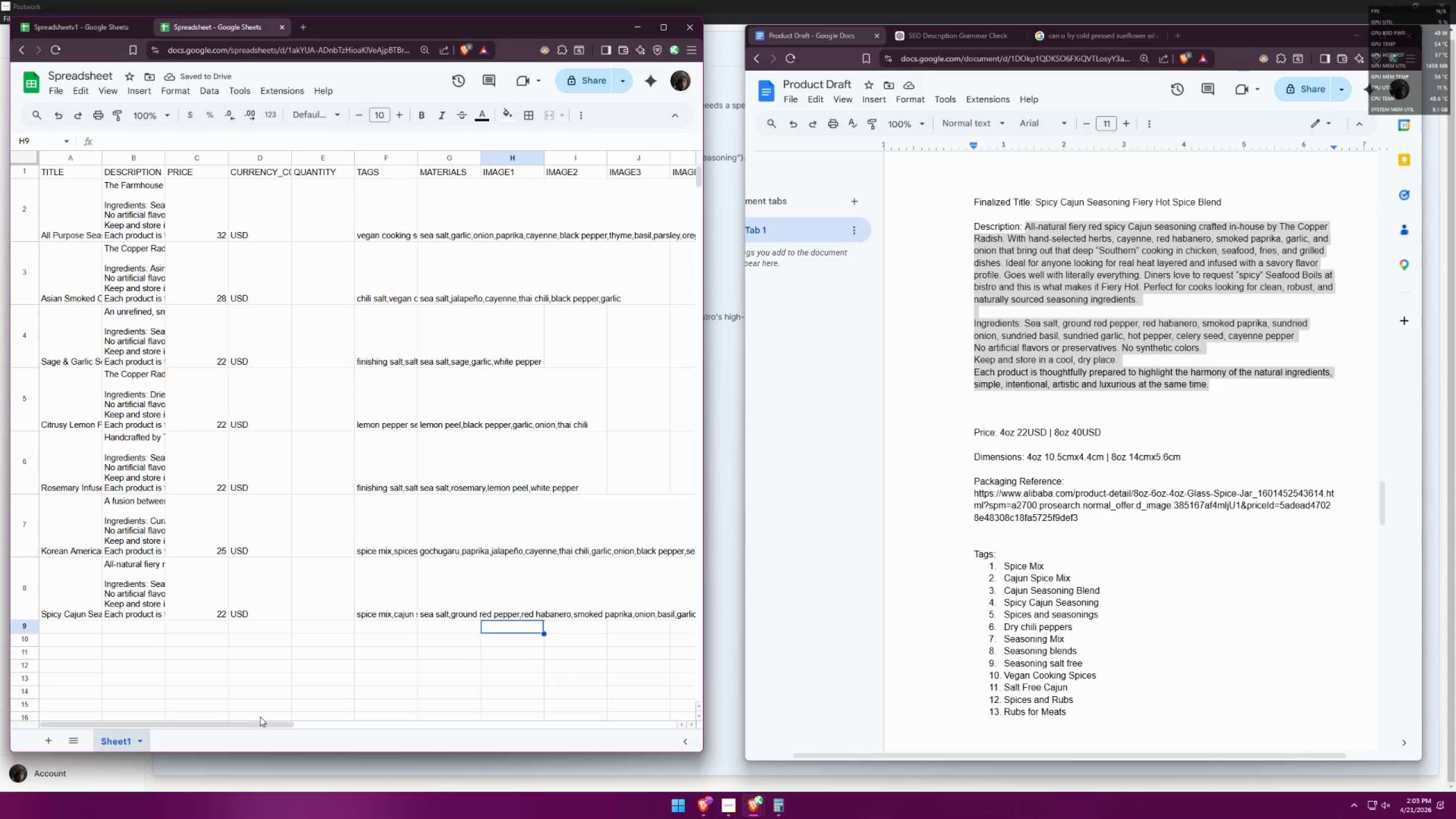 
left_click_drag(start_coordinate=[251, 725], to_coordinate=[512, 702])
 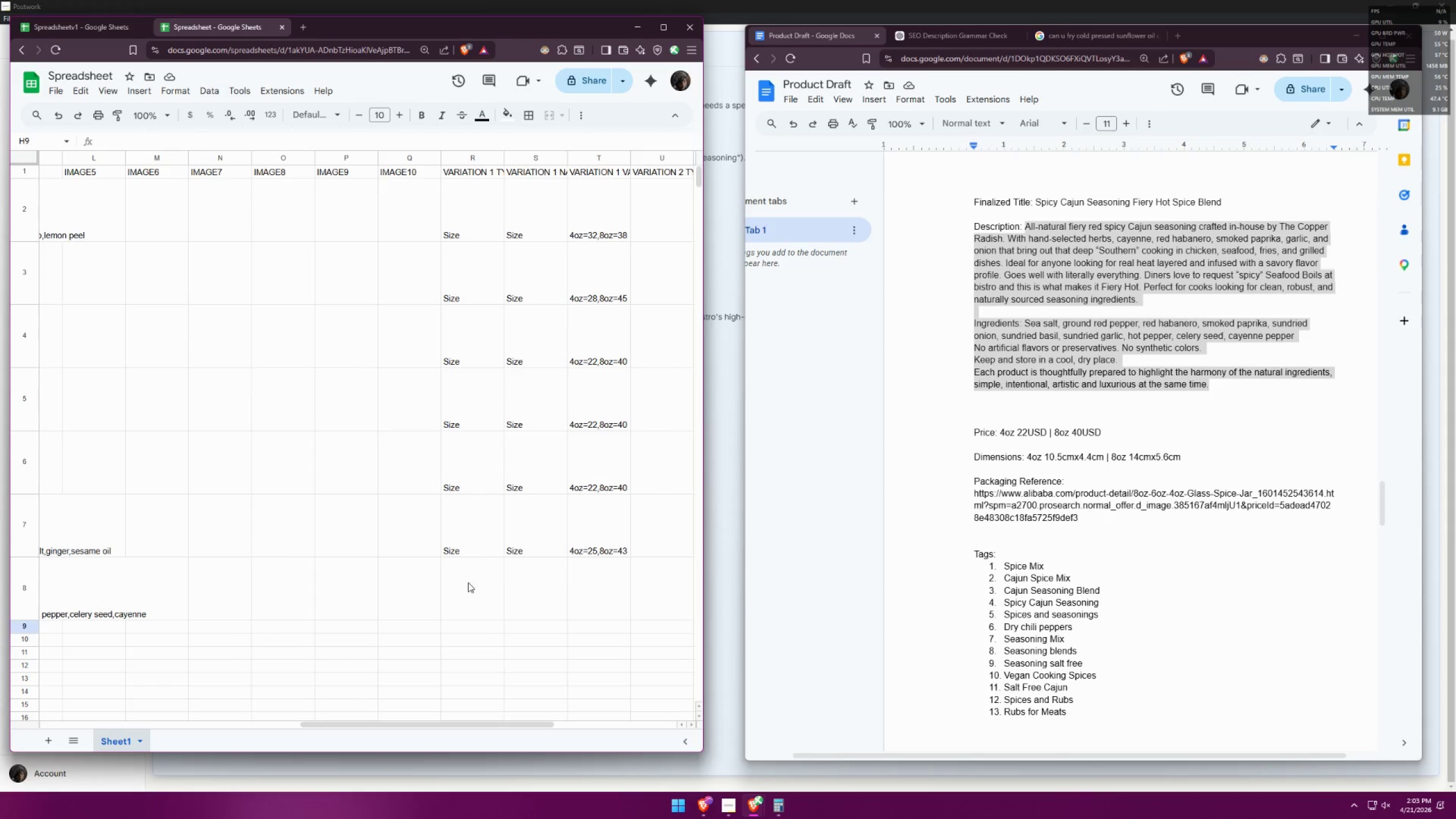 
left_click_drag(start_coordinate=[471, 550], to_coordinate=[520, 539])
 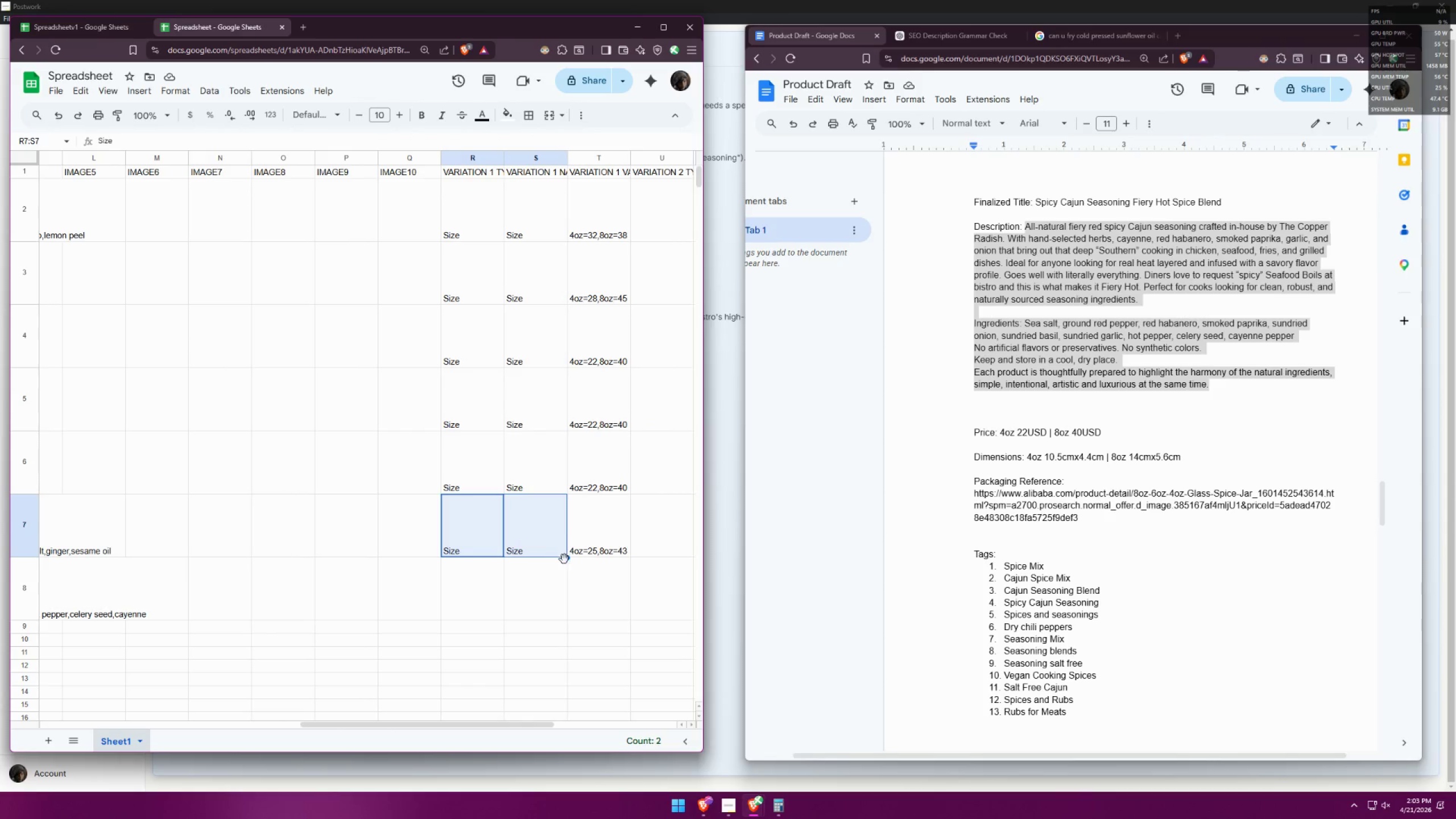 
left_click_drag(start_coordinate=[565, 559], to_coordinate=[564, 570])
 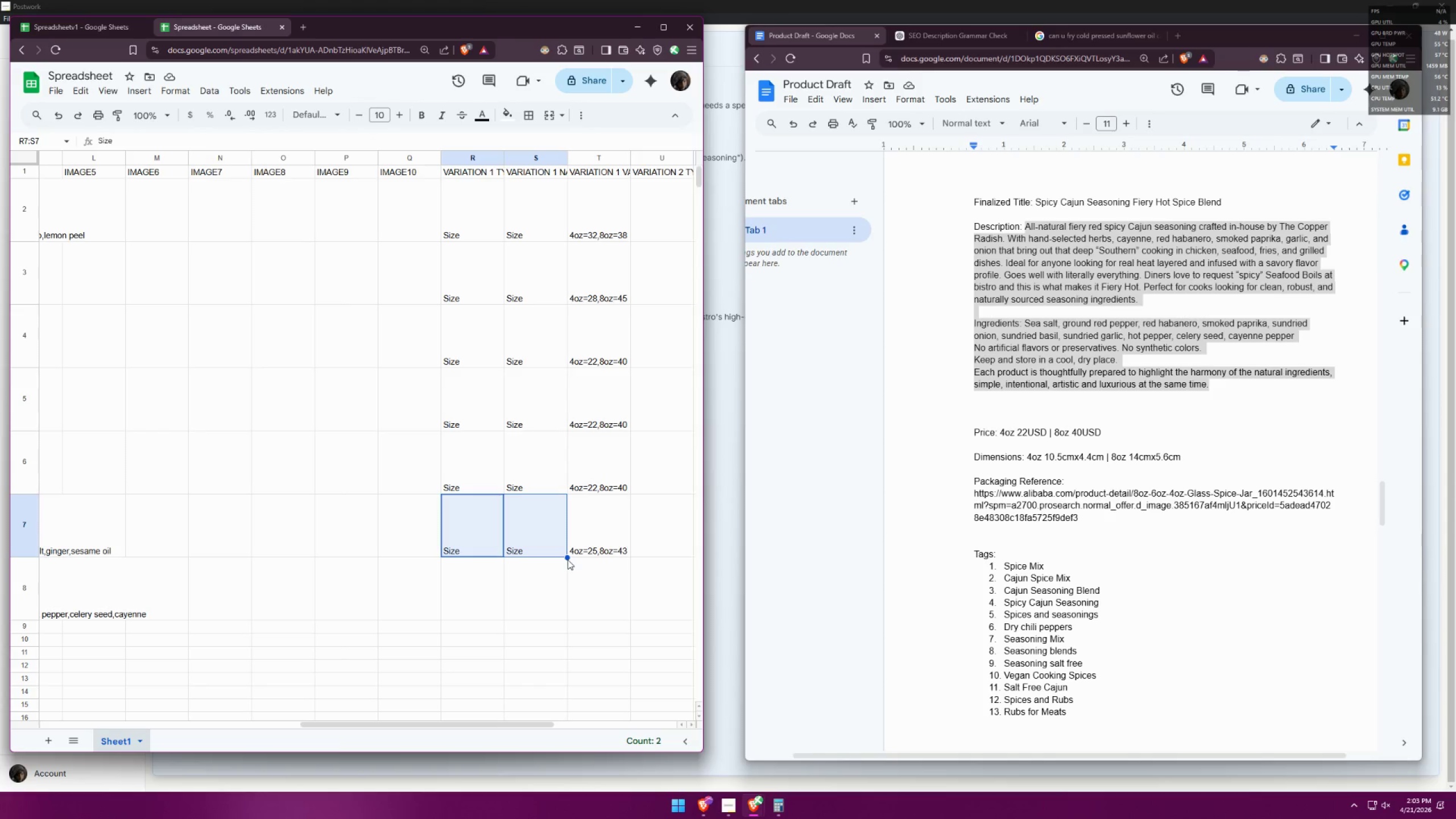 
left_click_drag(start_coordinate=[568, 558], to_coordinate=[547, 584])
 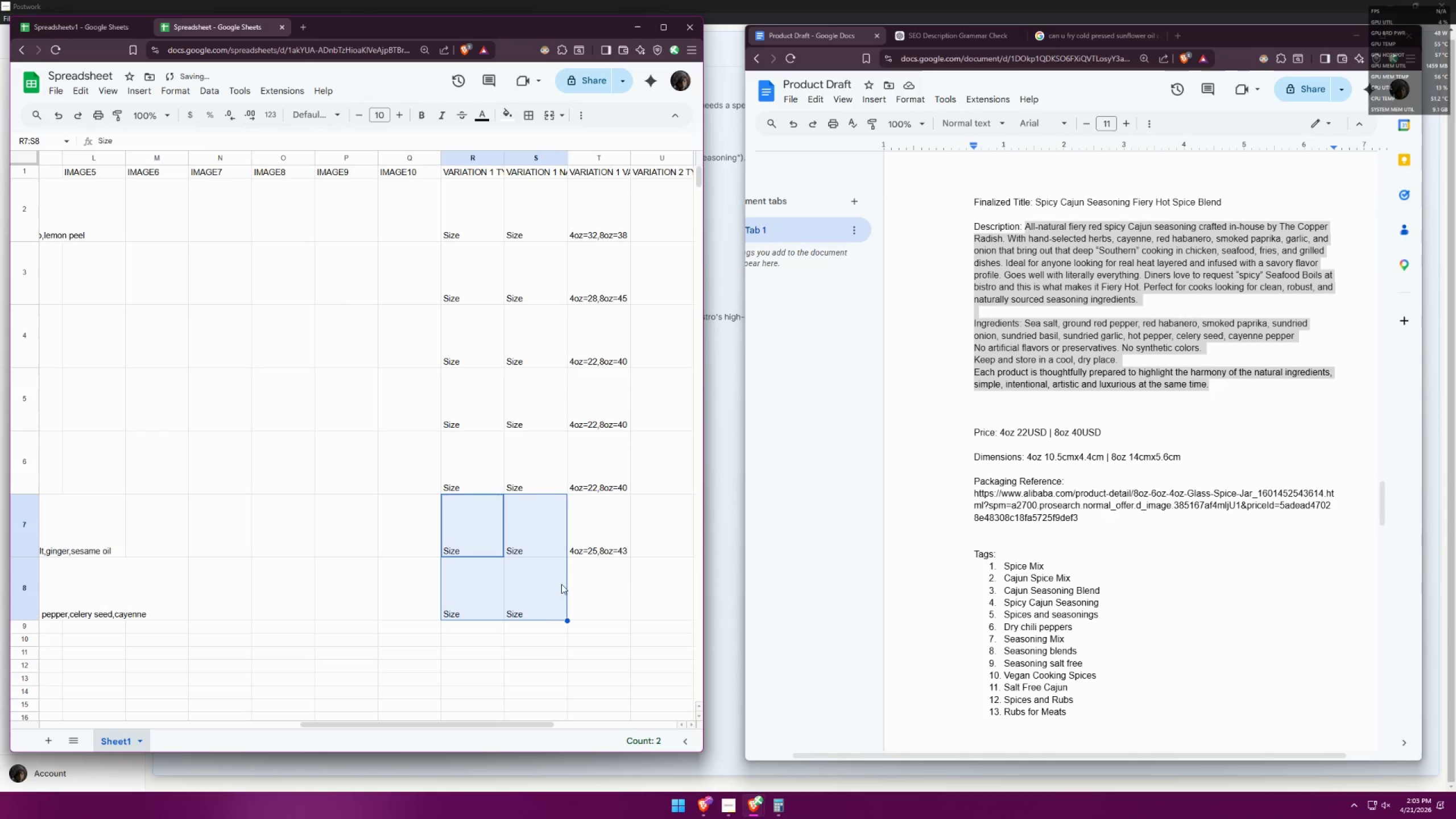 
double_click([577, 583])
 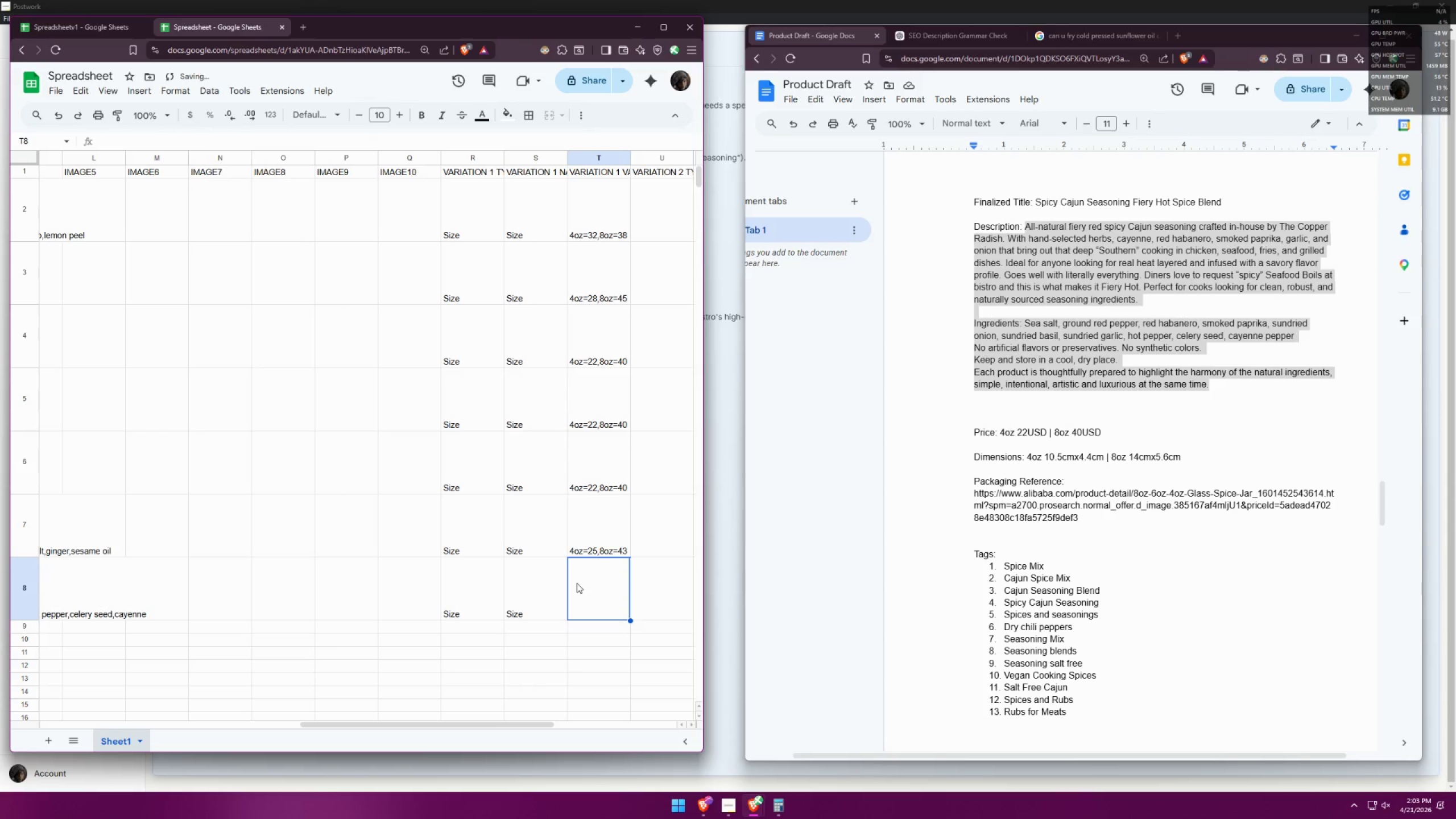 
double_click([577, 583])
 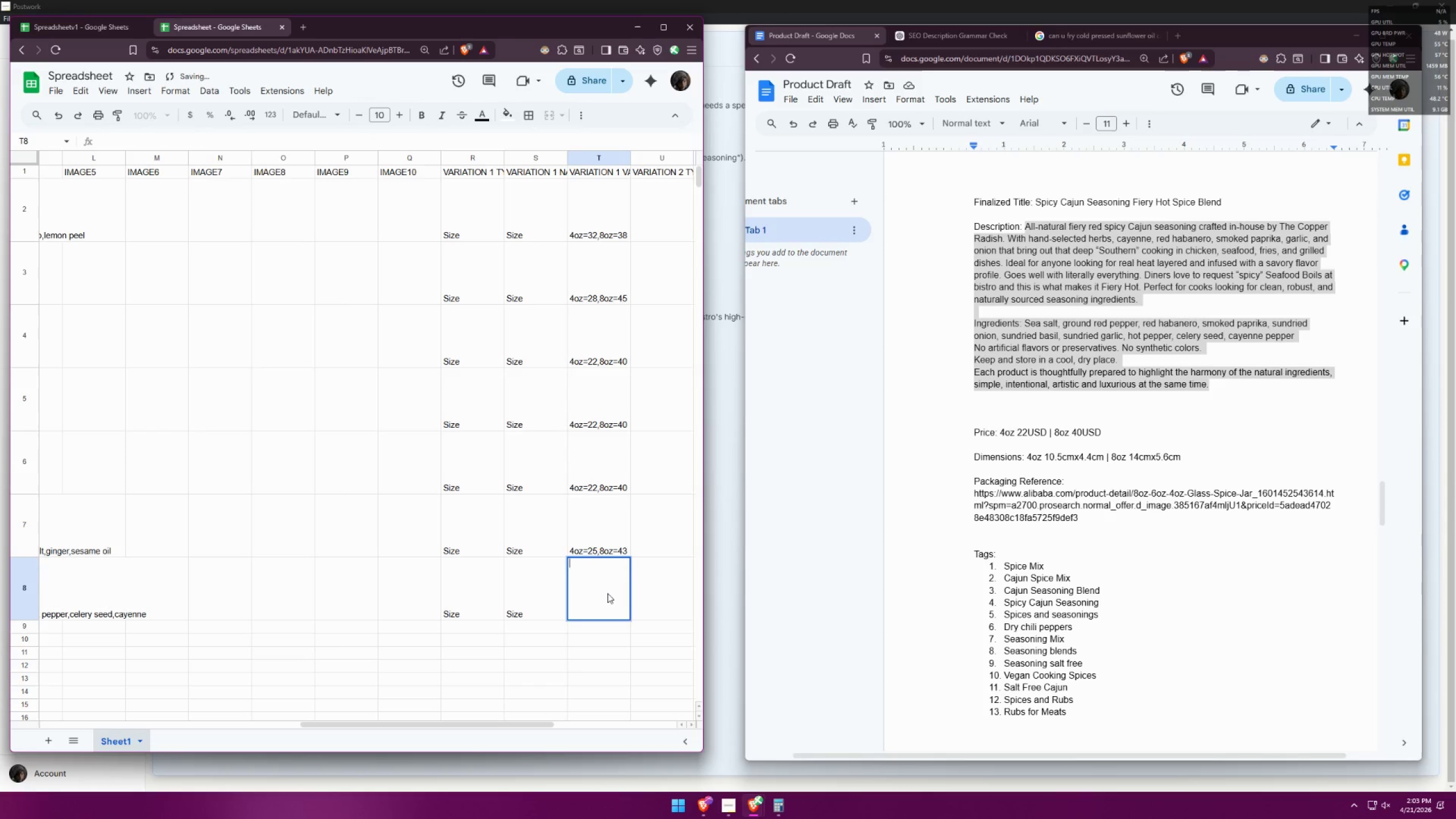 
type(4oz=22,8oz=40)
 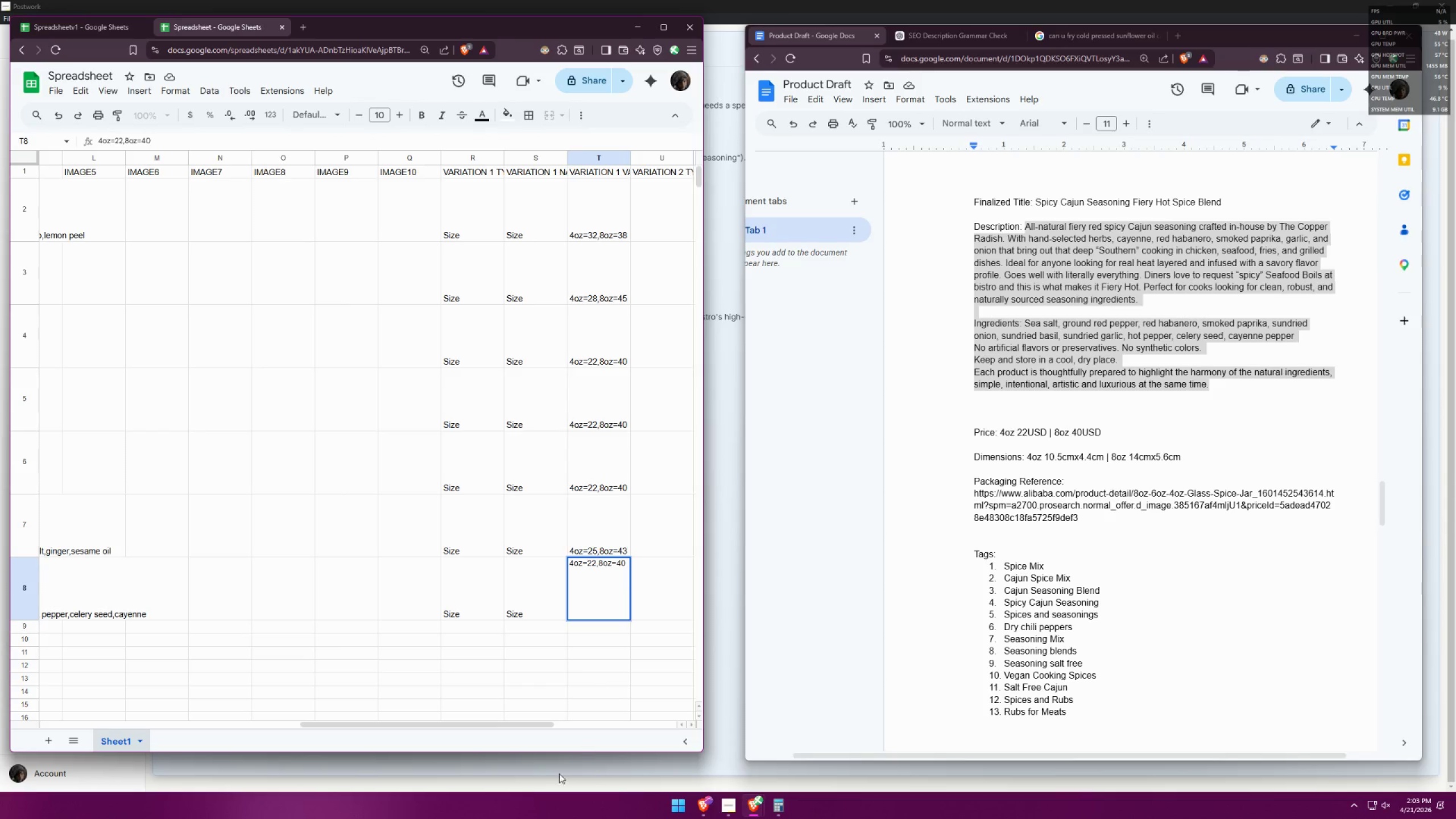 
left_click_drag(start_coordinate=[531, 725], to_coordinate=[235, 701])
 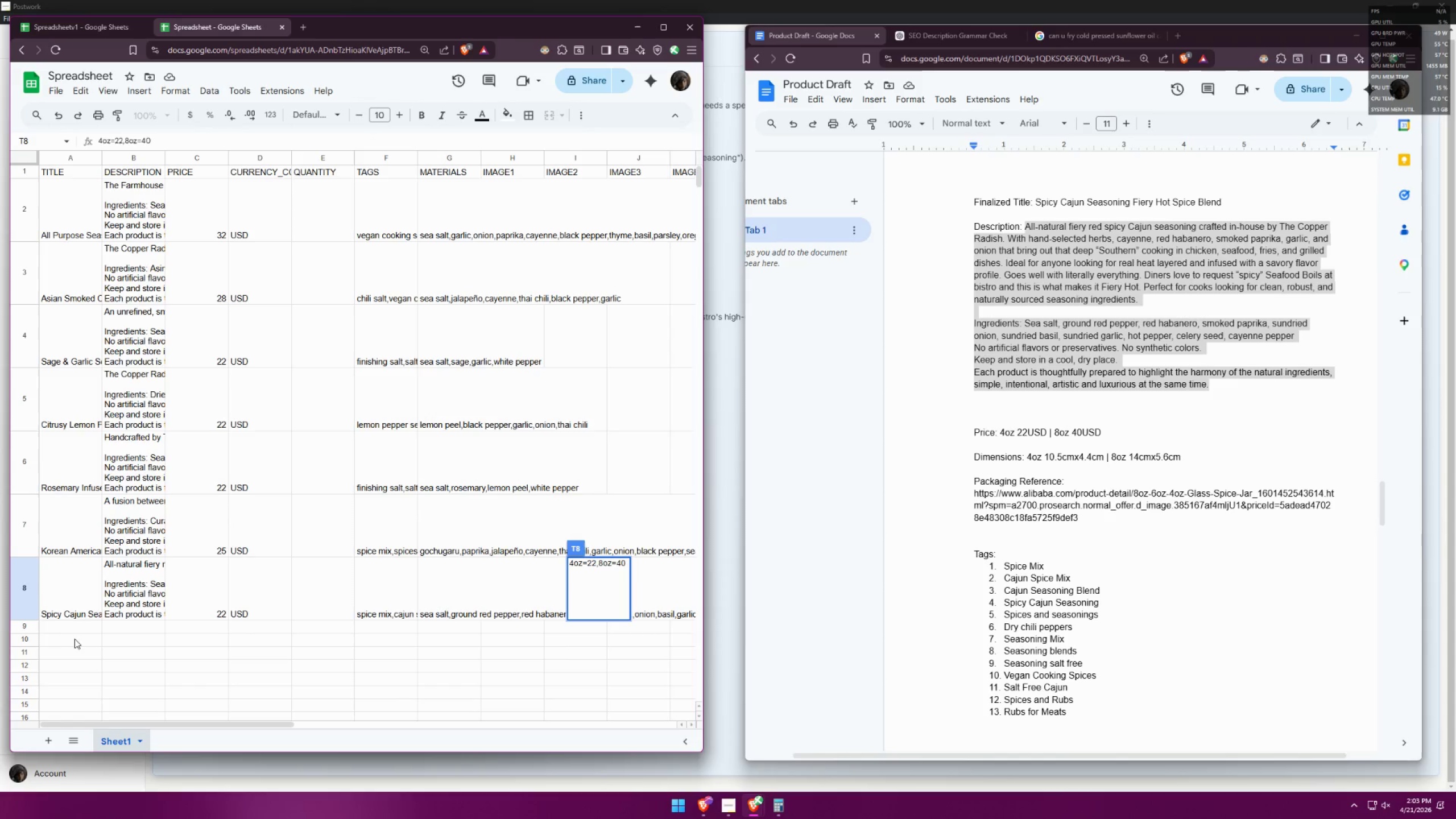 
left_click([65, 635])
 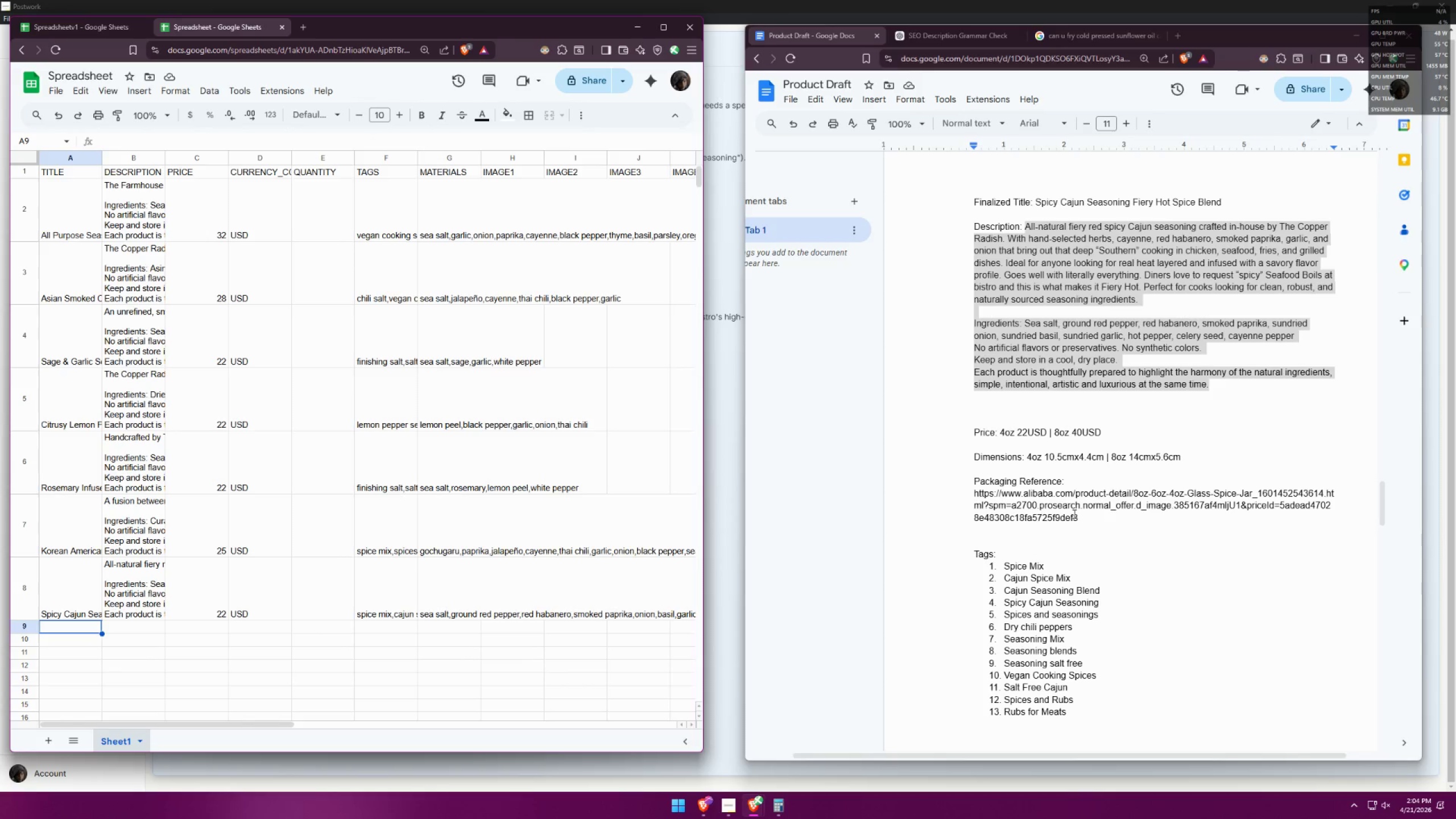 
wait(19.89)
 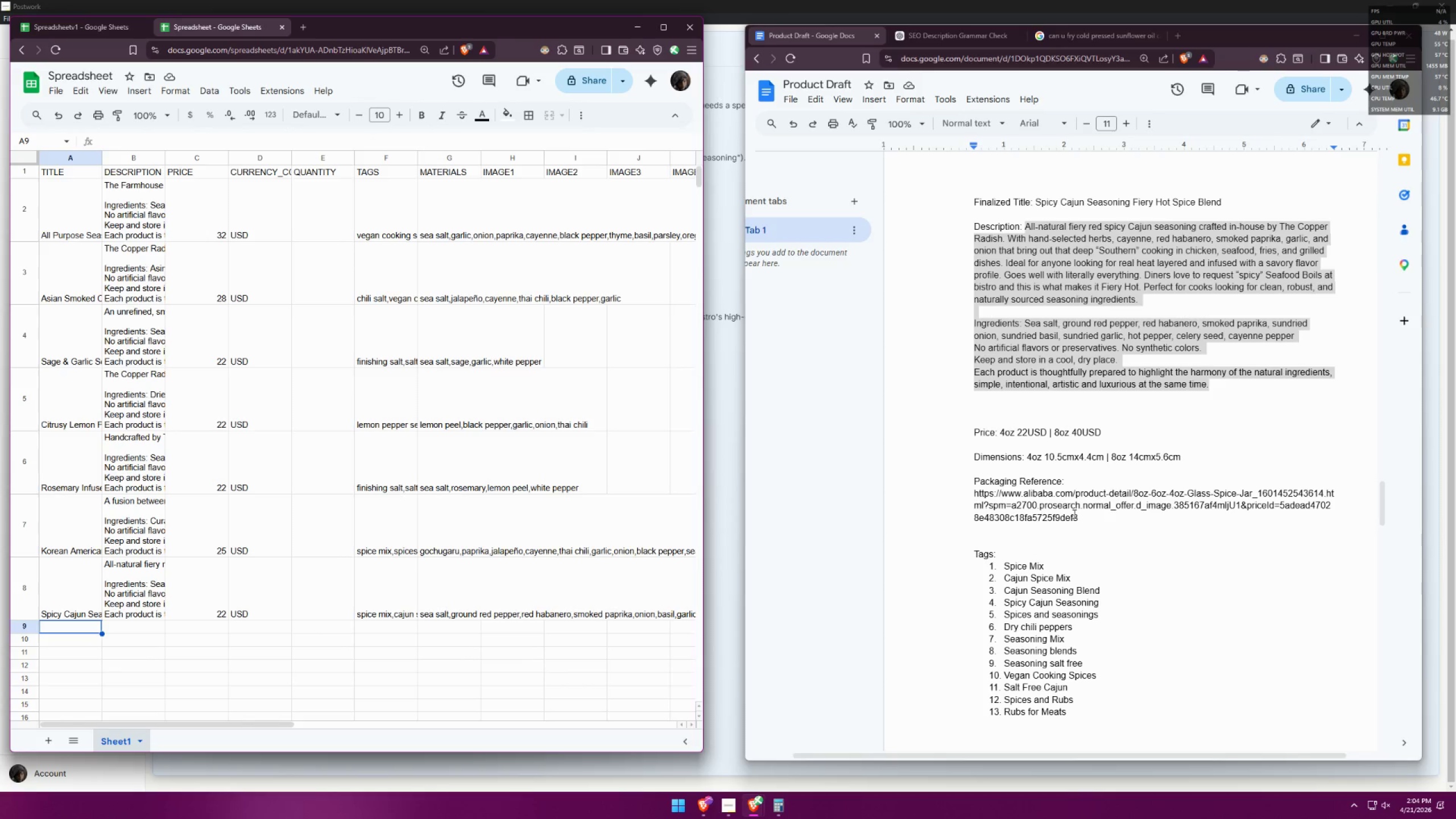 
scroll: coordinate [1105, 468], scroll_direction: down, amount: 7.0
 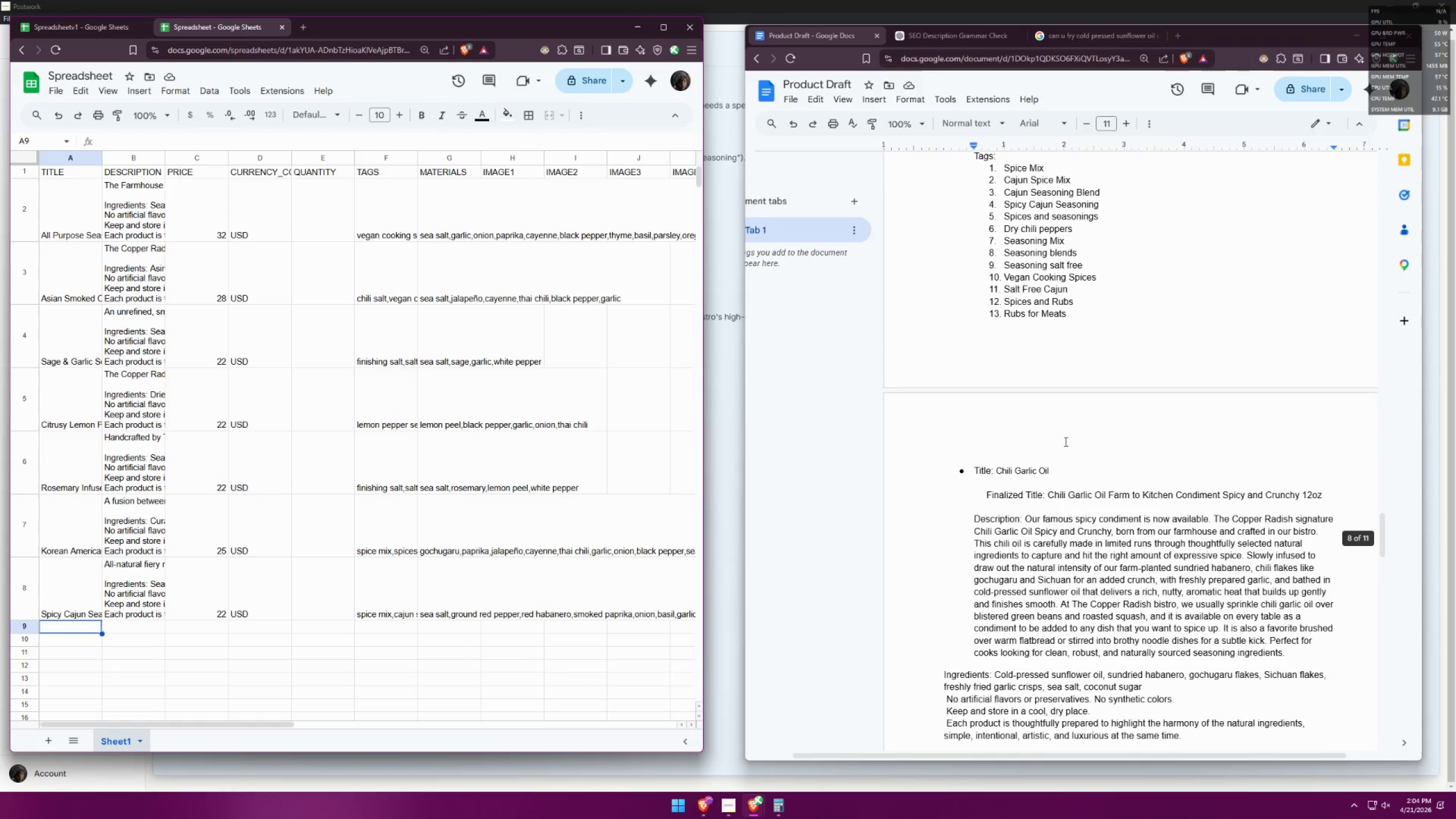 
scroll: coordinate [1028, 350], scroll_direction: up, amount: 4.0
 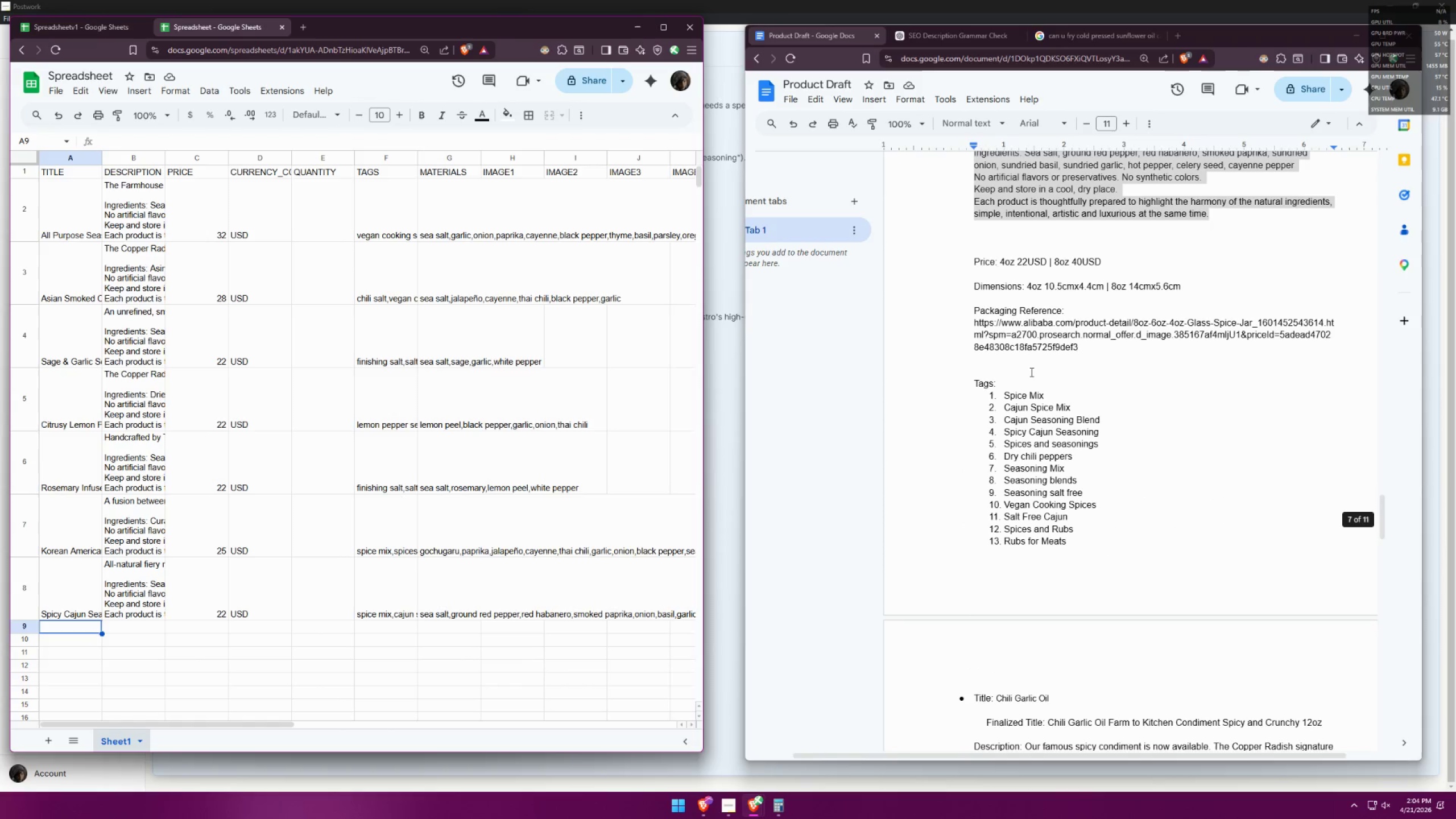 
left_click([1021, 389])
 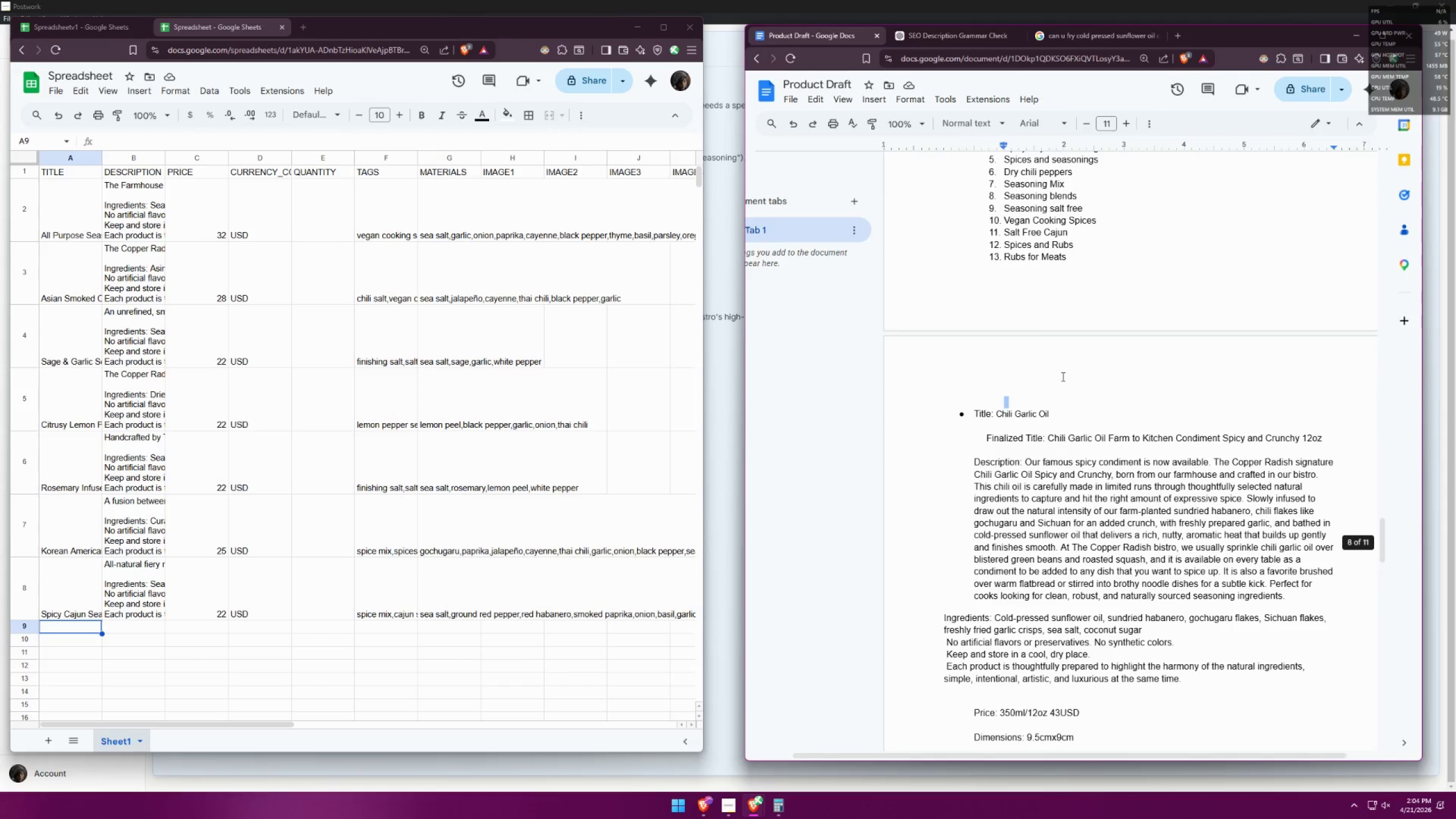 
scroll: coordinate [1029, 378], scroll_direction: down, amount: 5.0
 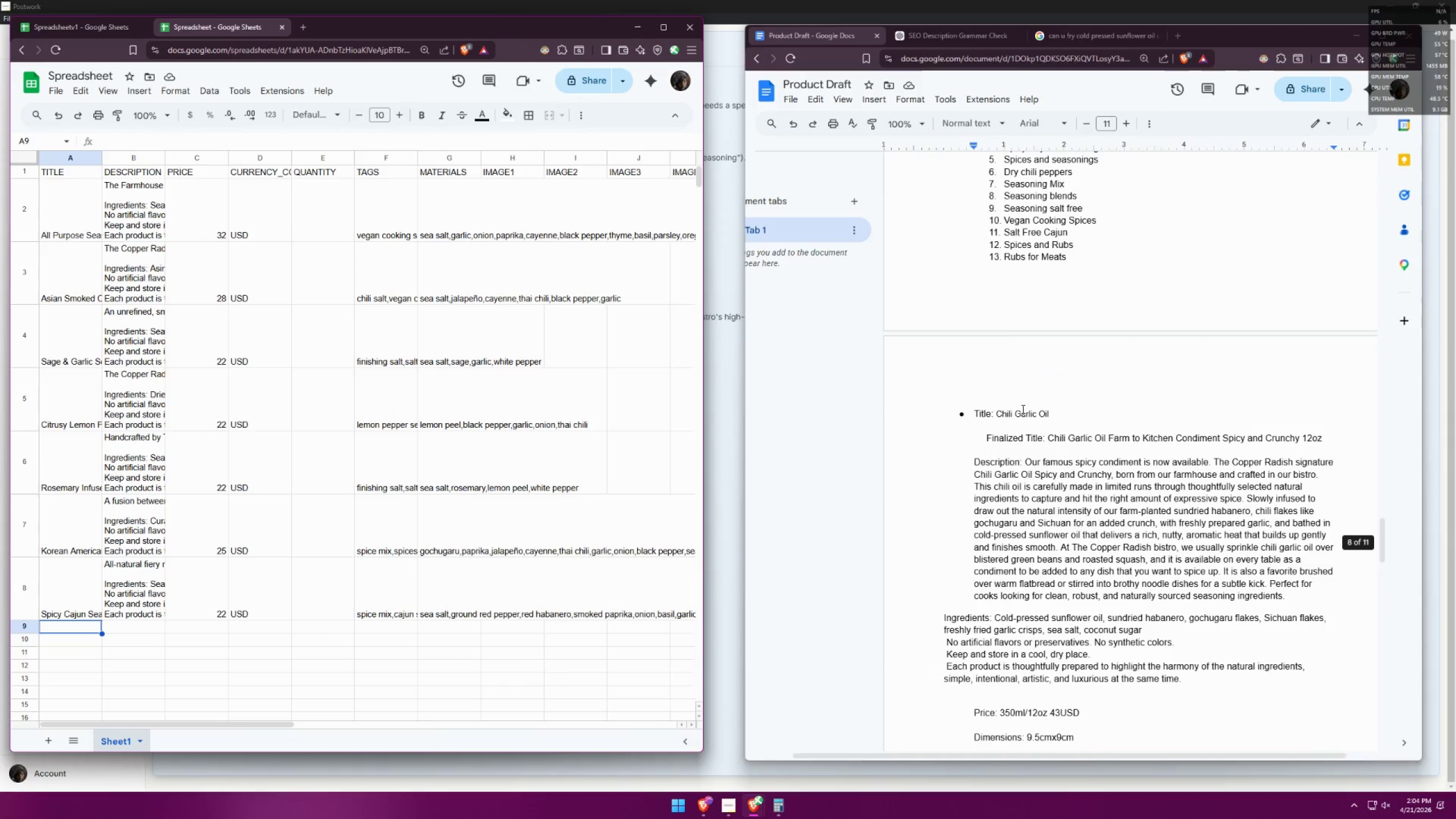 
left_click([1079, 399])
 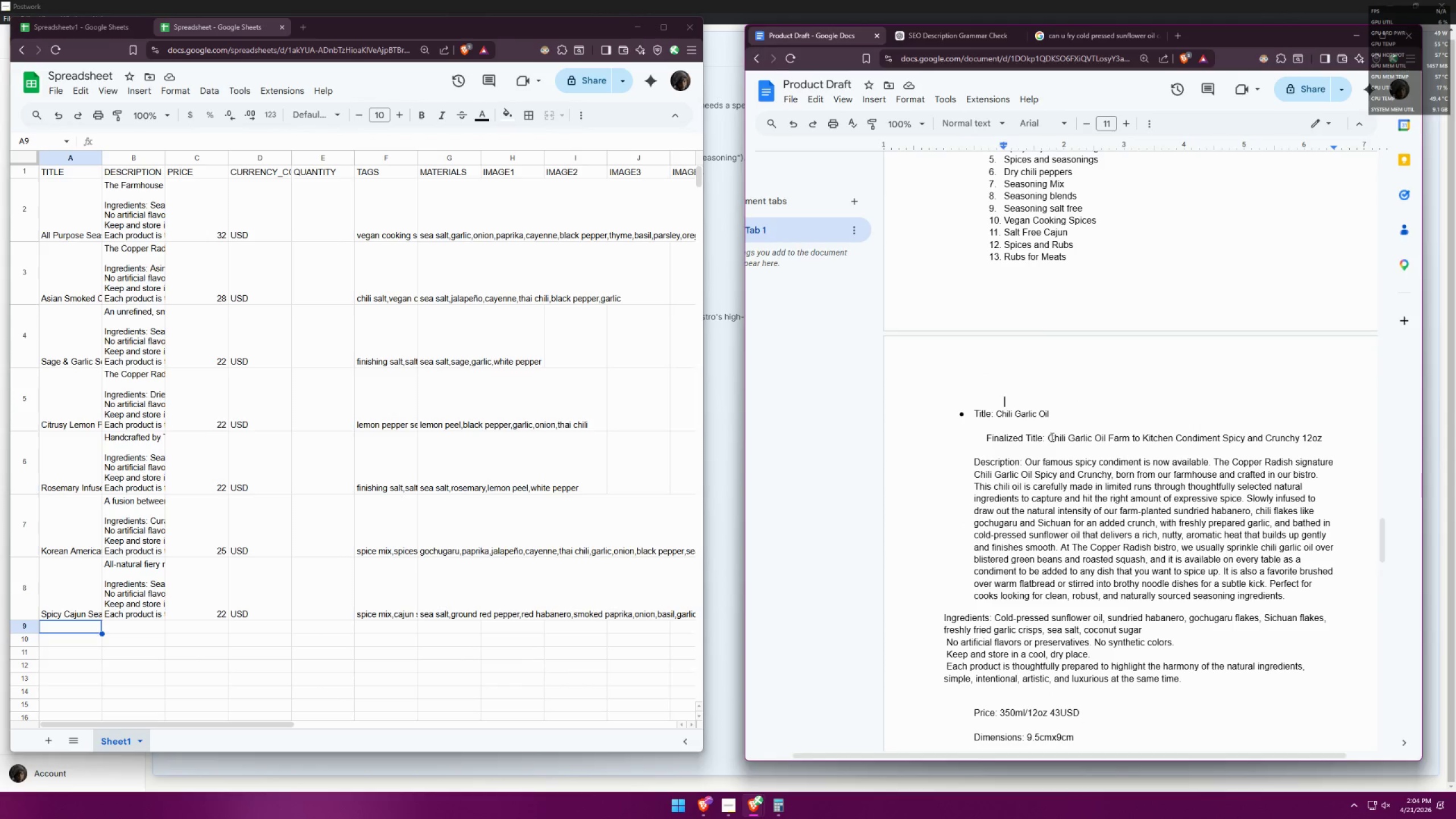 
left_click_drag(start_coordinate=[1048, 438], to_coordinate=[1320, 441])
 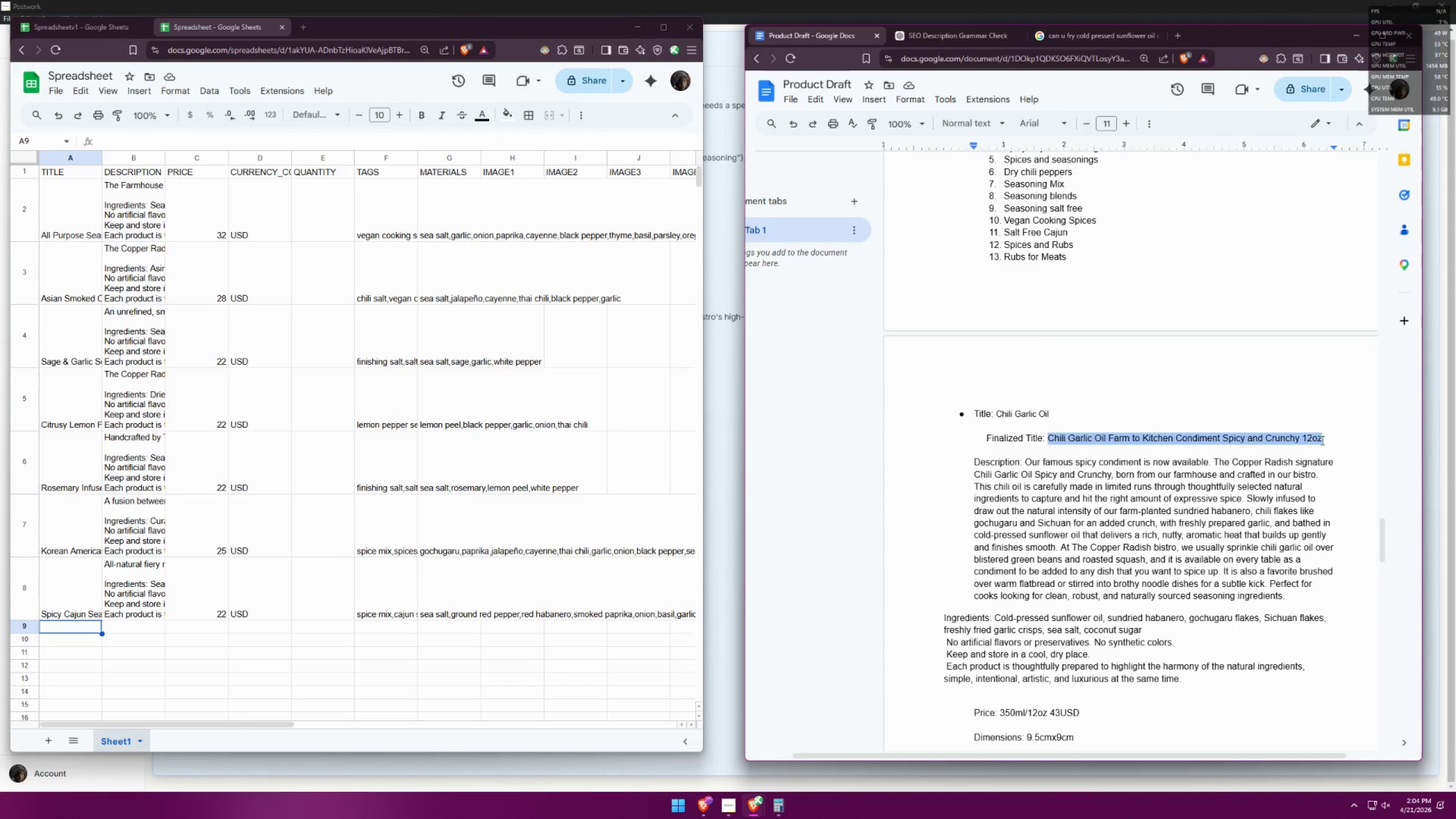 
key(Control+C)
 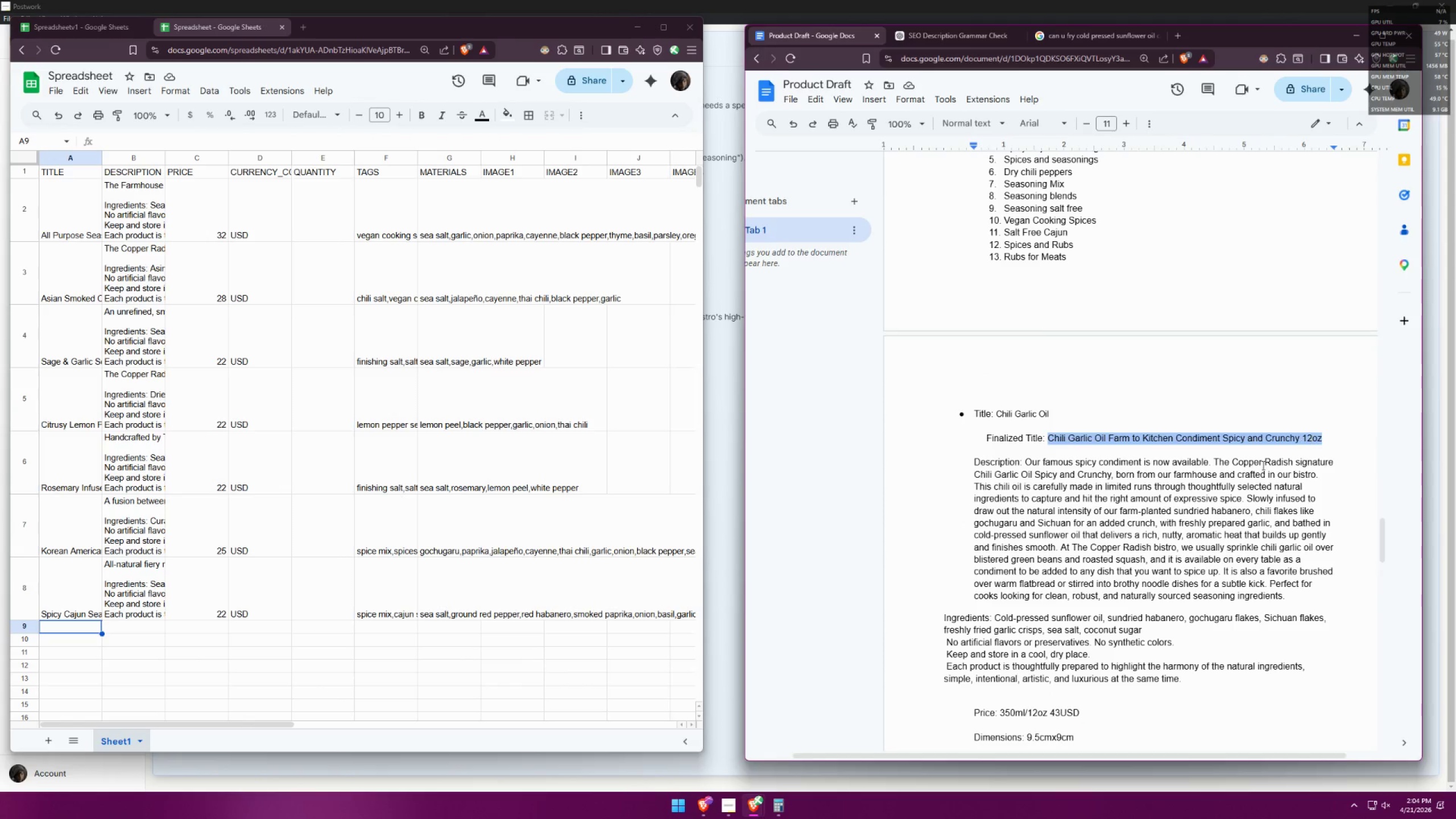 
key(Control+C)
 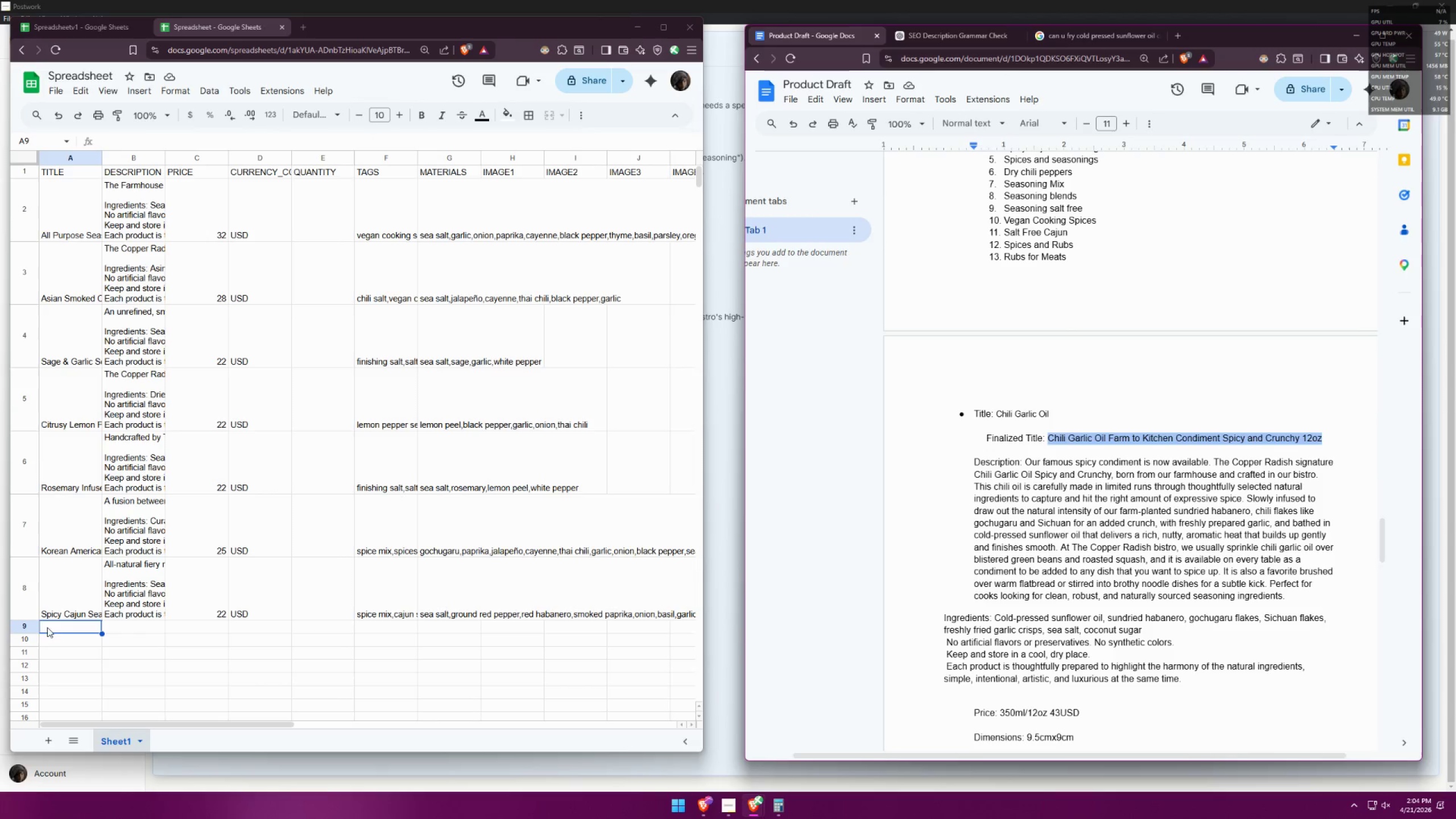 
double_click([58, 631])
 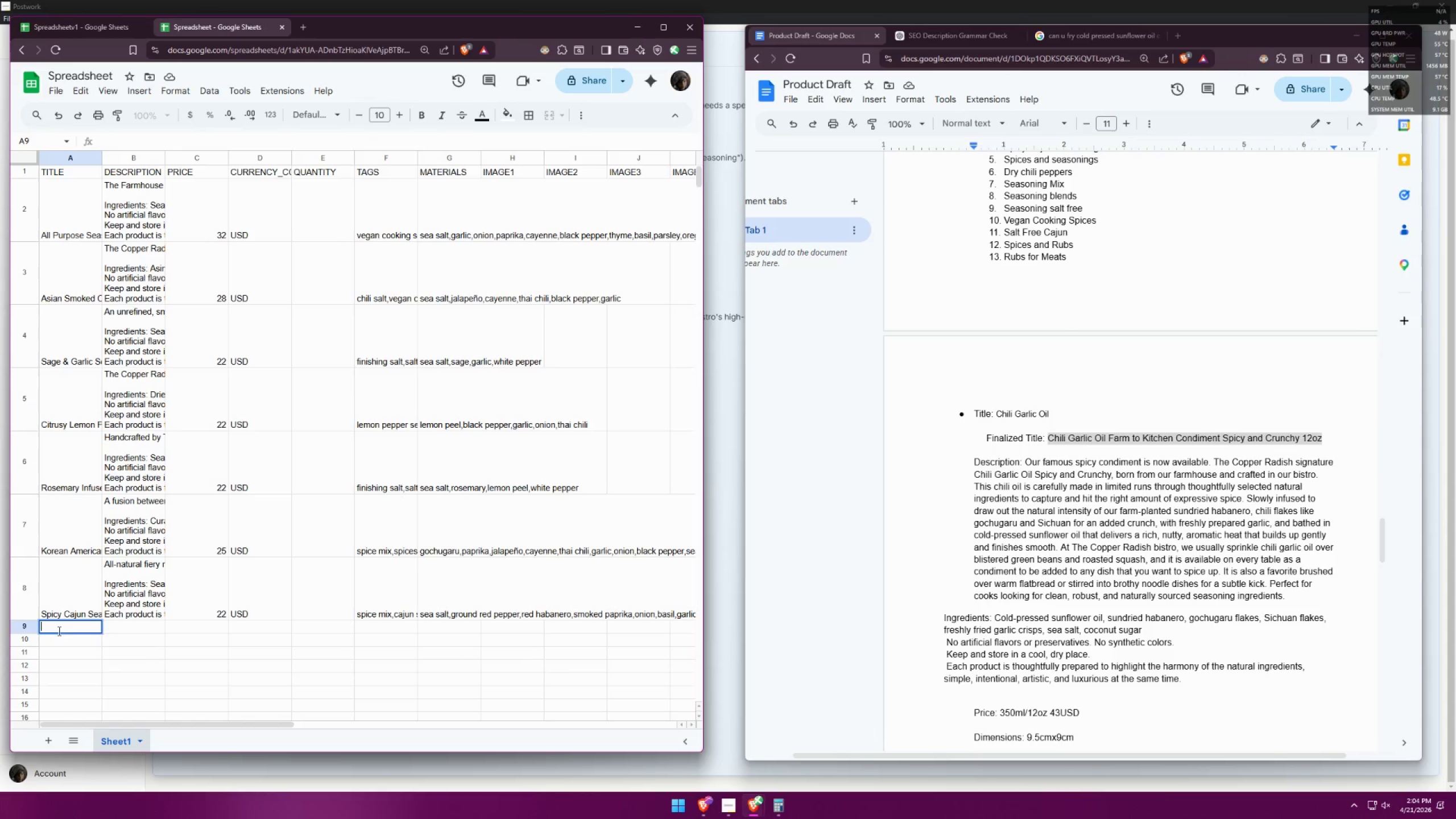 
key(Control+ControlLeft)
 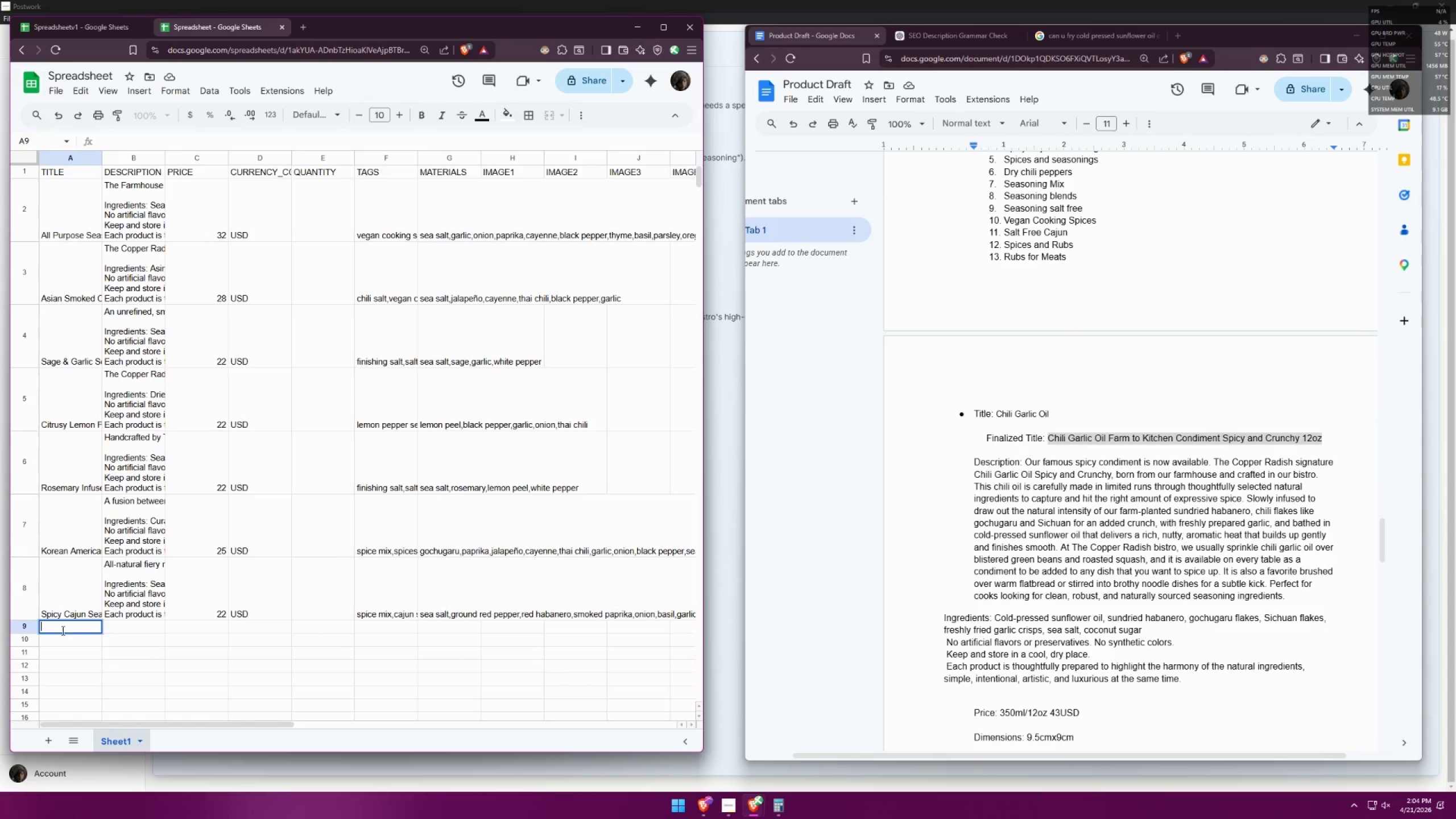 
key(Control+V)
 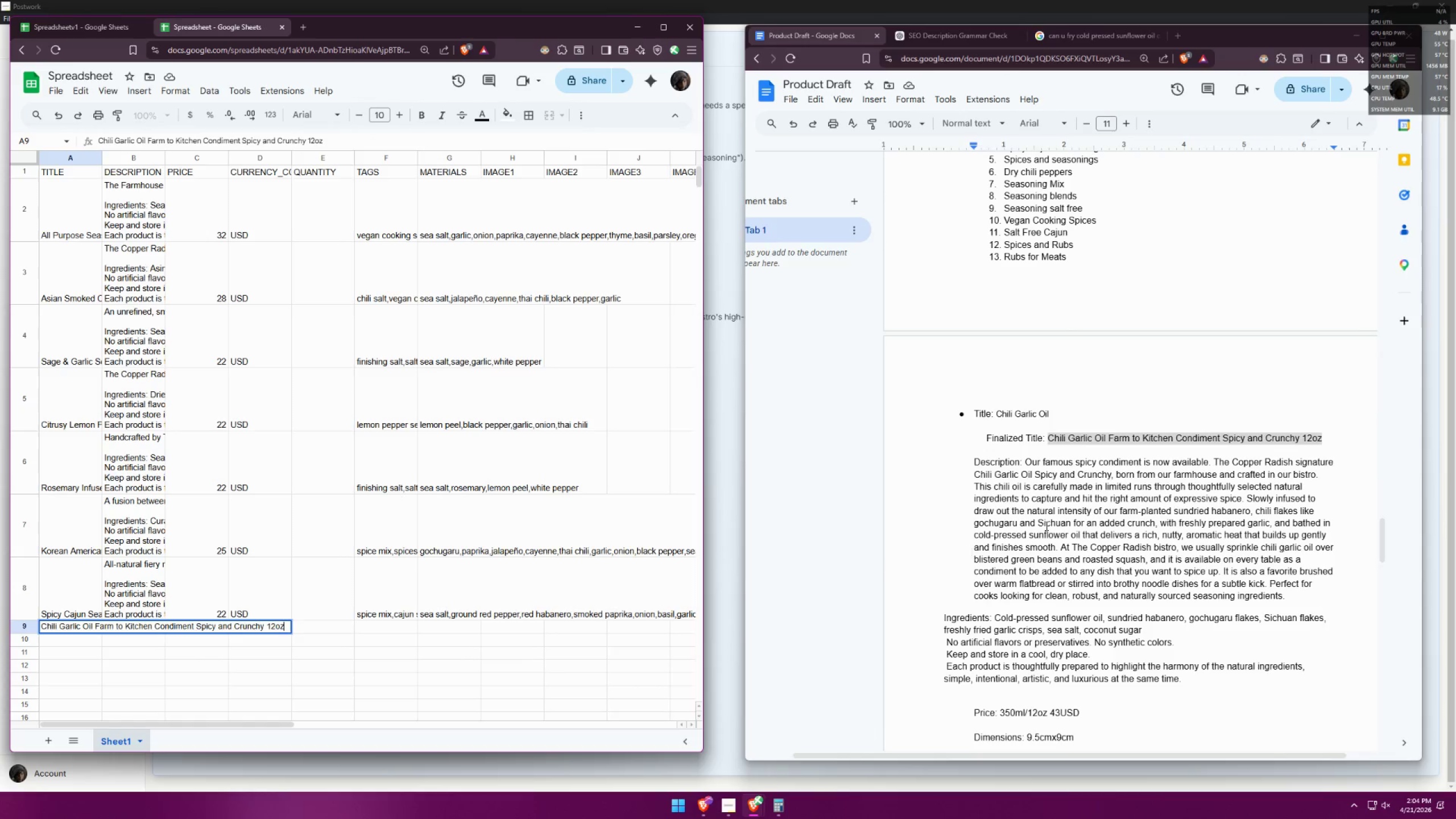 
left_click([1075, 497])
 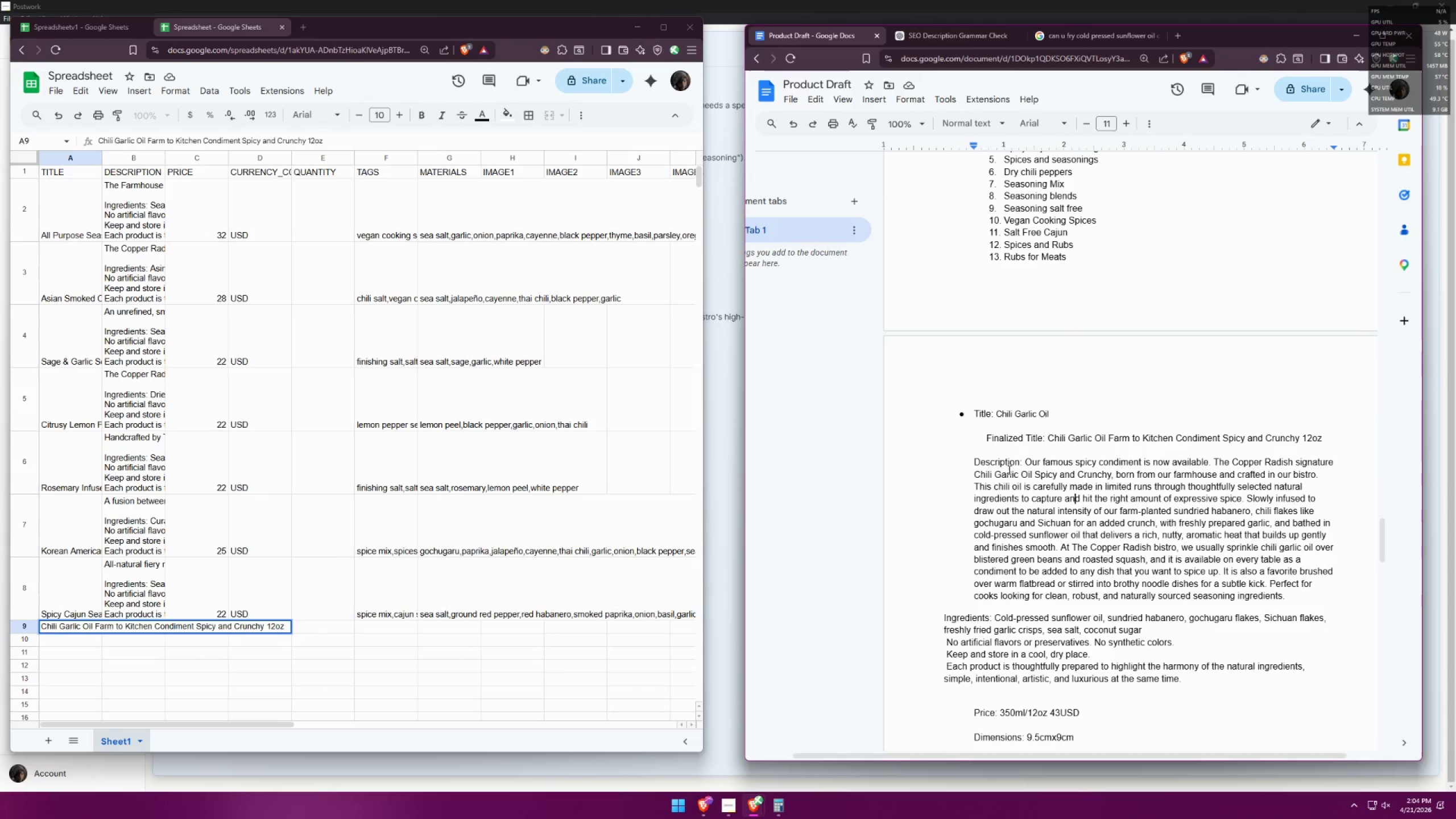 
left_click([1015, 464])
 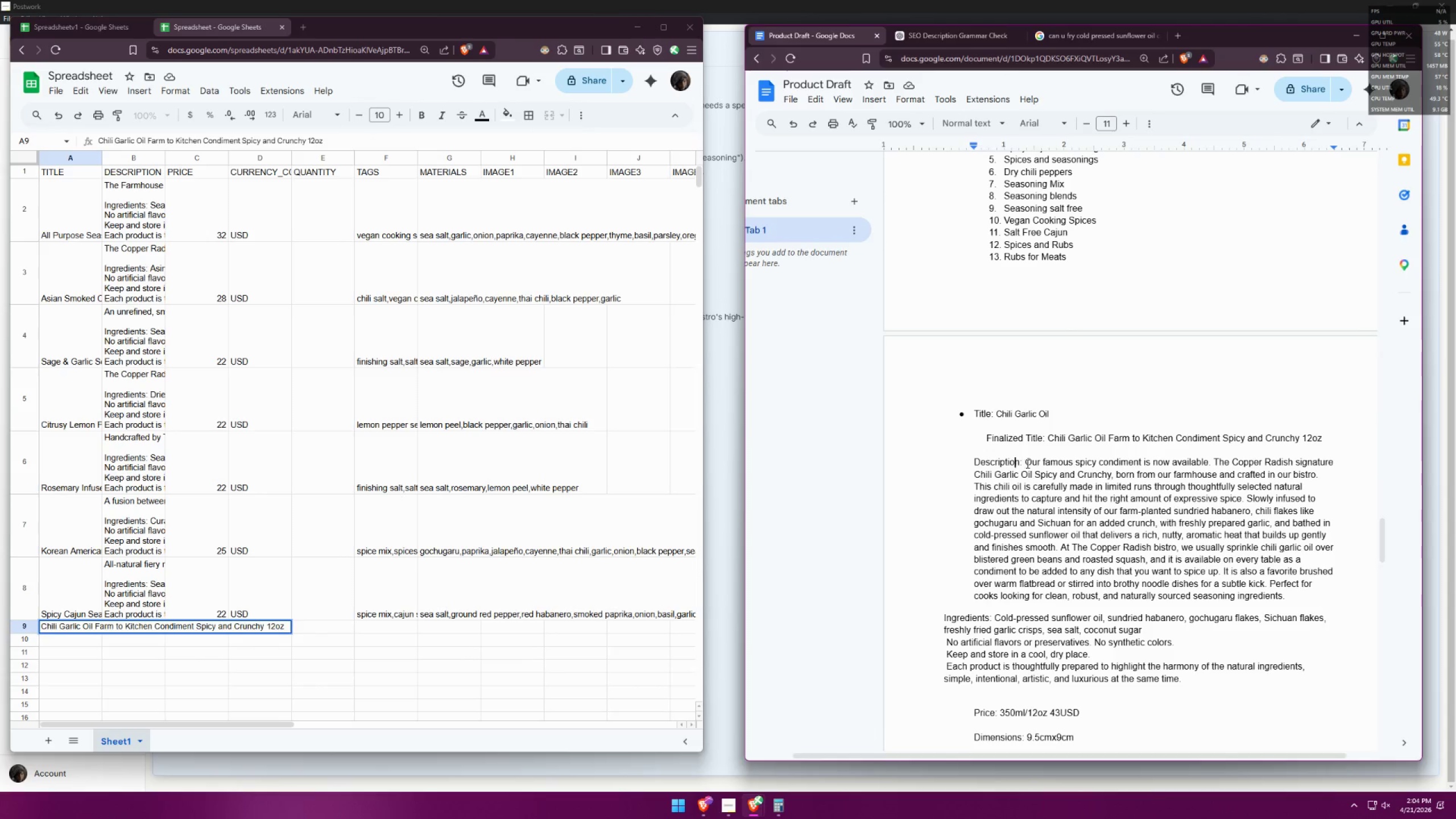 
left_click_drag(start_coordinate=[1027, 464], to_coordinate=[1182, 675])
 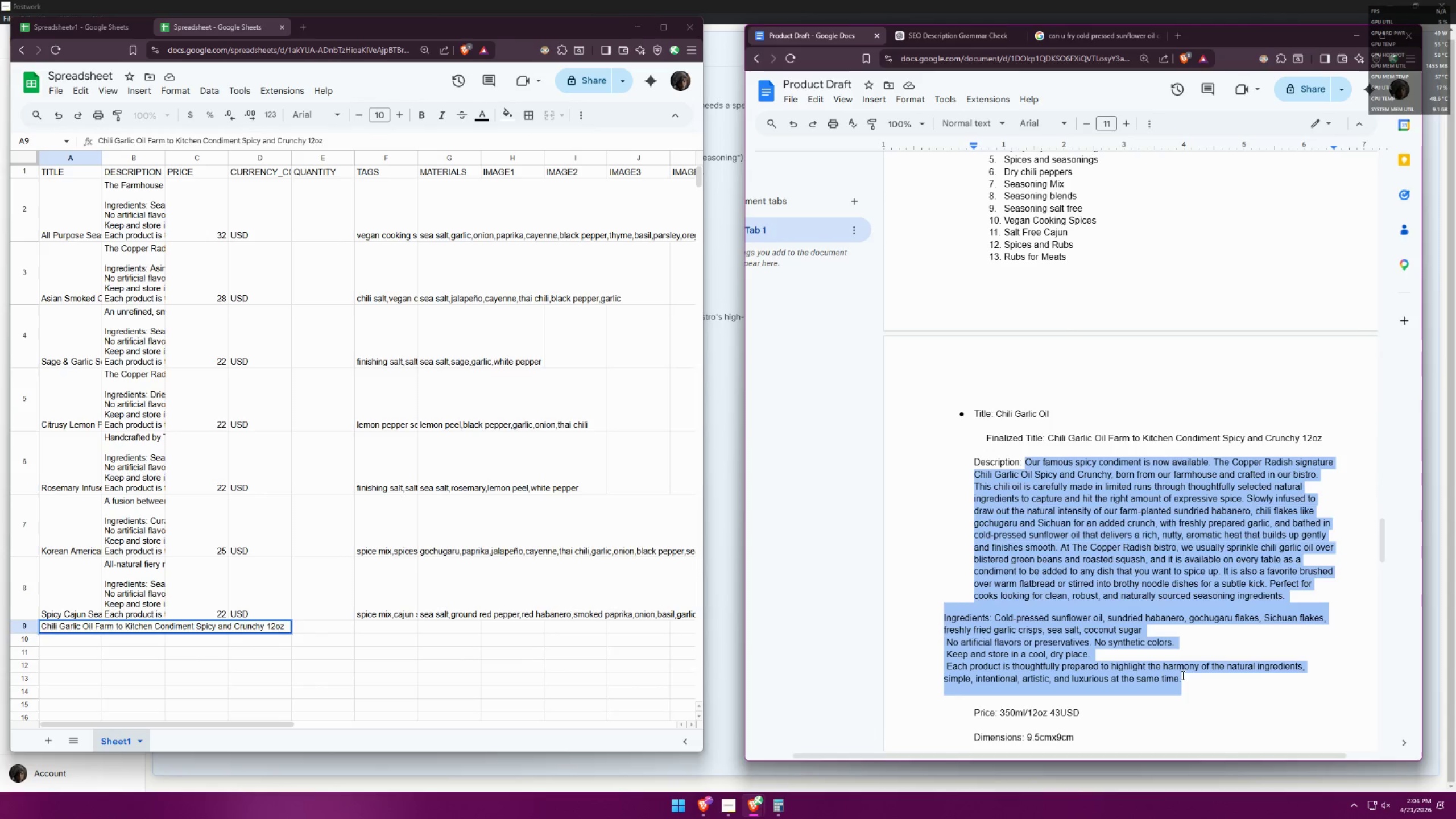 
key(Control+C)
 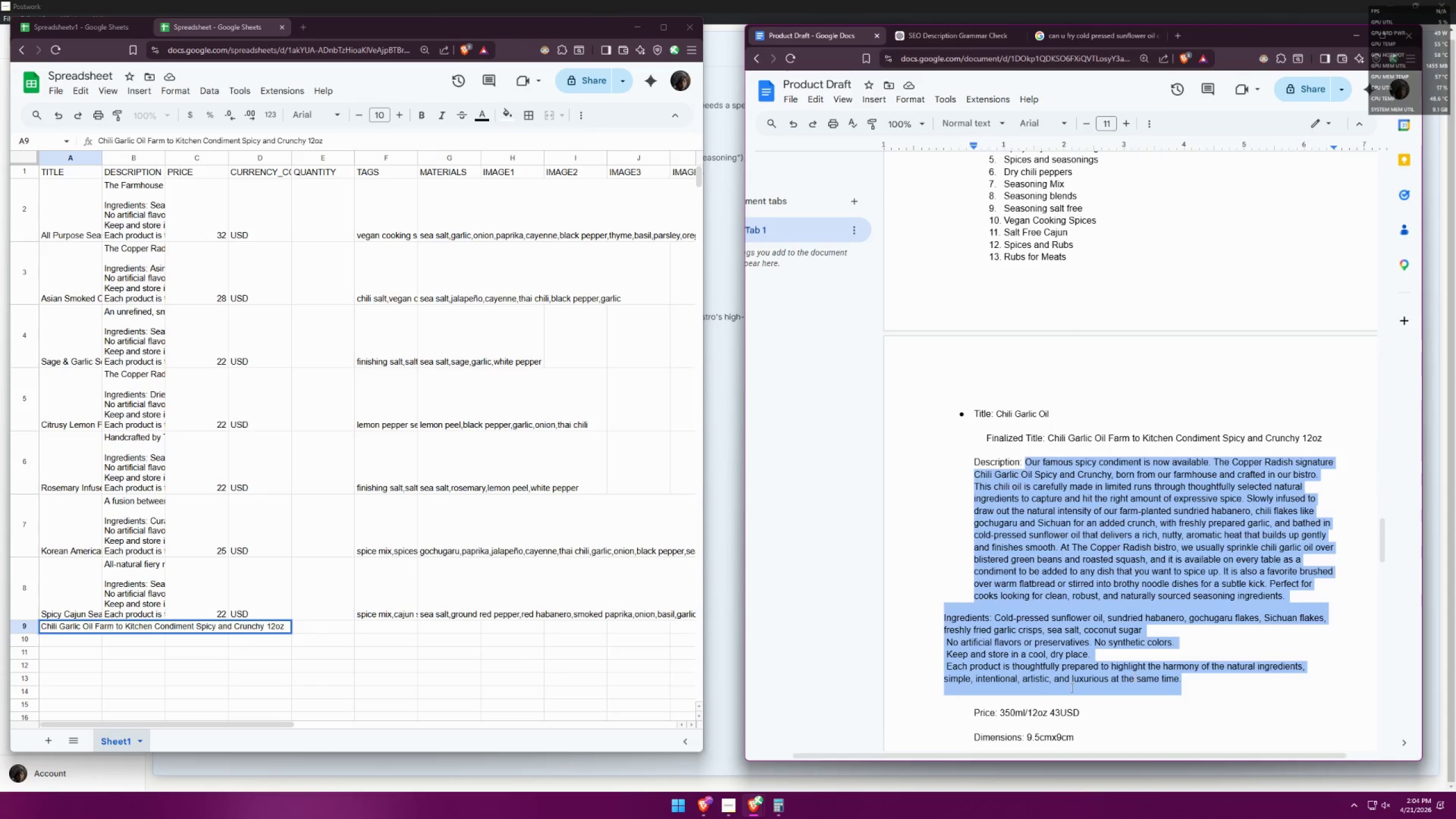 
key(Control+C)
 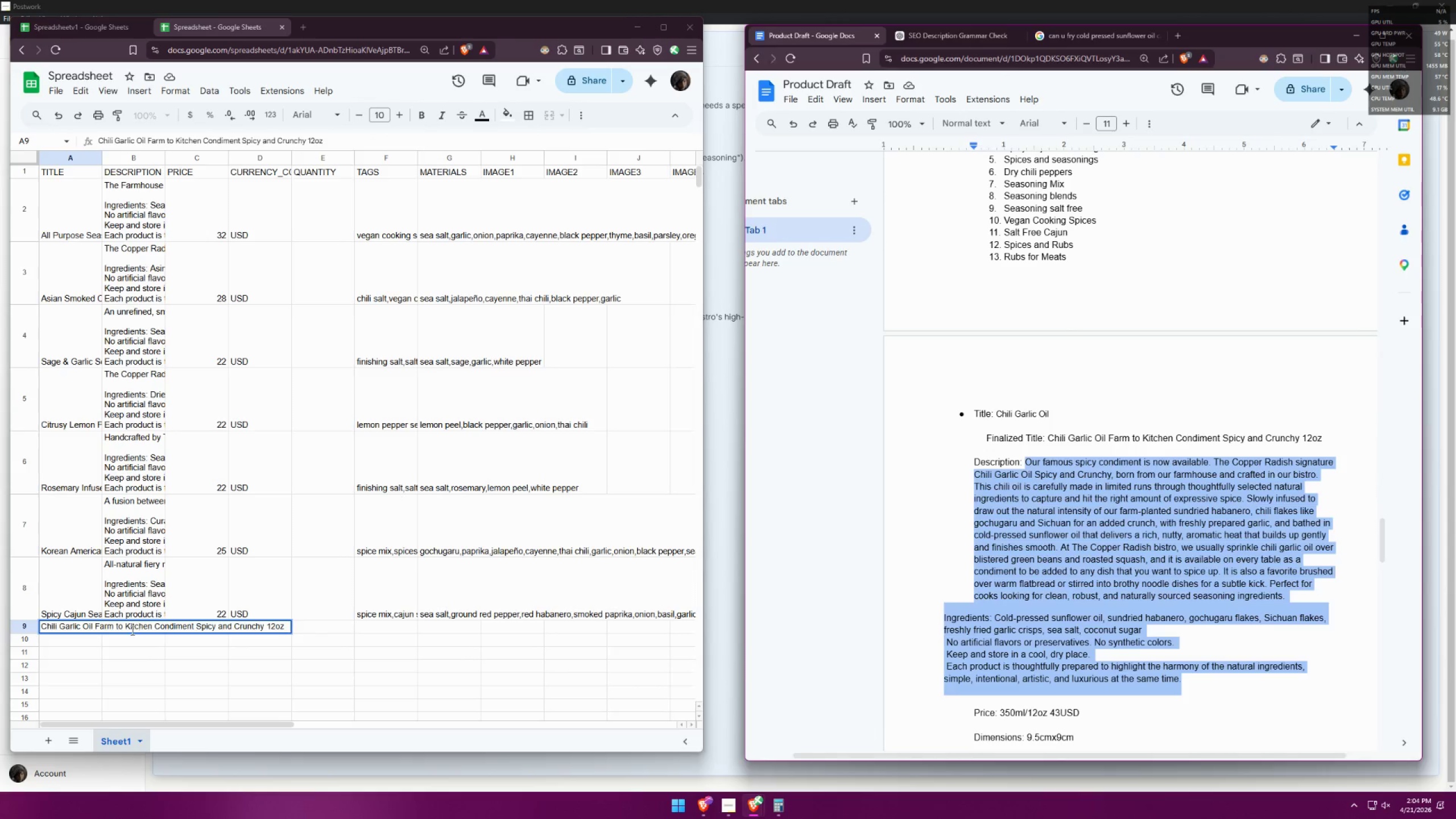 
double_click([131, 630])
 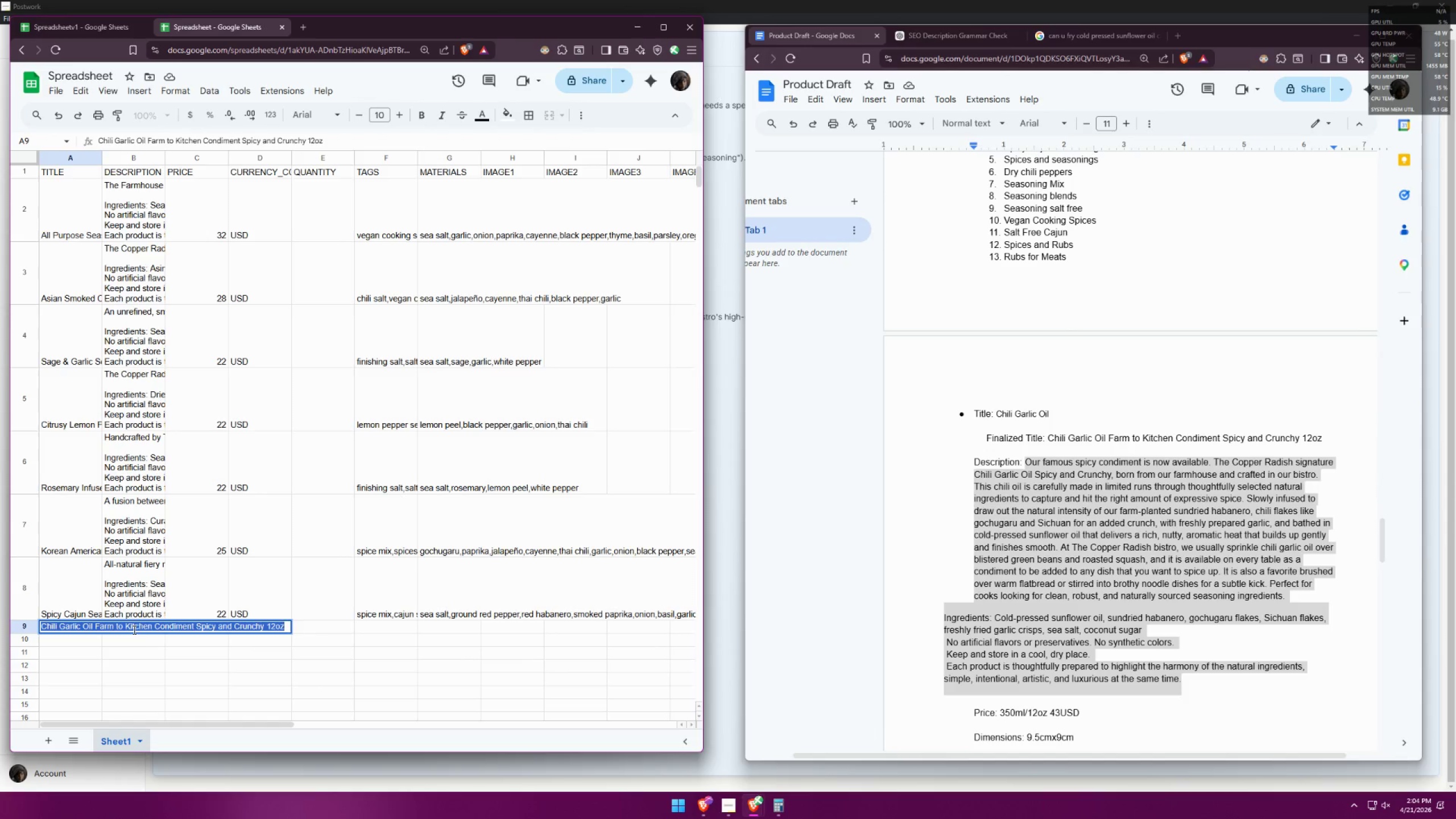 
left_click([153, 660])
 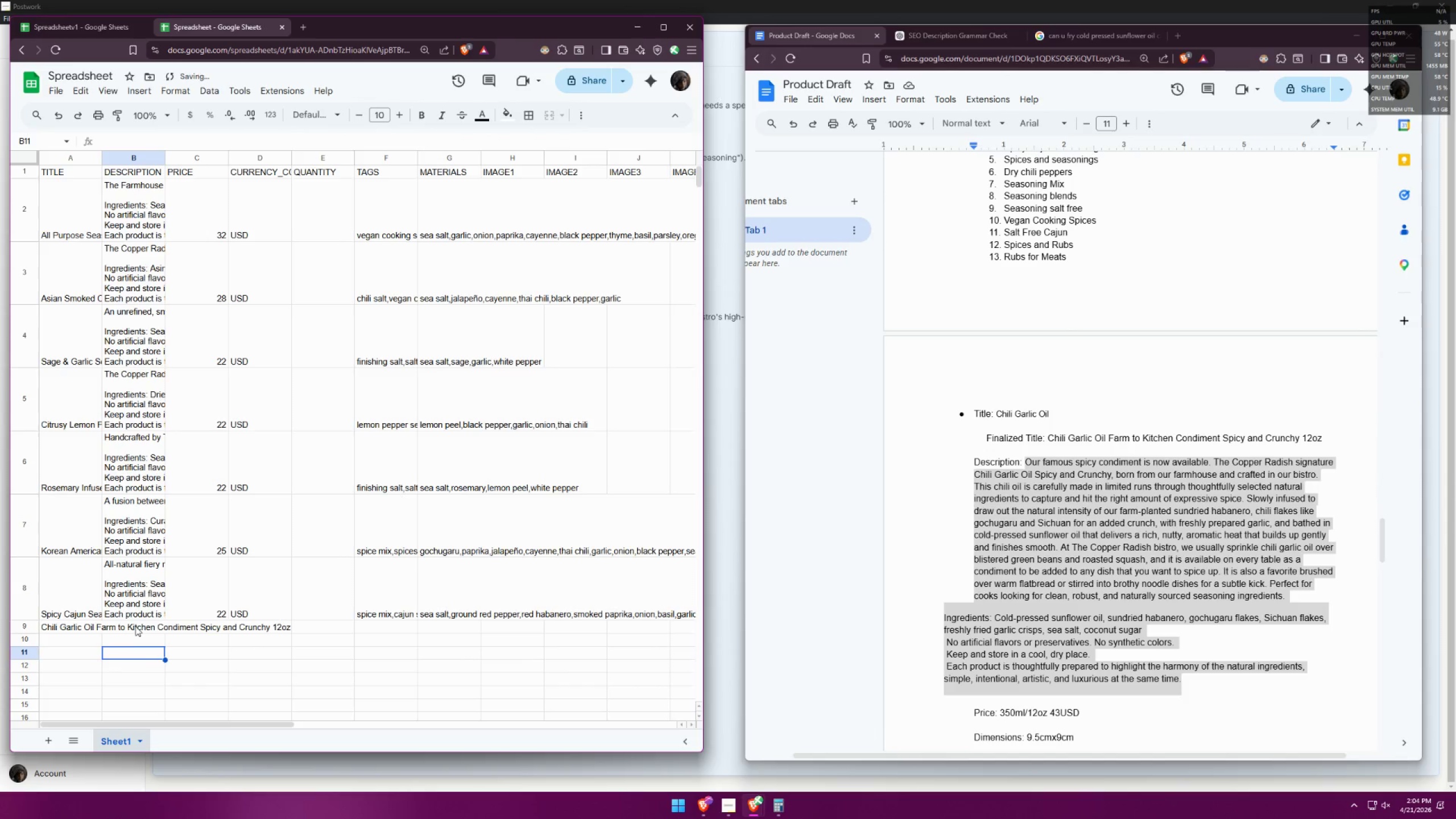 
double_click([135, 626])
 